 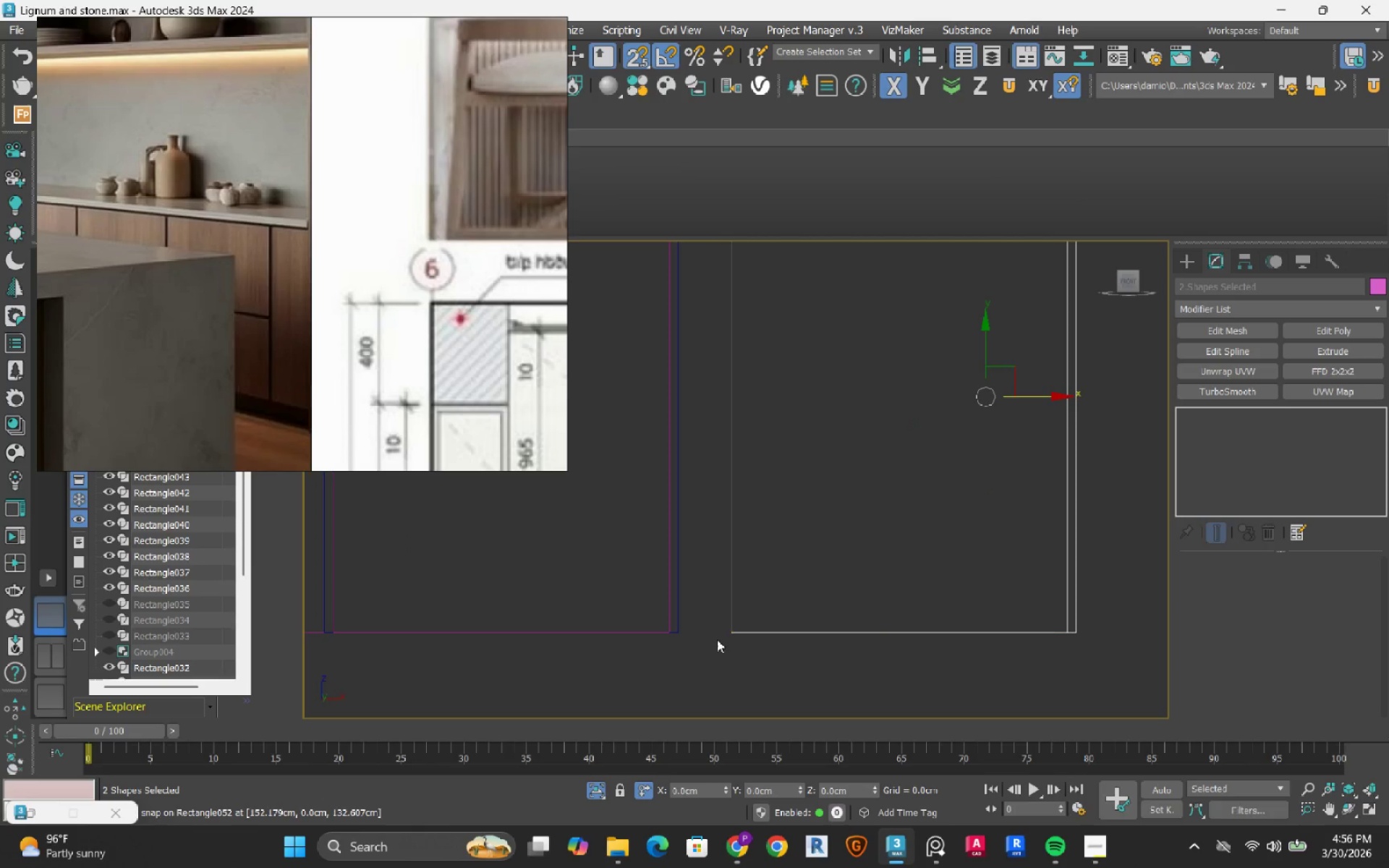 
left_click_drag(start_coordinate=[732, 624], to_coordinate=[685, 639])
 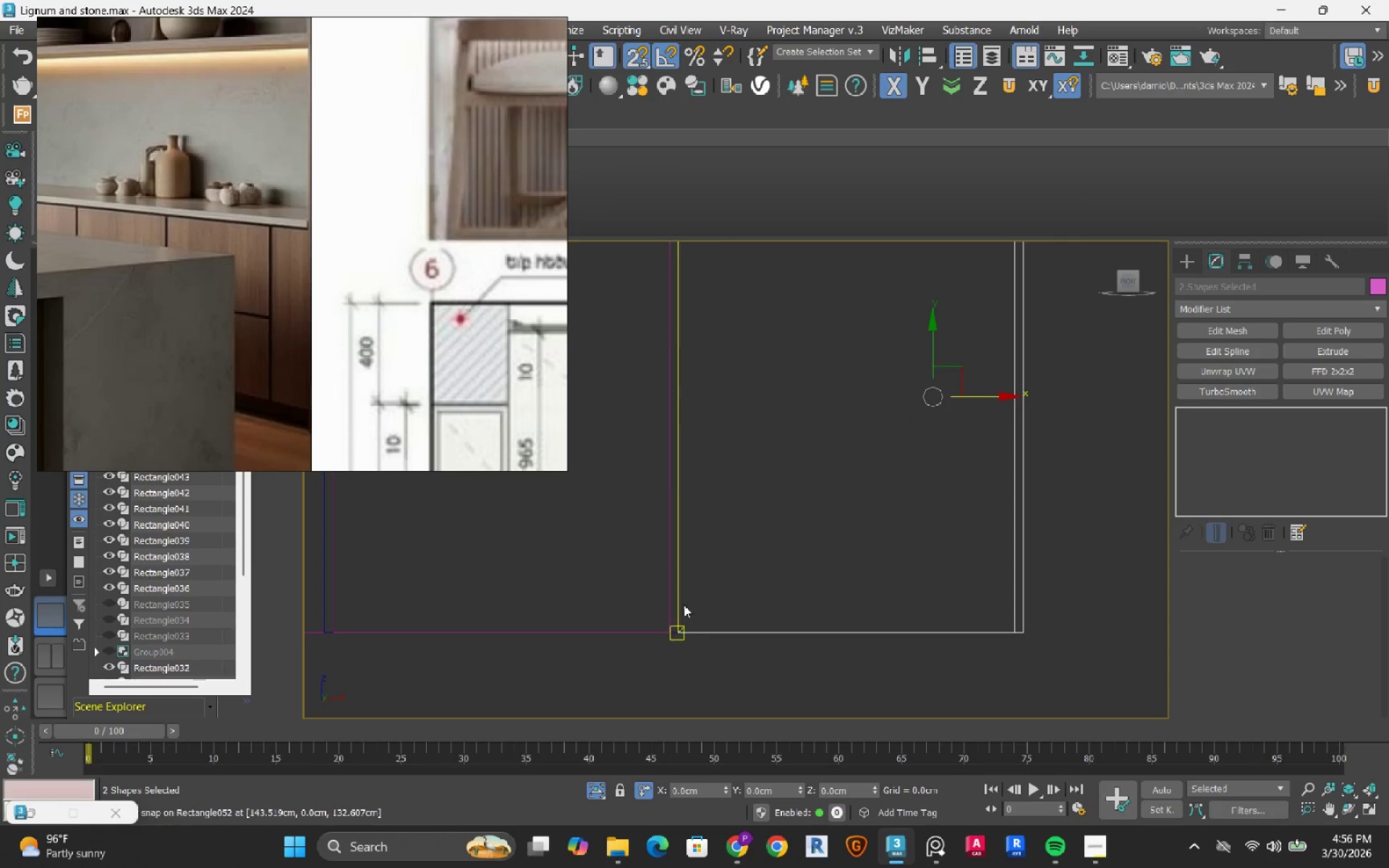 
scroll: coordinate [684, 605], scroll_direction: down, amount: 3.0
 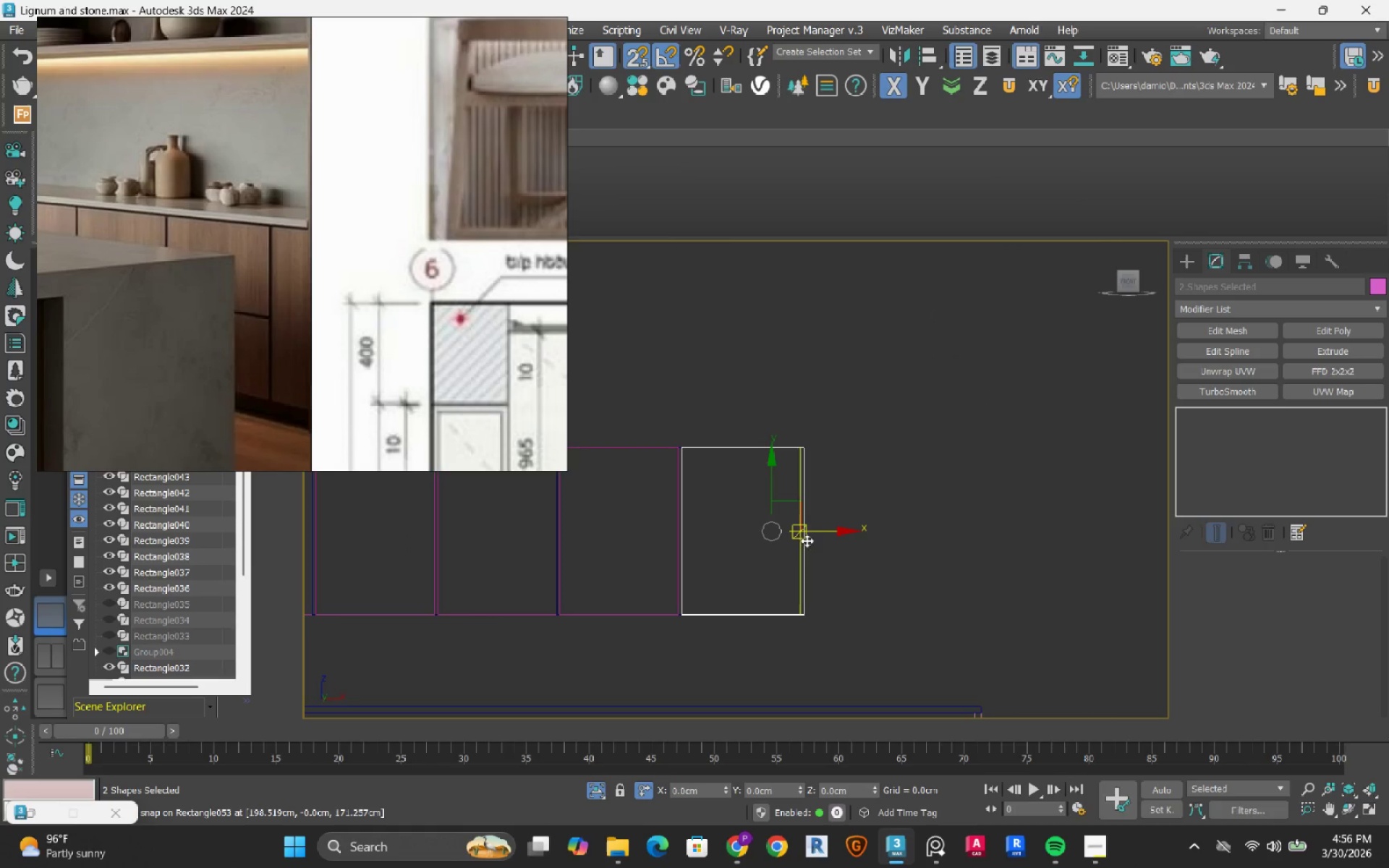 
hold_key(key=ShiftLeft, duration=0.98)
left_click_drag(start_coordinate=[824, 532], to_coordinate=[909, 552])
 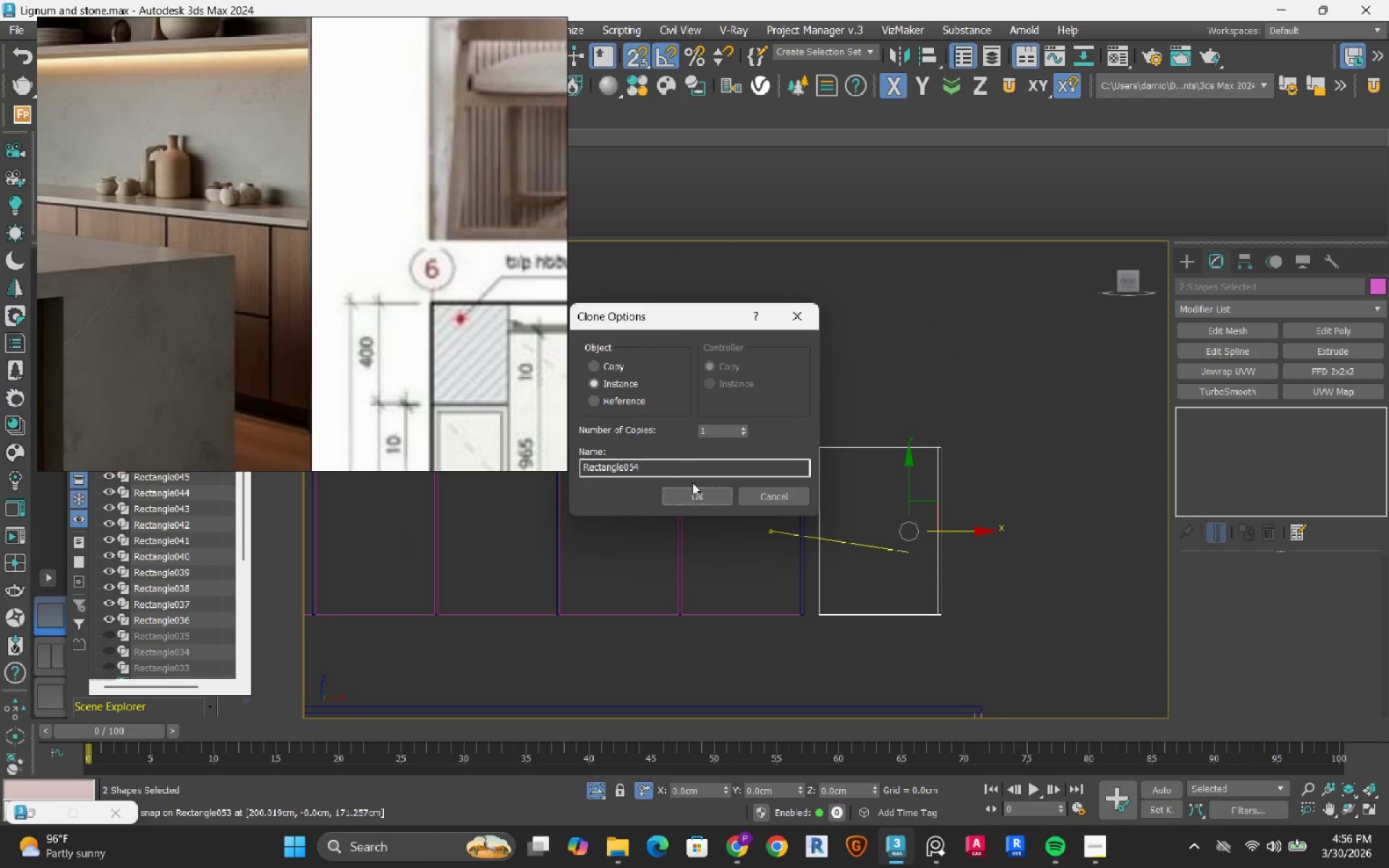 
left_click([694, 499])
 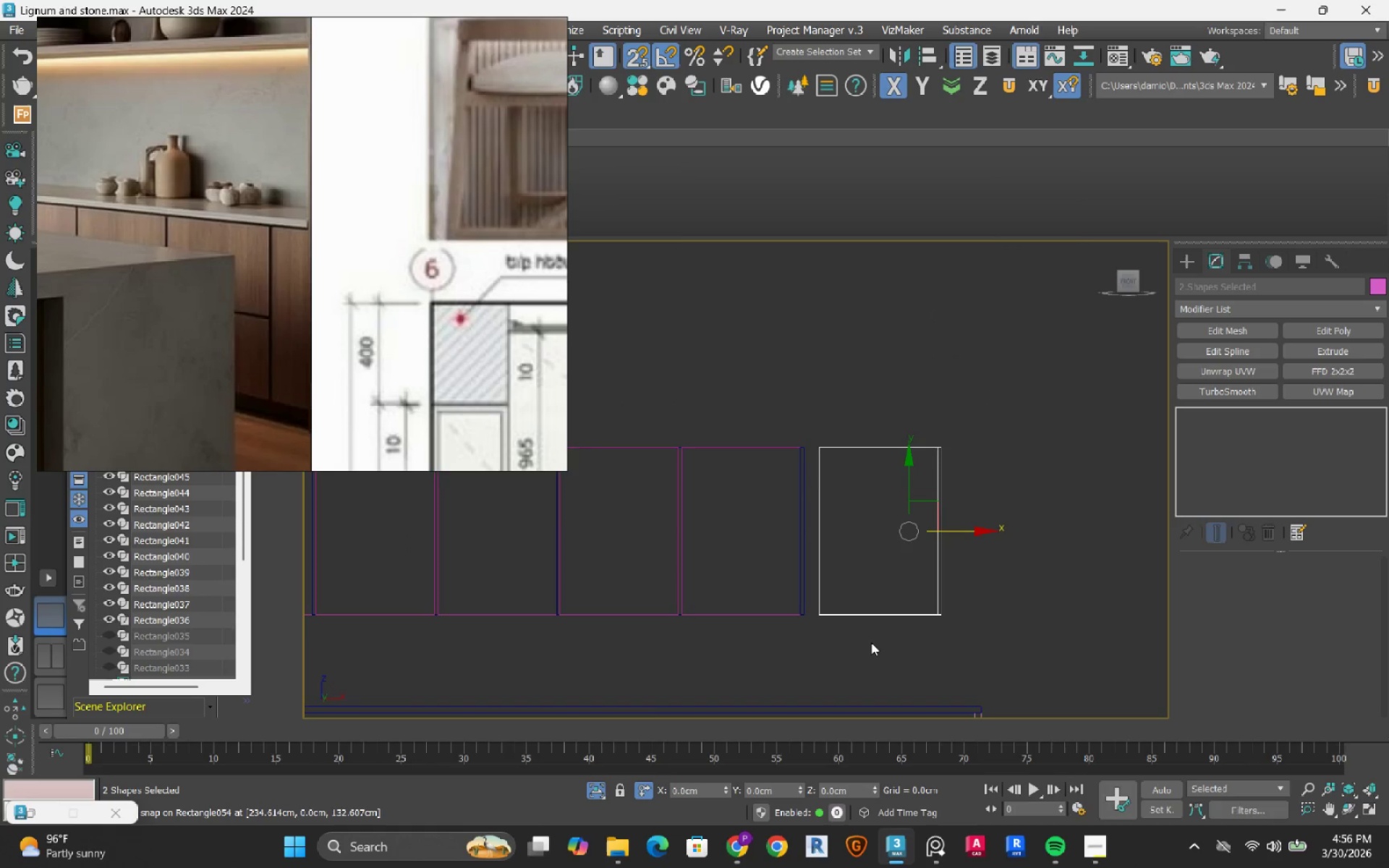 
scroll: coordinate [754, 584], scroll_direction: up, amount: 4.0
 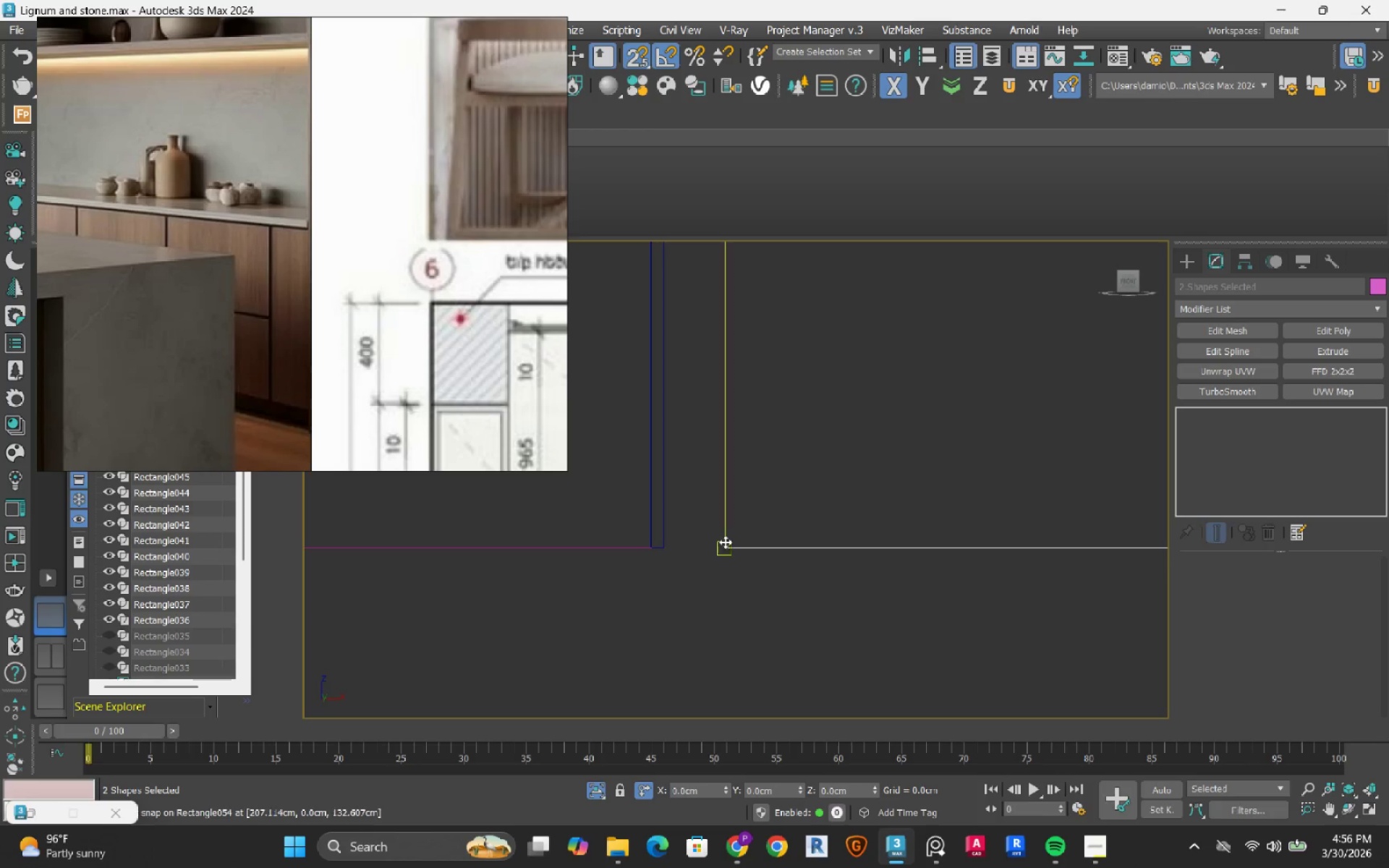 
left_click_drag(start_coordinate=[726, 537], to_coordinate=[681, 550])
 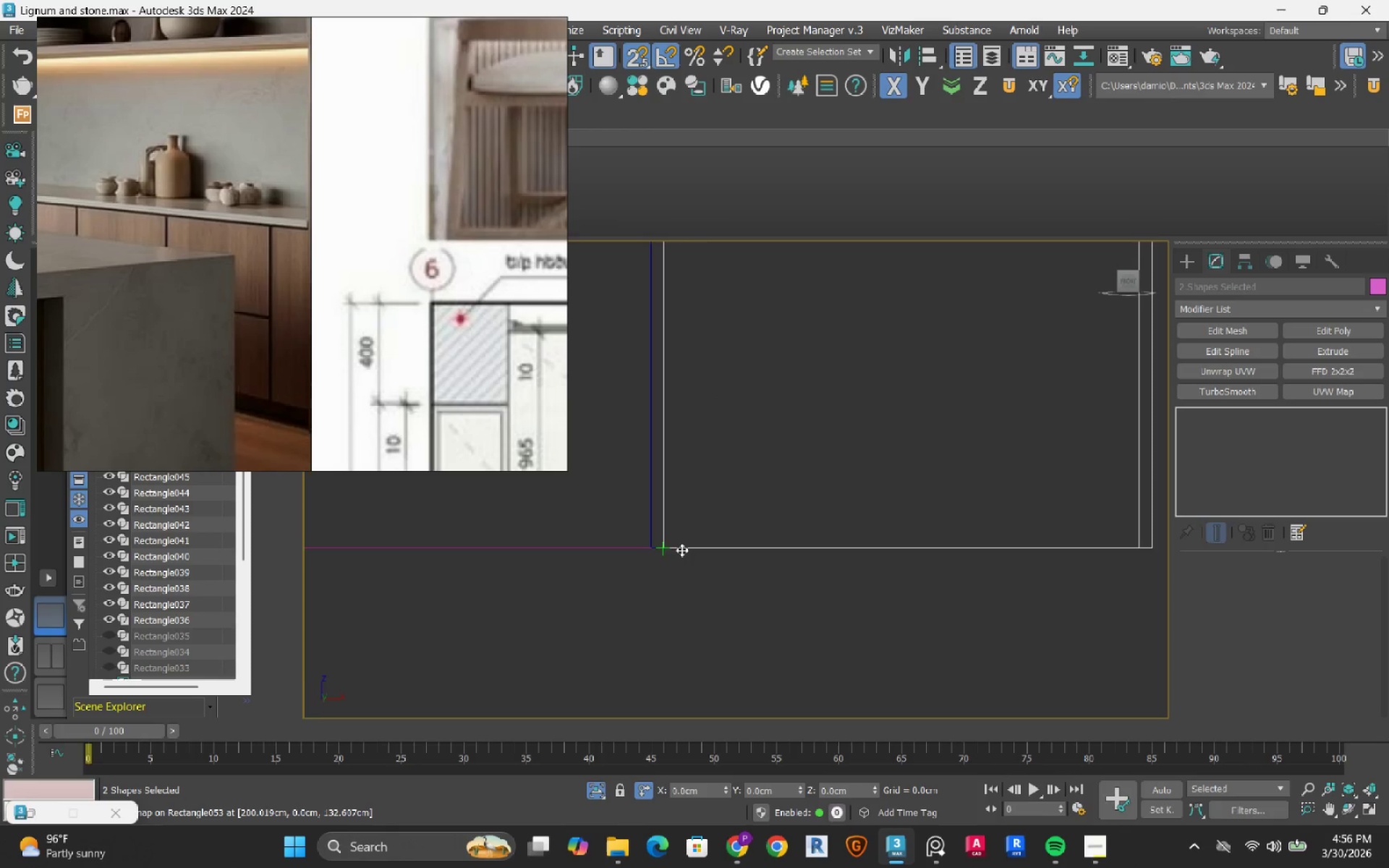 
scroll: coordinate [681, 550], scroll_direction: down, amount: 4.0
 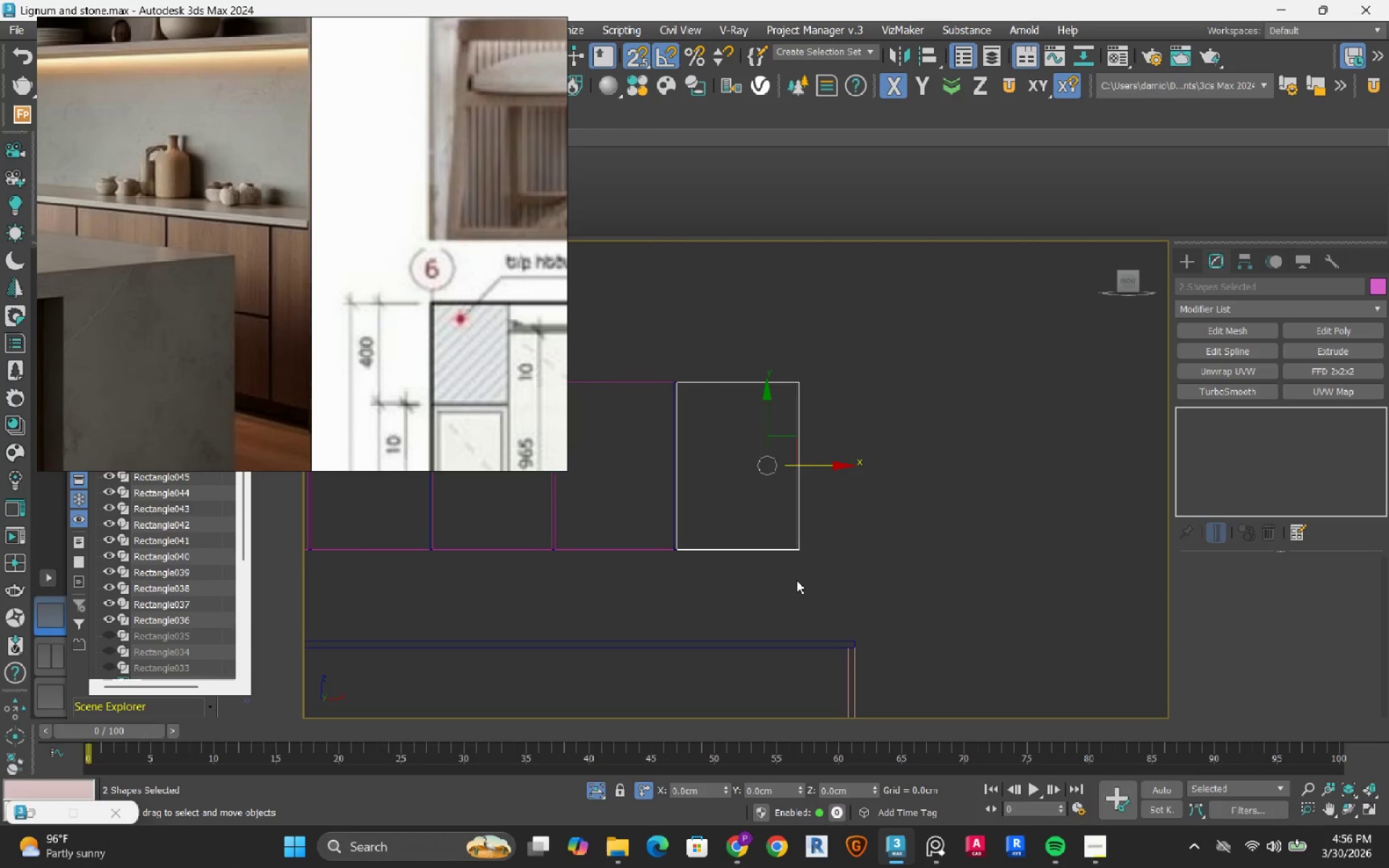 
wait(8.89)
 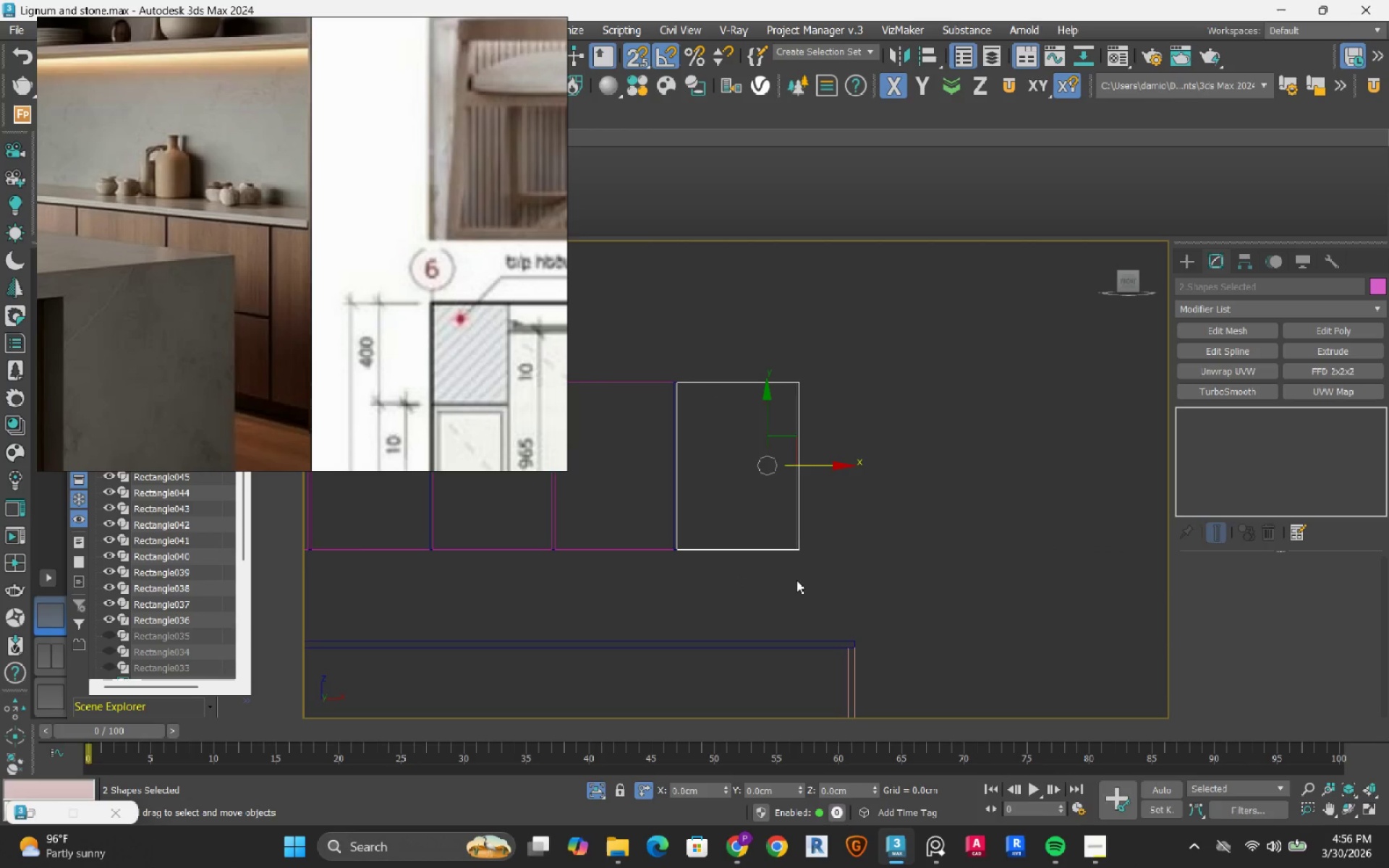 
scroll: coordinate [905, 586], scroll_direction: down, amount: 2.0
 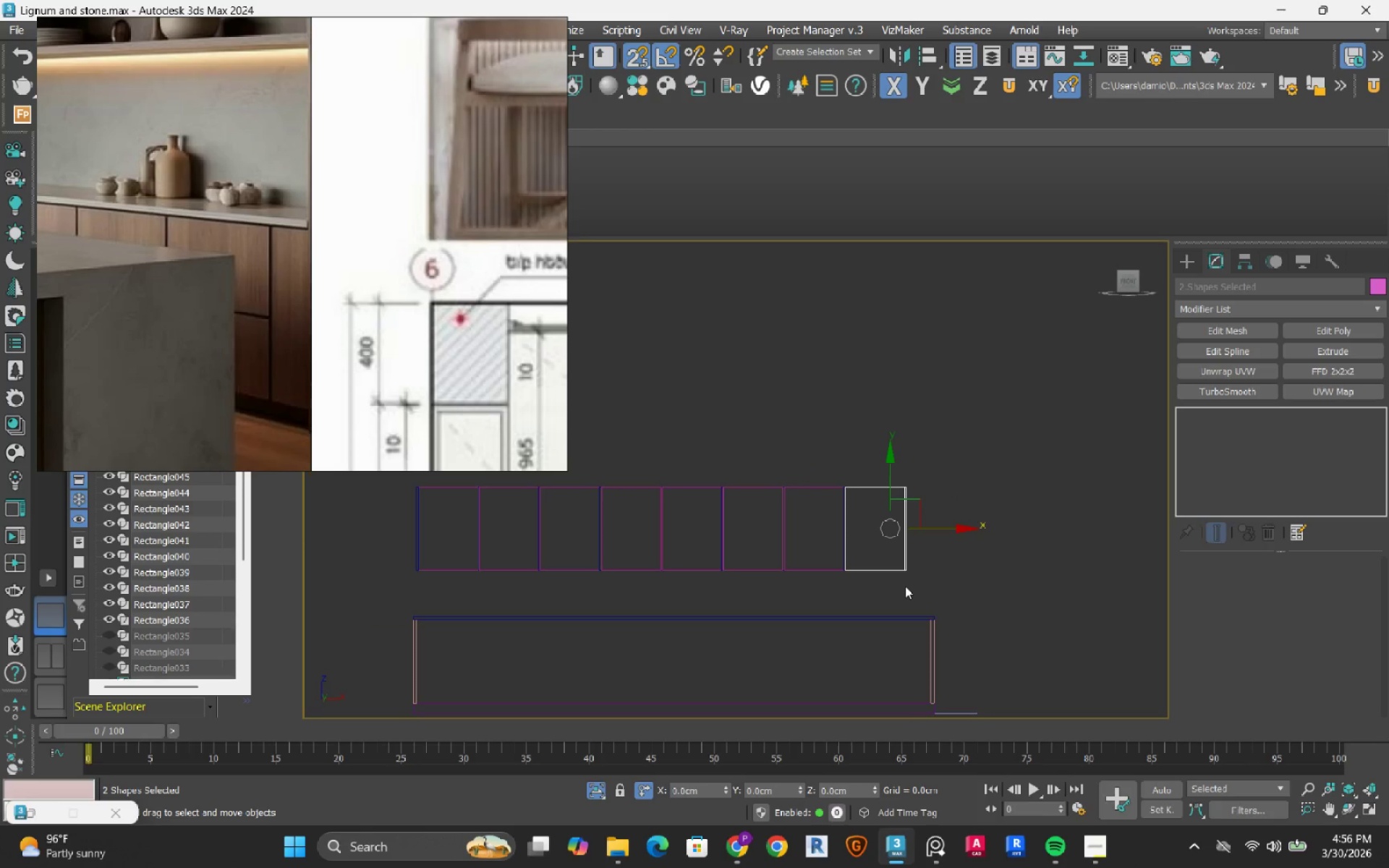 
scroll: coordinate [893, 547], scroll_direction: up, amount: 8.0
 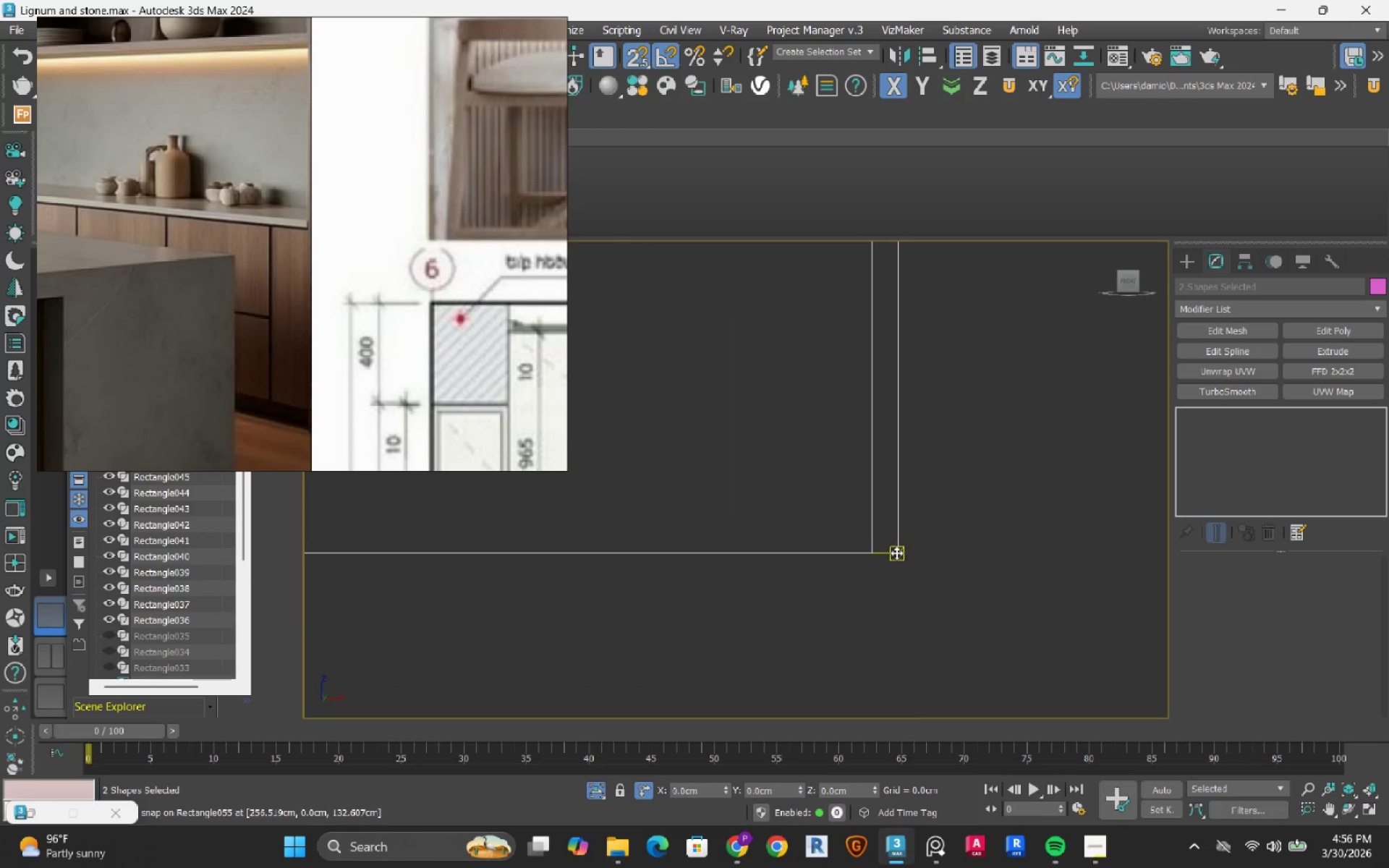 
left_click_drag(start_coordinate=[901, 548], to_coordinate=[929, 537])
 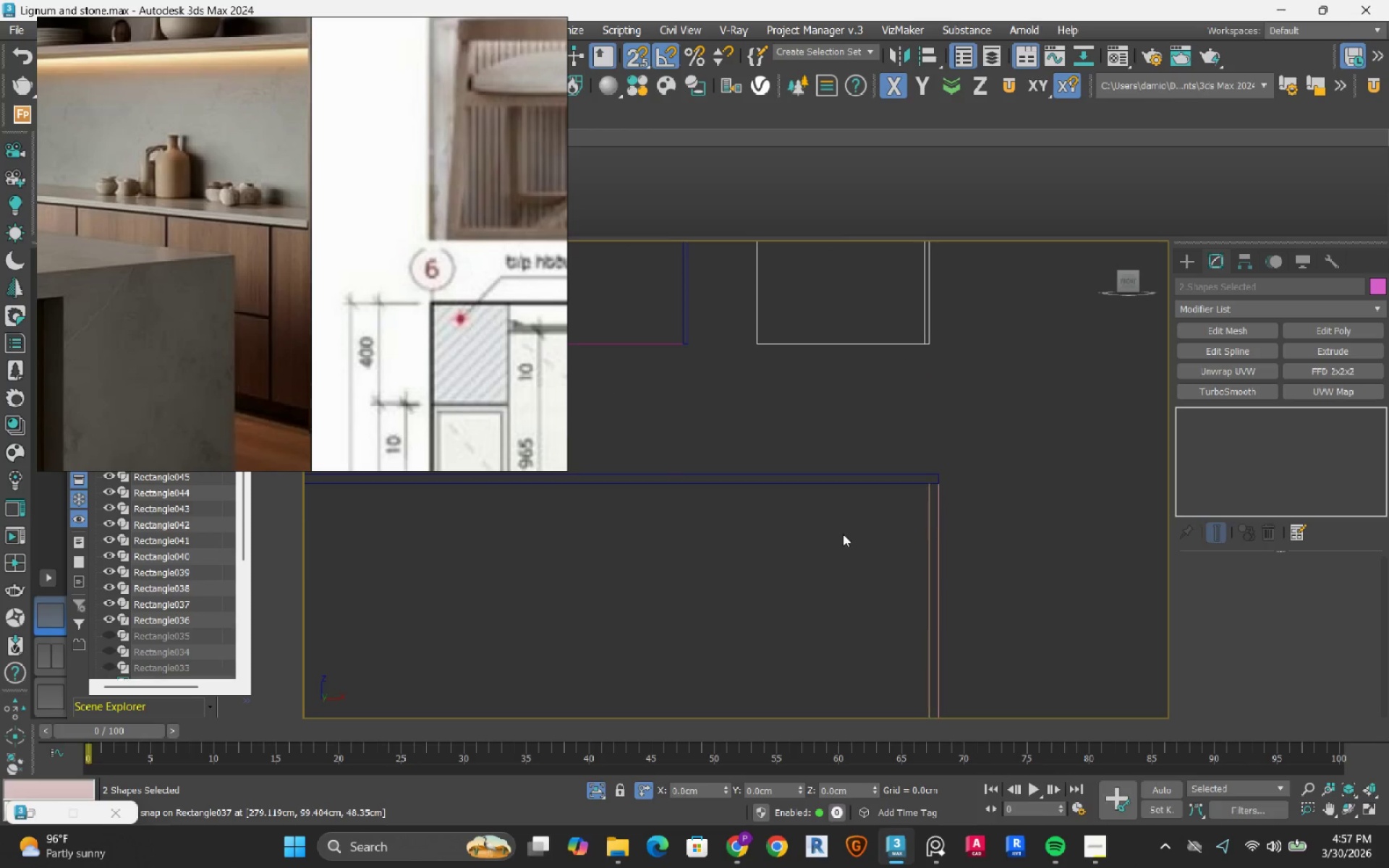 
scroll: coordinate [924, 552], scroll_direction: down, amount: 5.0
 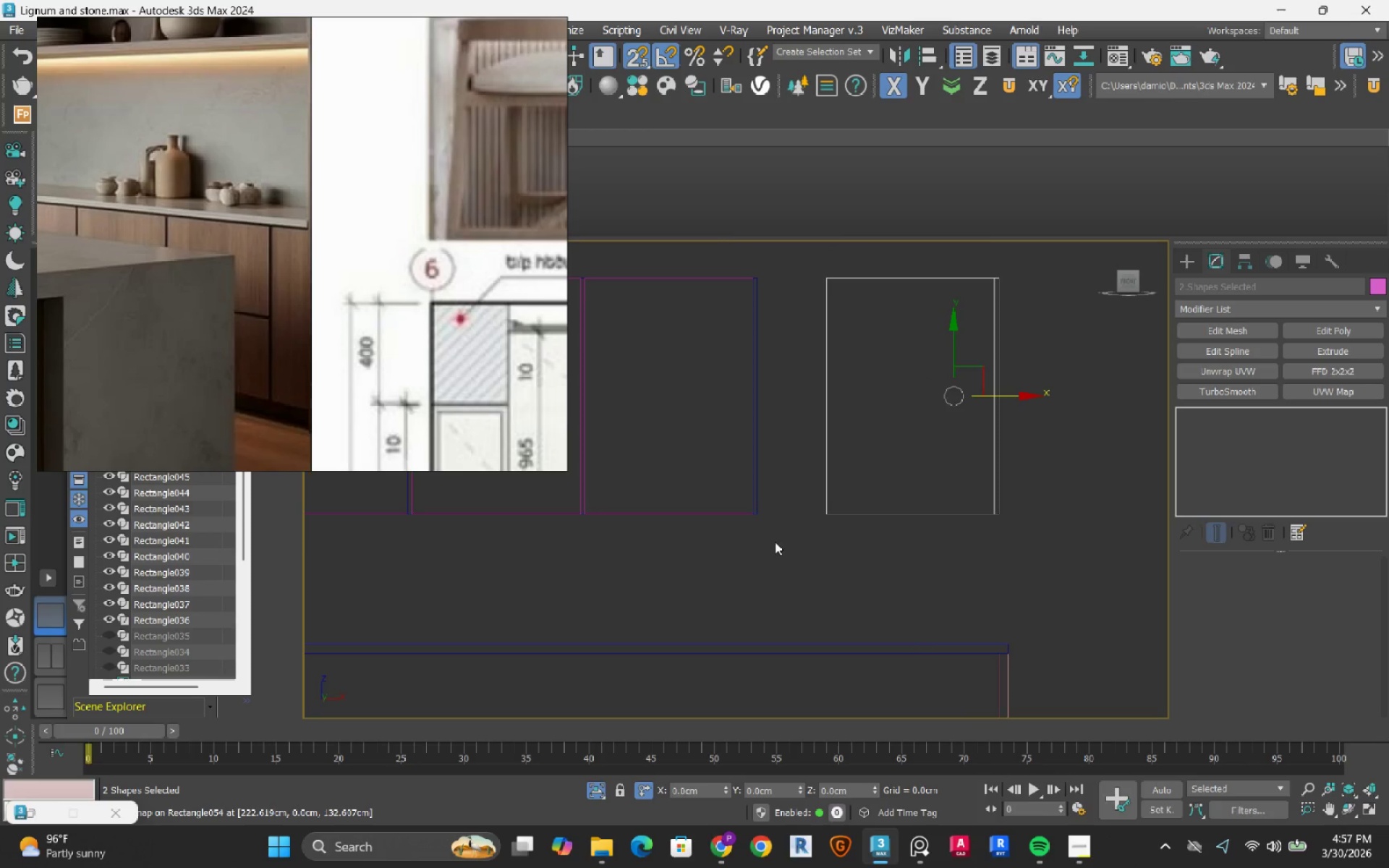 
scroll: coordinate [761, 510], scroll_direction: up, amount: 3.0
 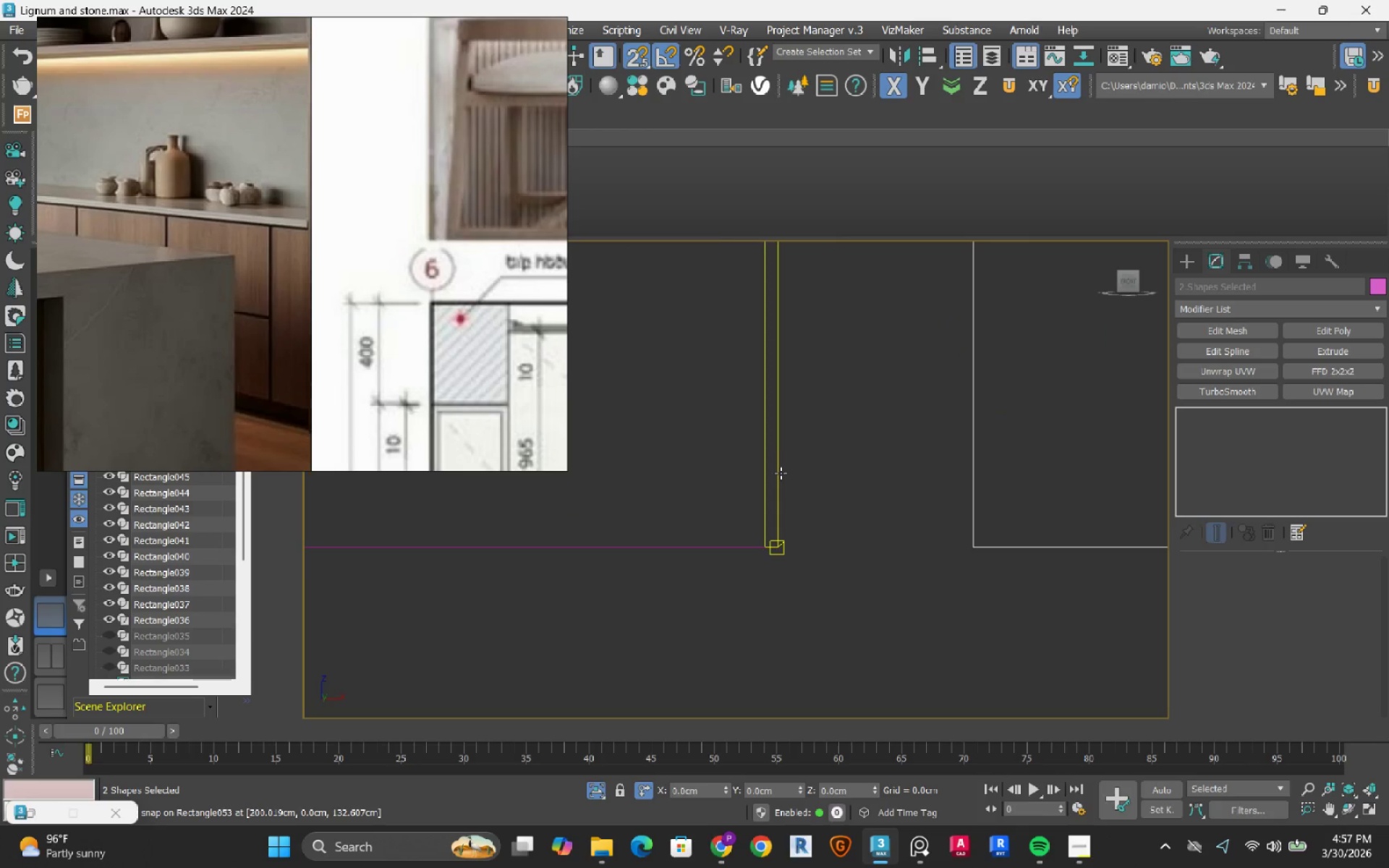 
left_click([781, 473])
 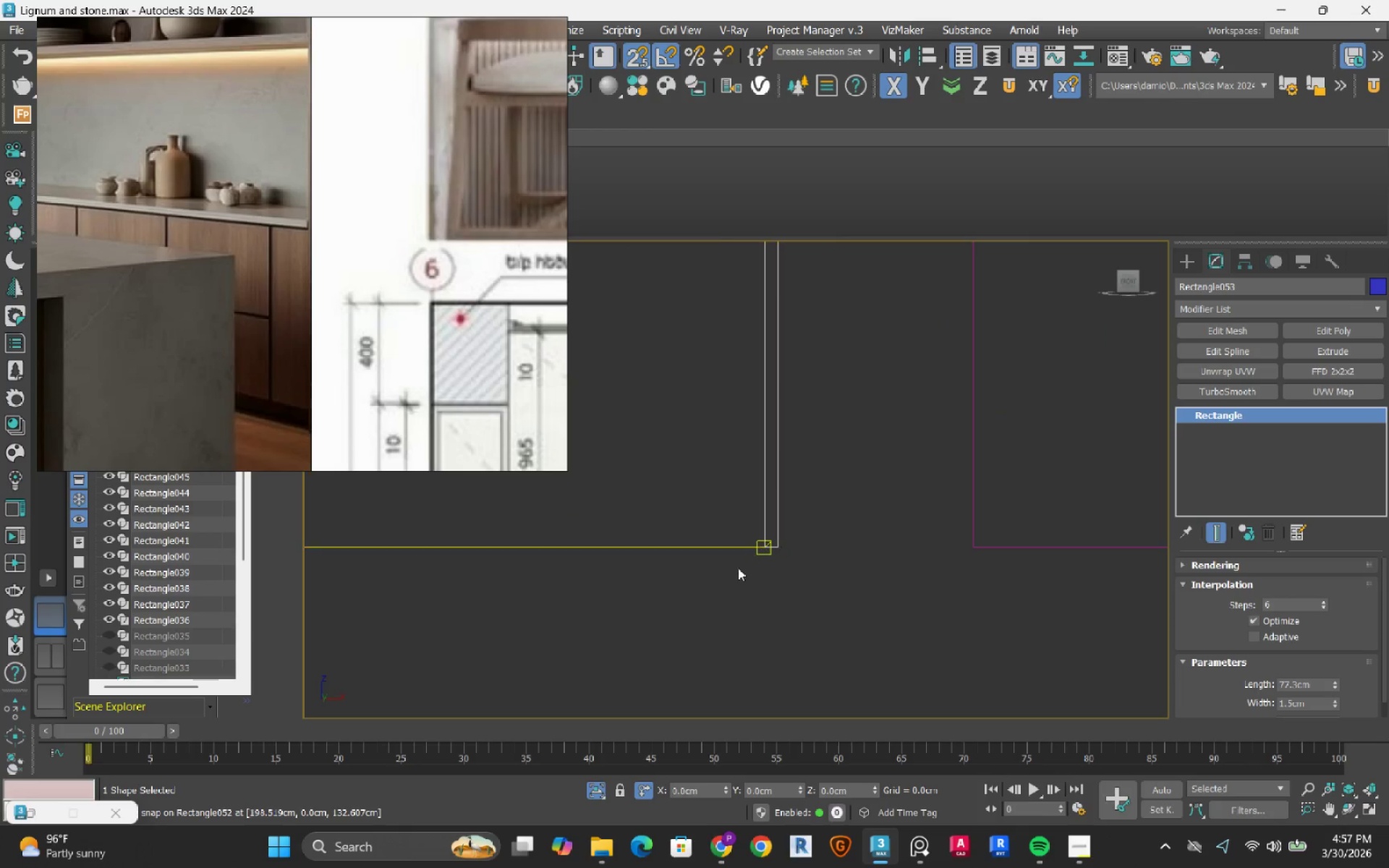 
scroll: coordinate [738, 568], scroll_direction: down, amount: 2.0
 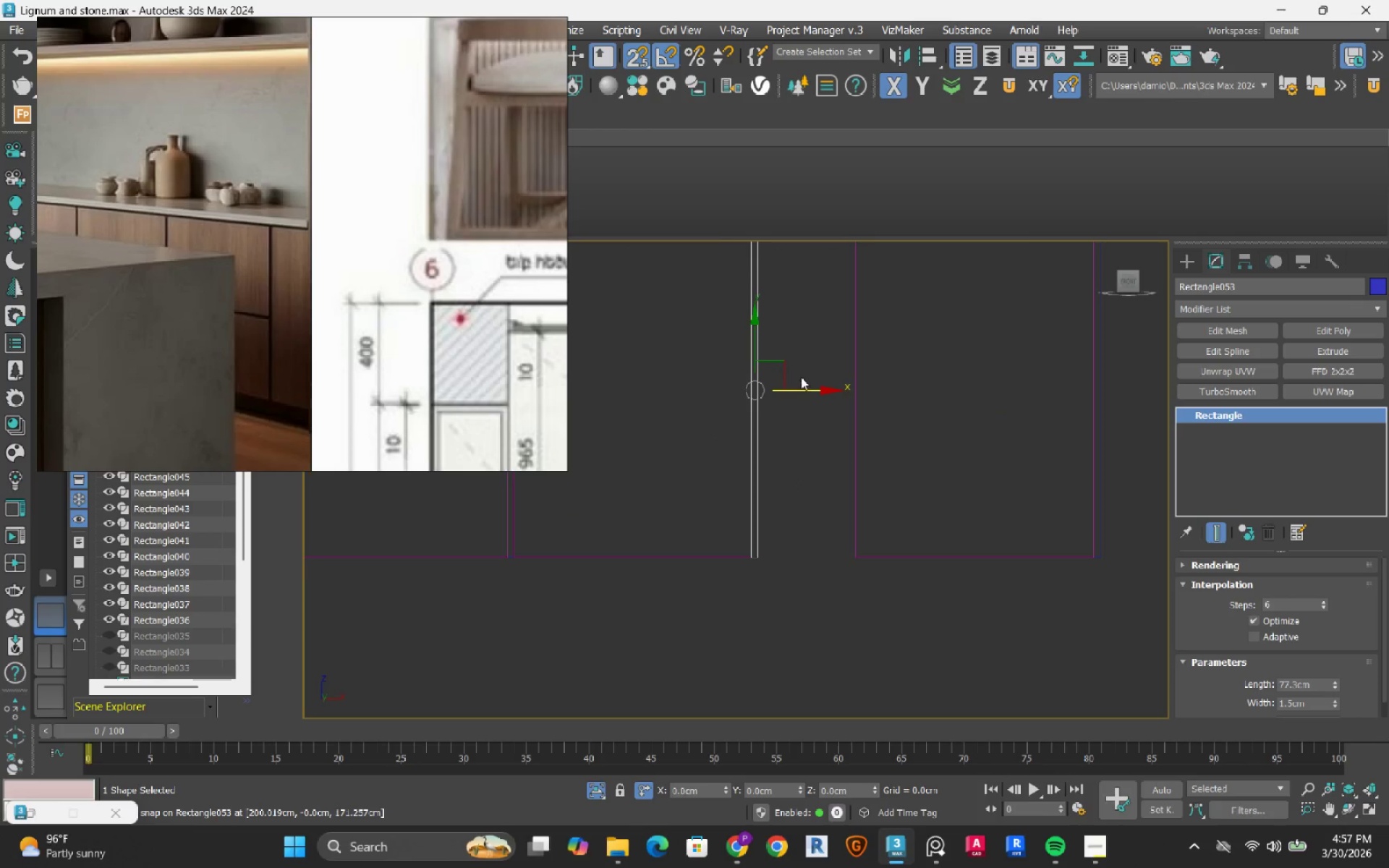 
left_click_drag(start_coordinate=[809, 393], to_coordinate=[846, 412])
 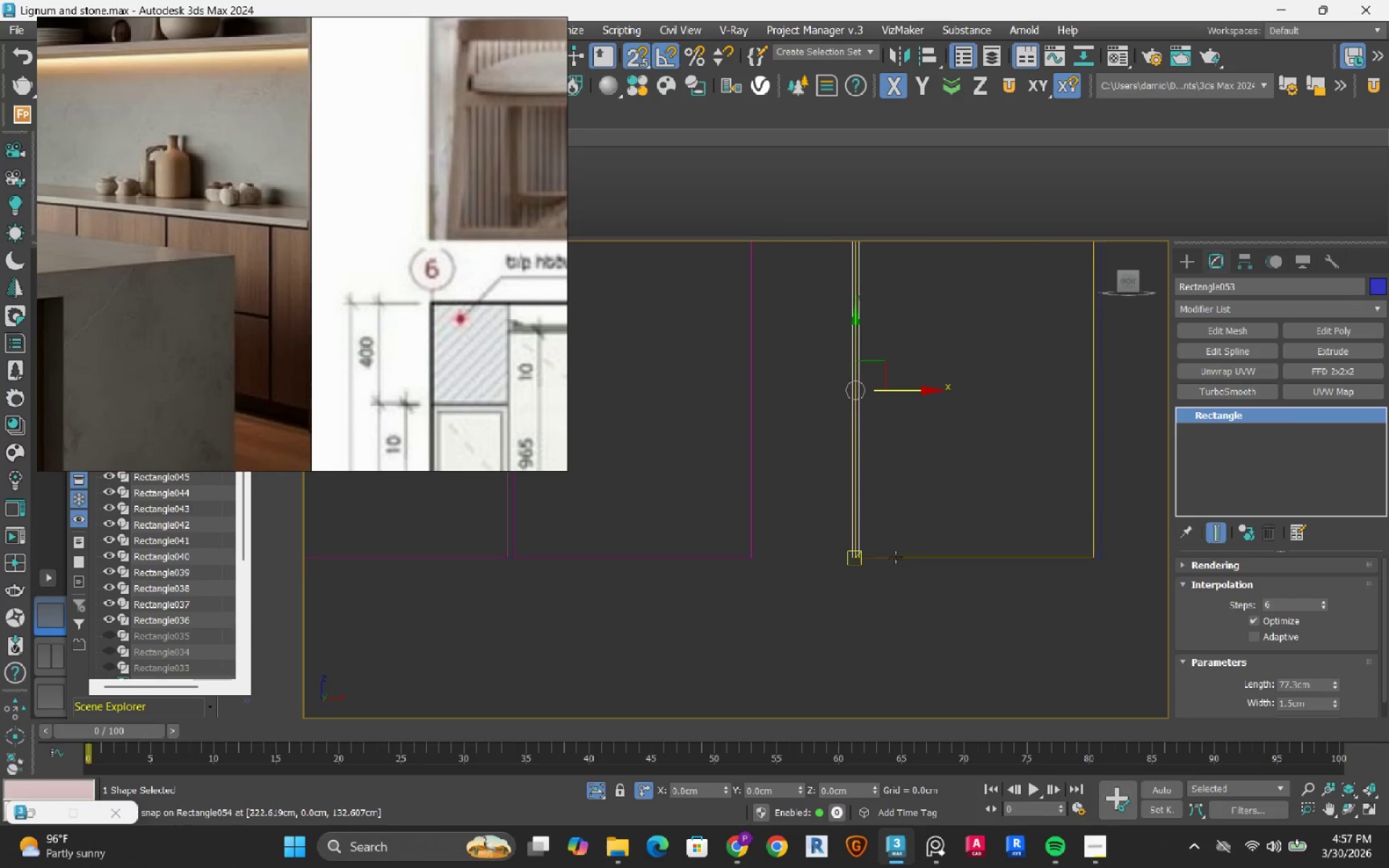 
scroll: coordinate [900, 509], scroll_direction: up, amount: 6.0
 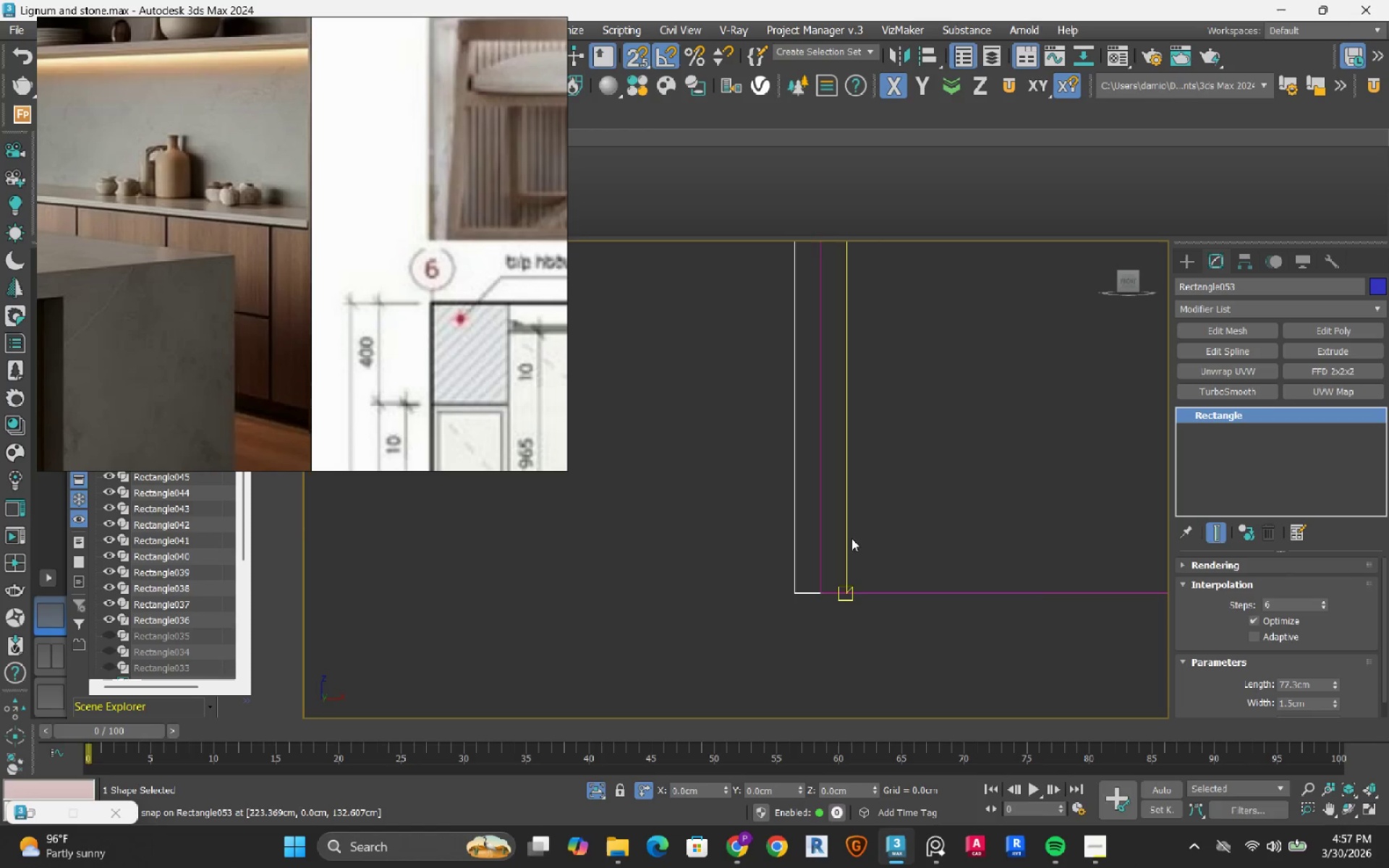 
left_click_drag(start_coordinate=[849, 540], to_coordinate=[823, 564])
 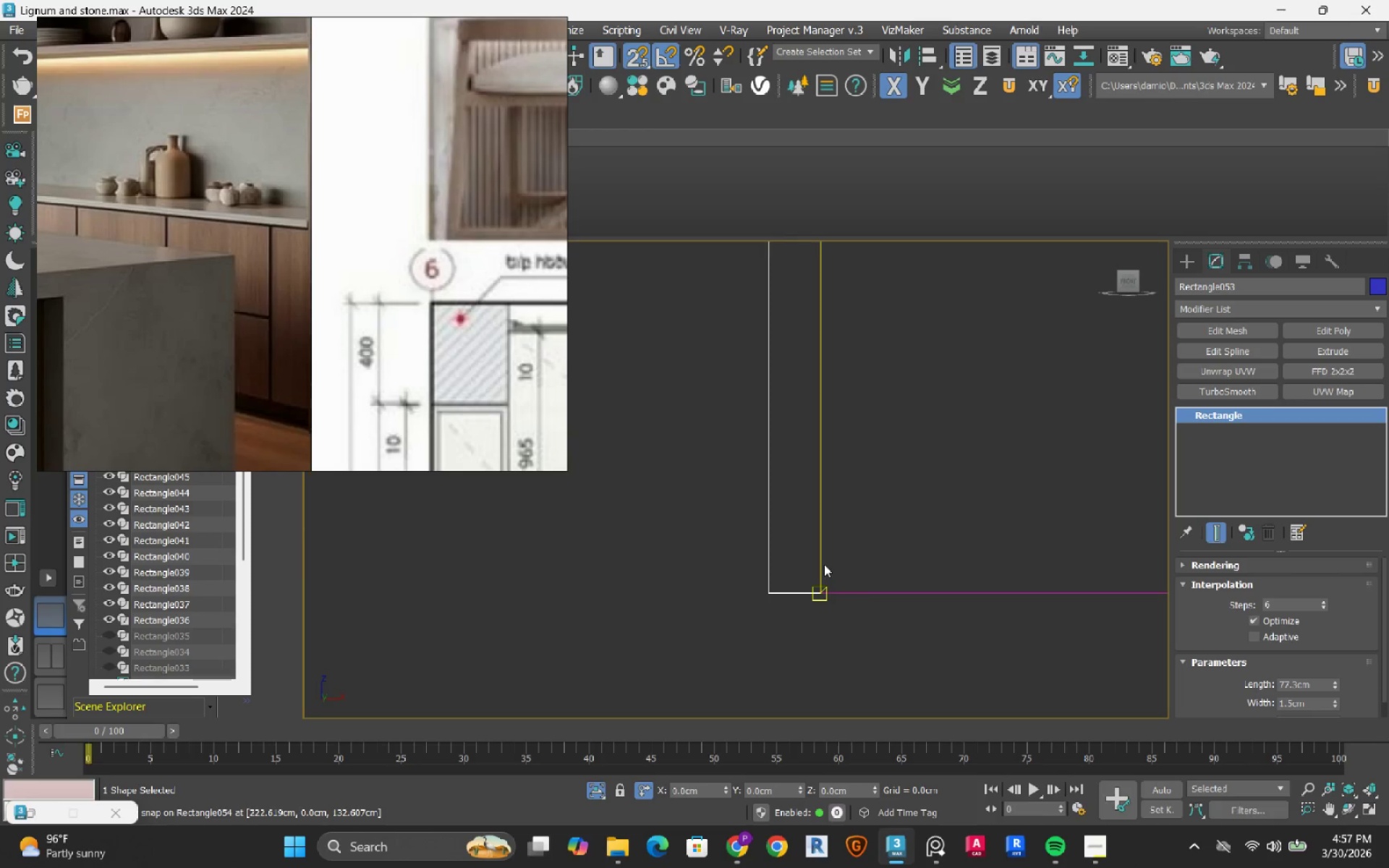 
scroll: coordinate [780, 601], scroll_direction: down, amount: 6.0
 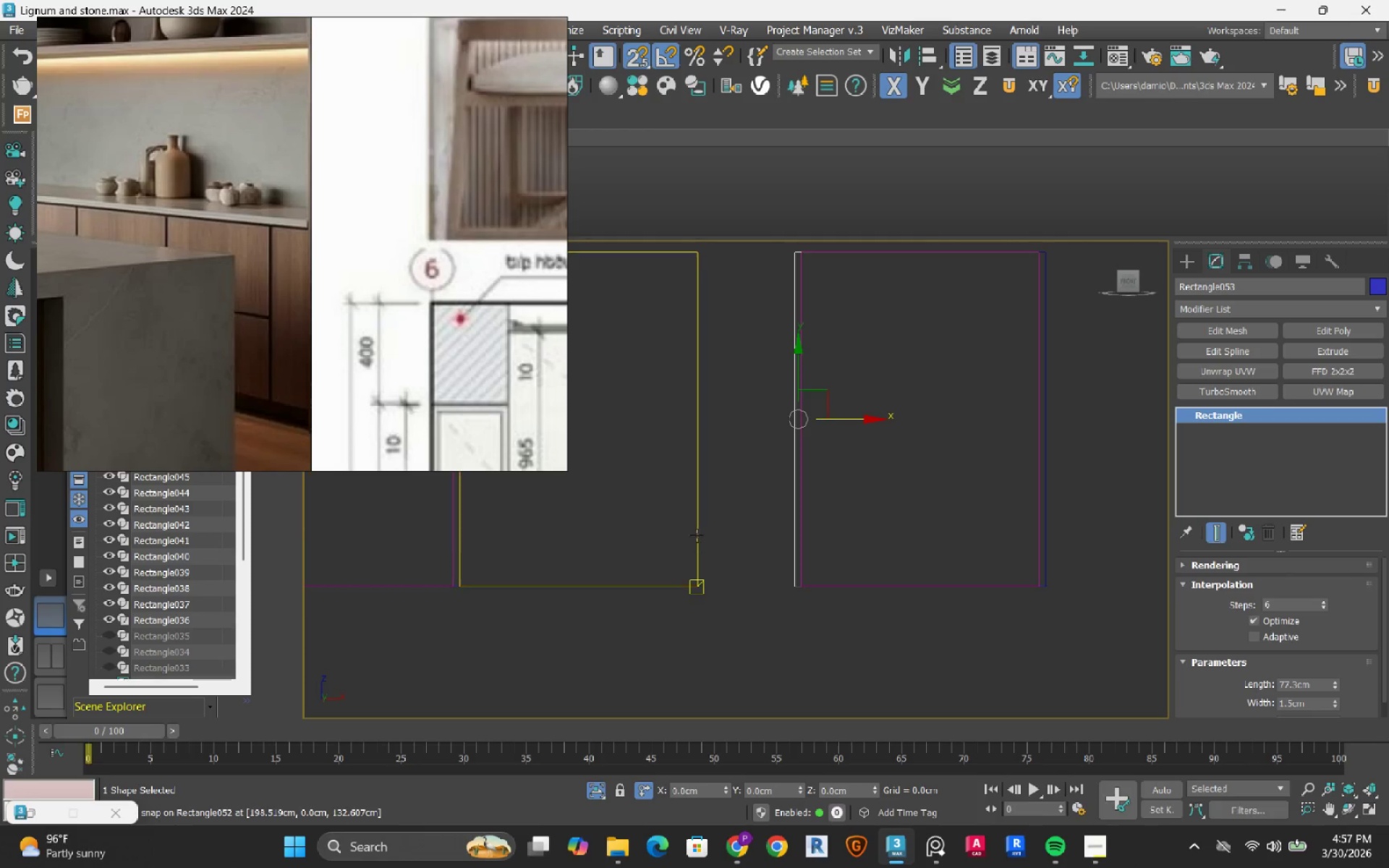 
left_click([697, 533])
 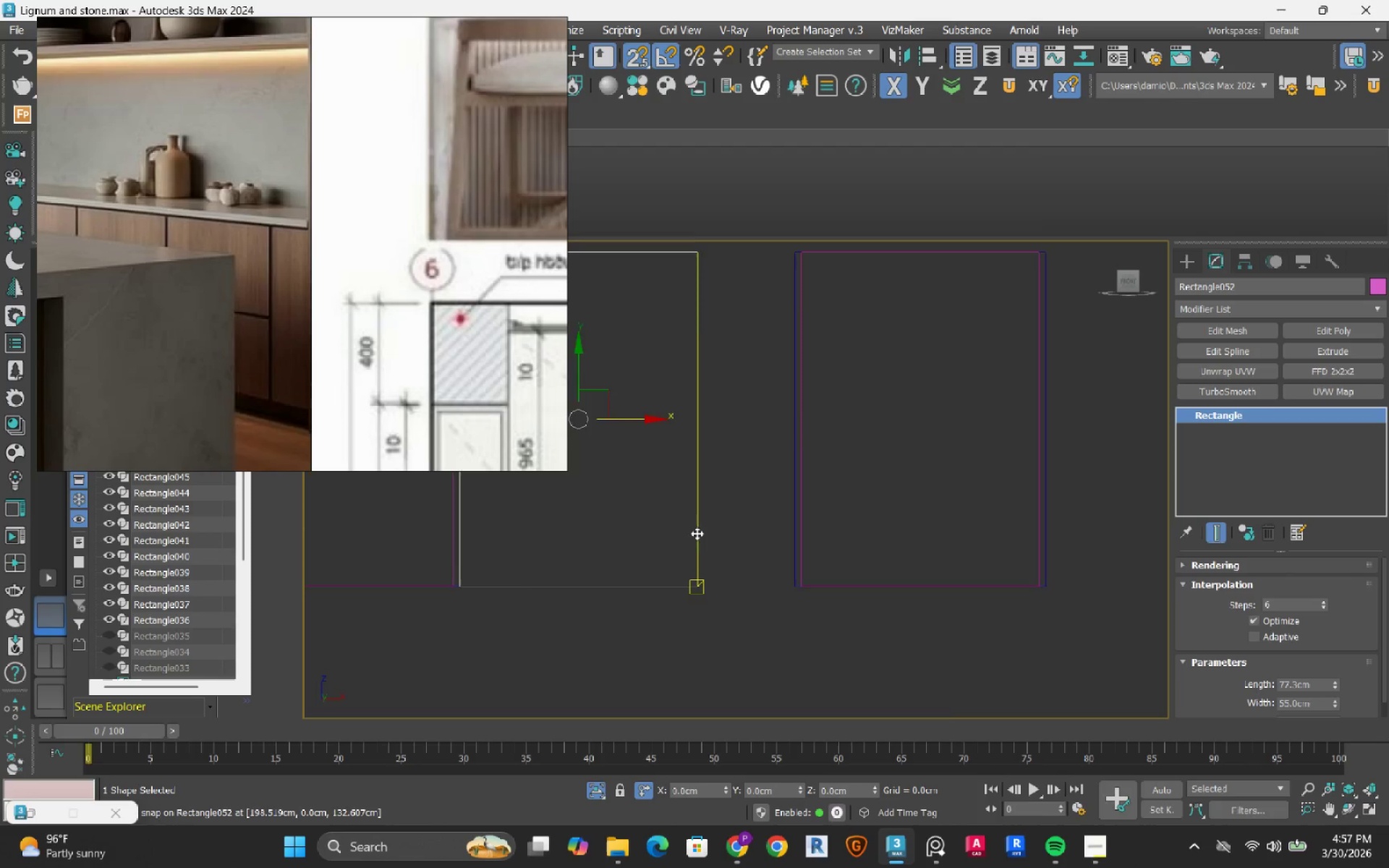 
scroll: coordinate [697, 533], scroll_direction: down, amount: 2.0
 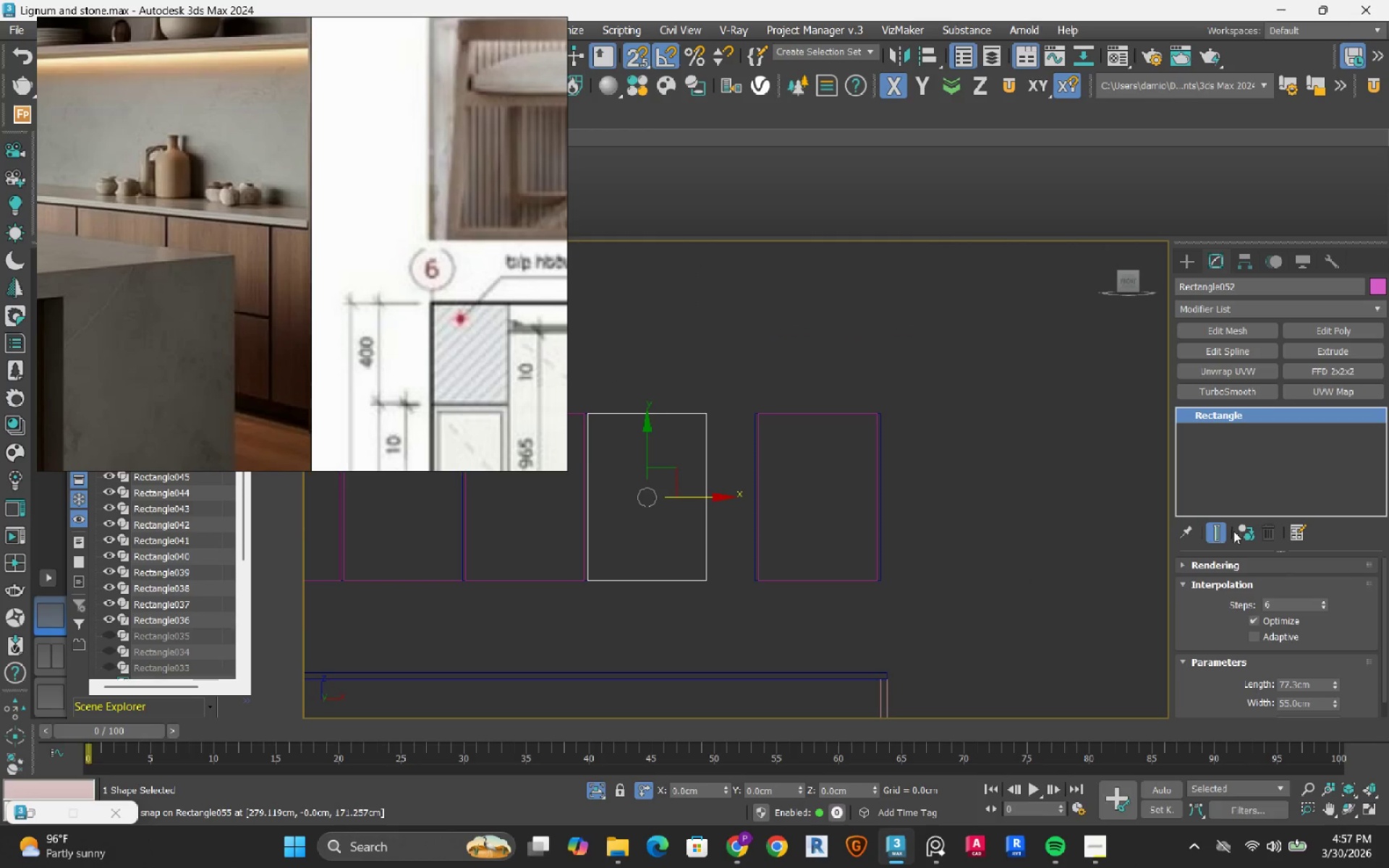 
left_click([1246, 532])
 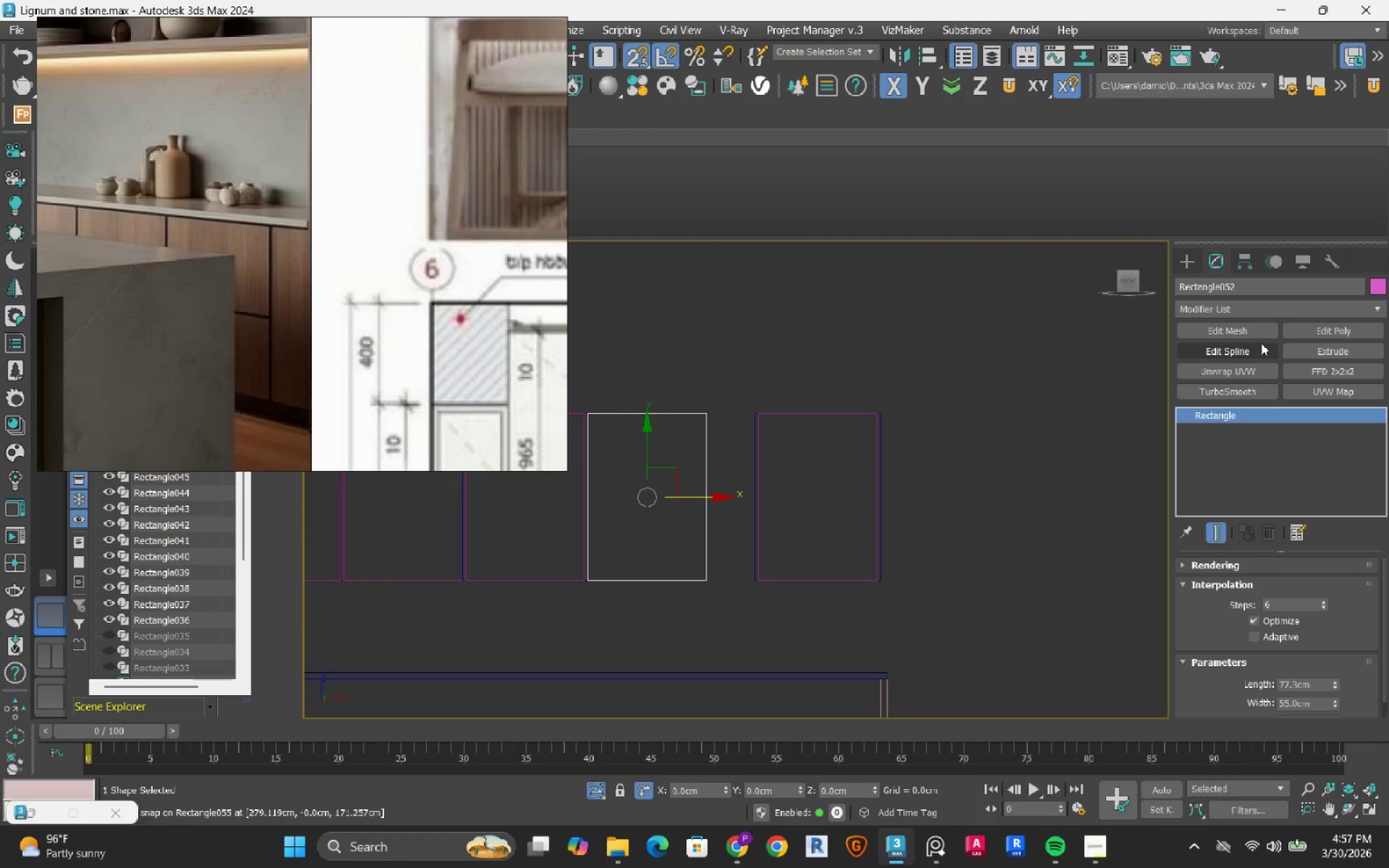 
left_click([1260, 343])
 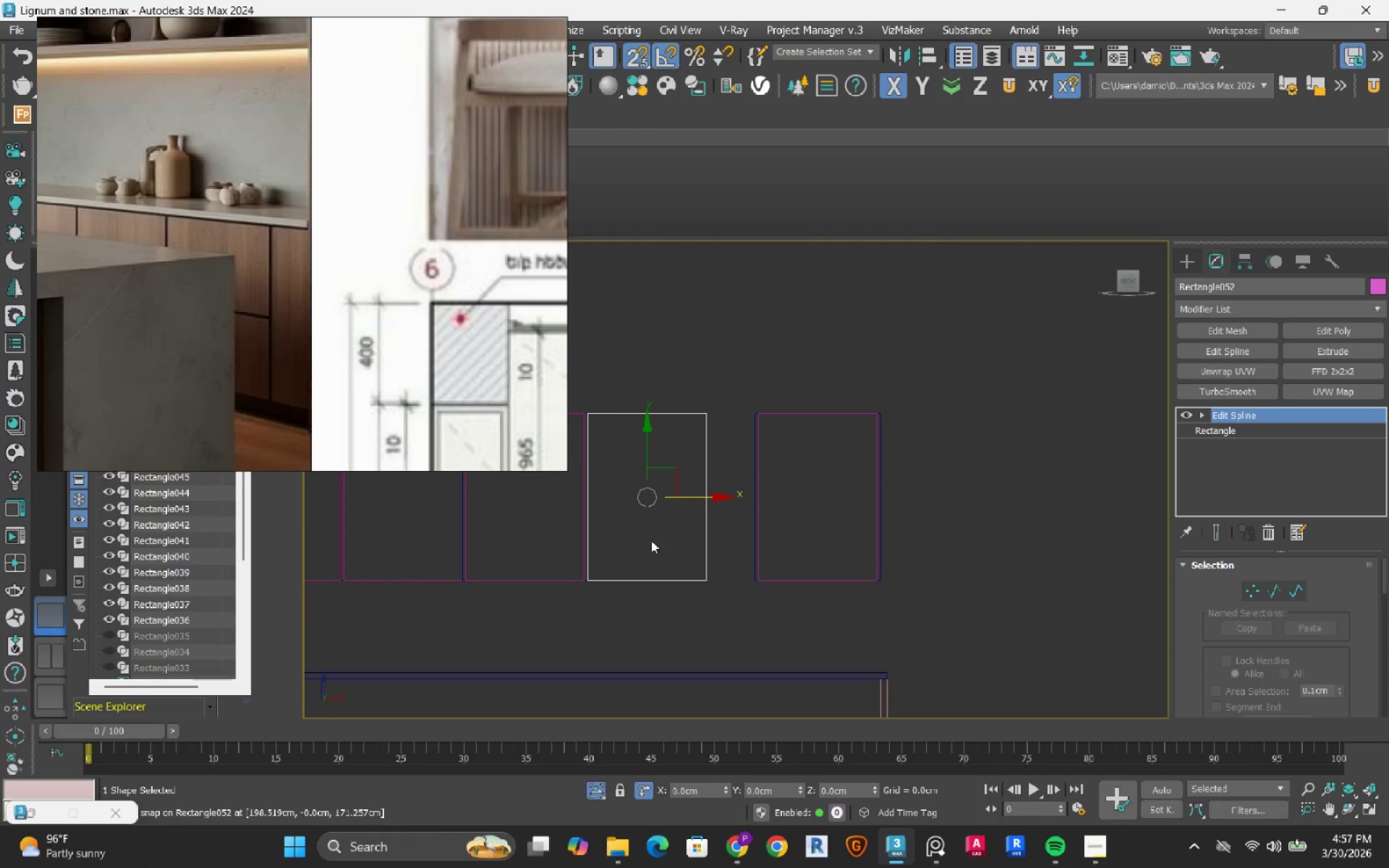 
key(2)
 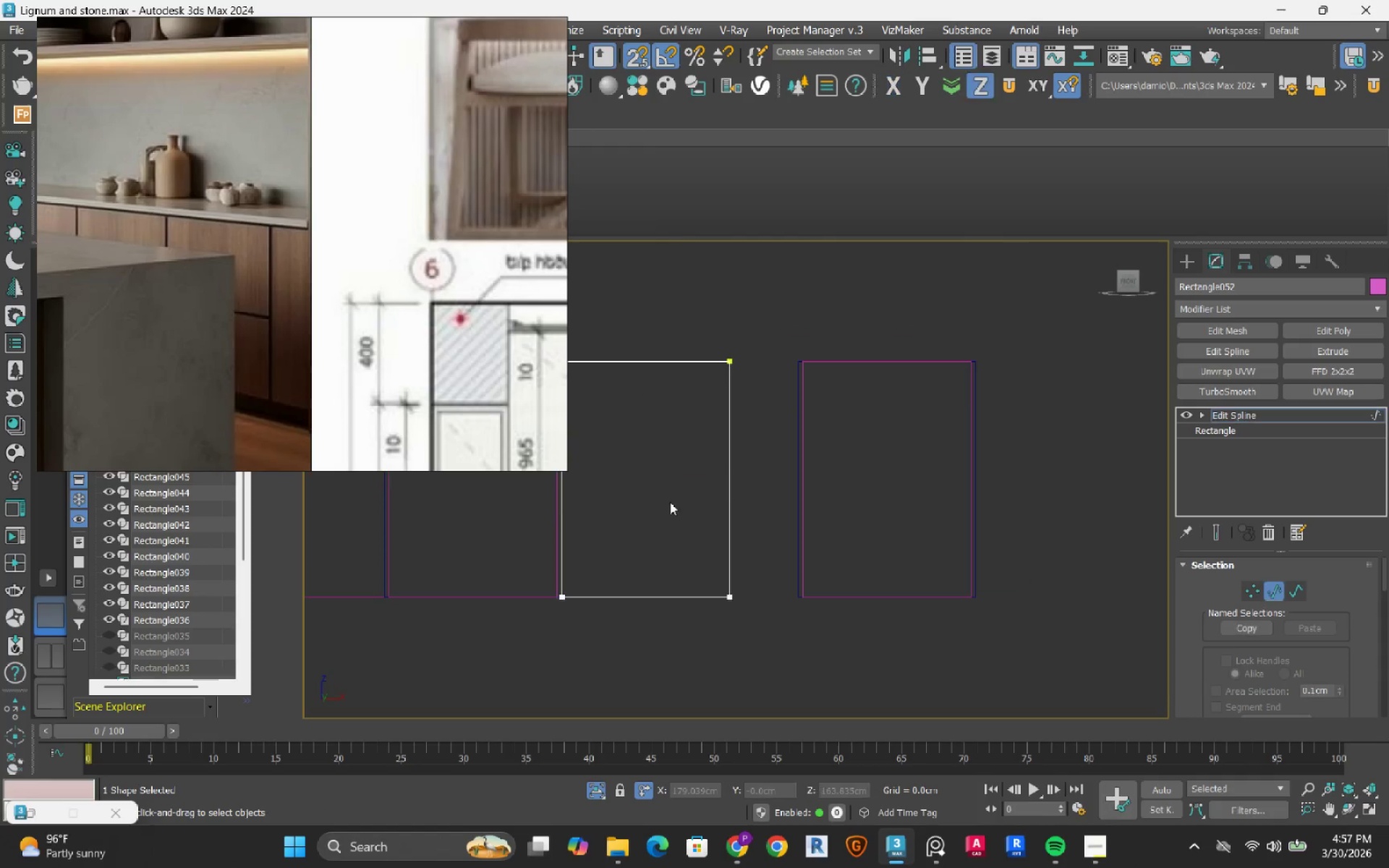 
scroll: coordinate [670, 501], scroll_direction: up, amount: 3.0
 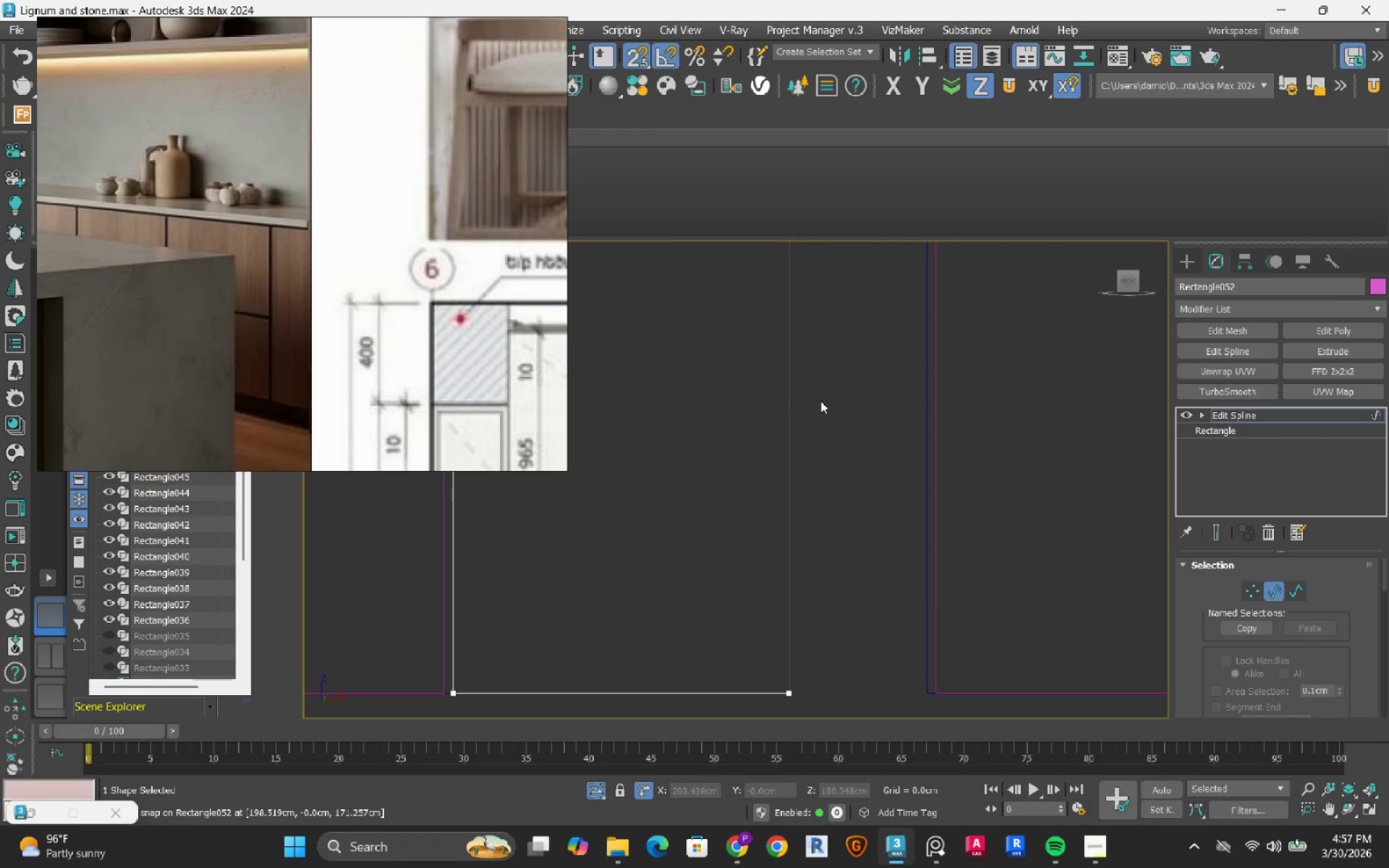 
left_click_drag(start_coordinate=[810, 408], to_coordinate=[752, 470])
 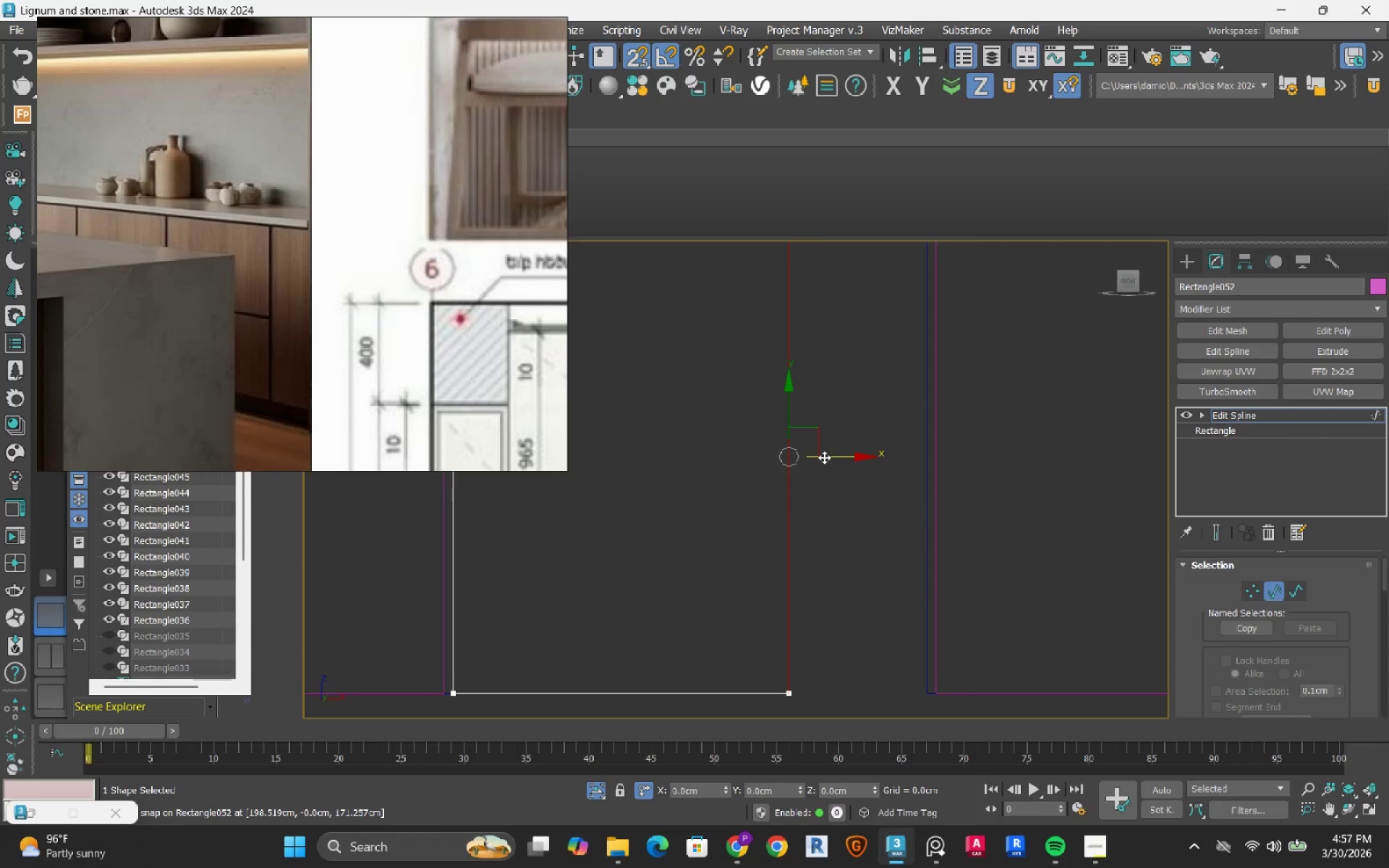 
left_click_drag(start_coordinate=[824, 457], to_coordinate=[926, 432])
 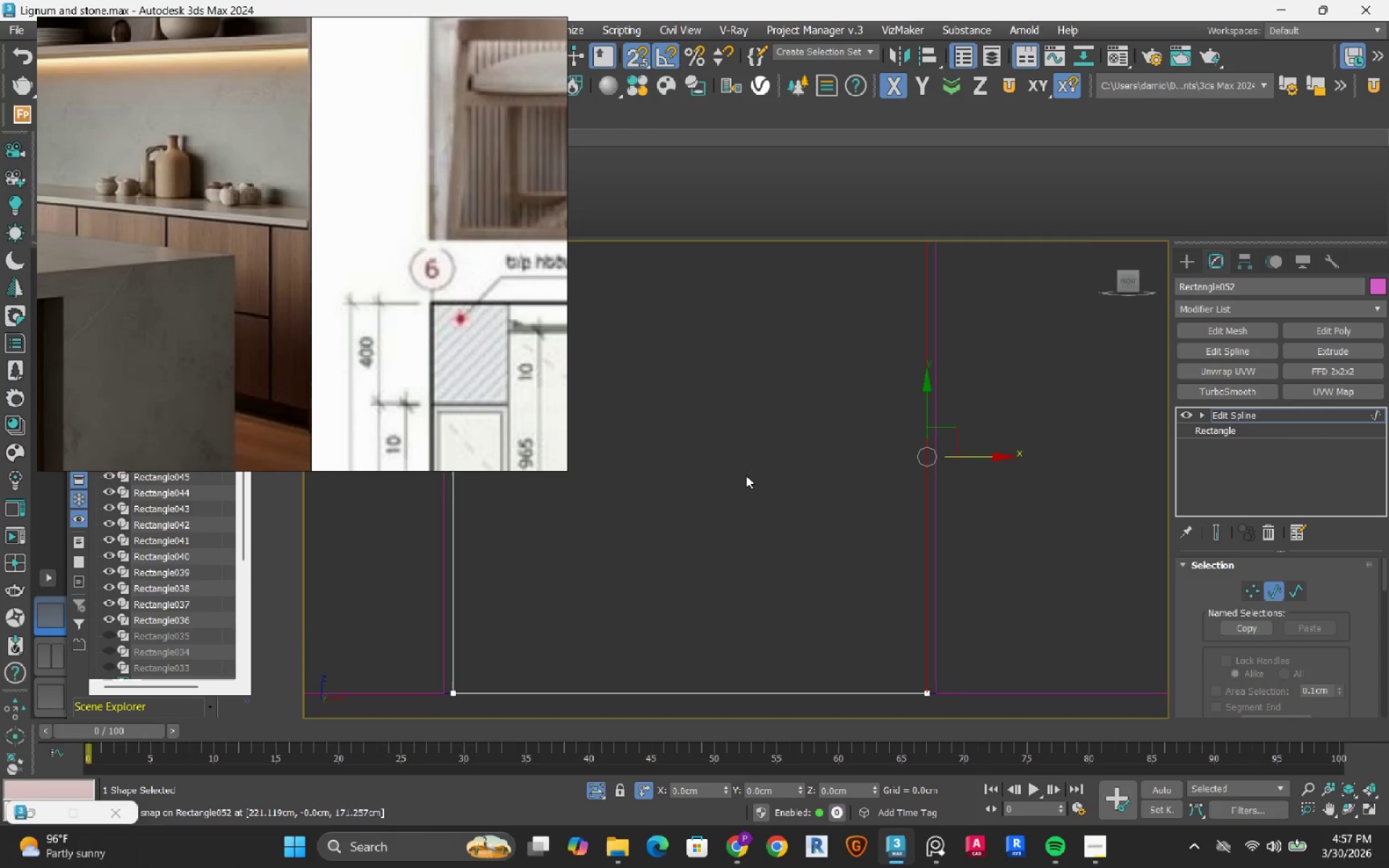 
scroll: coordinate [746, 475], scroll_direction: down, amount: 2.0
 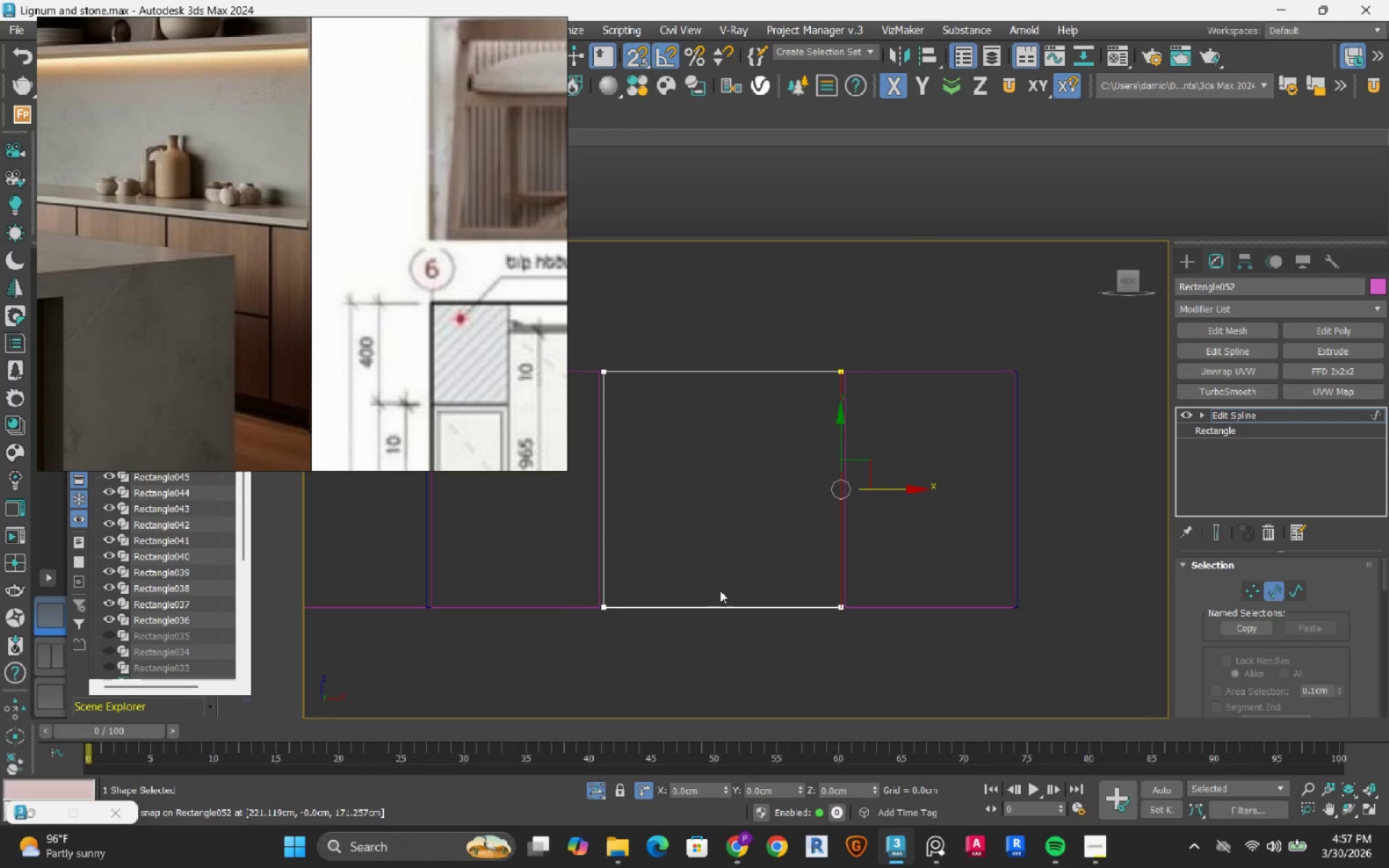 
left_click_drag(start_coordinate=[689, 658], to_coordinate=[676, 569])
 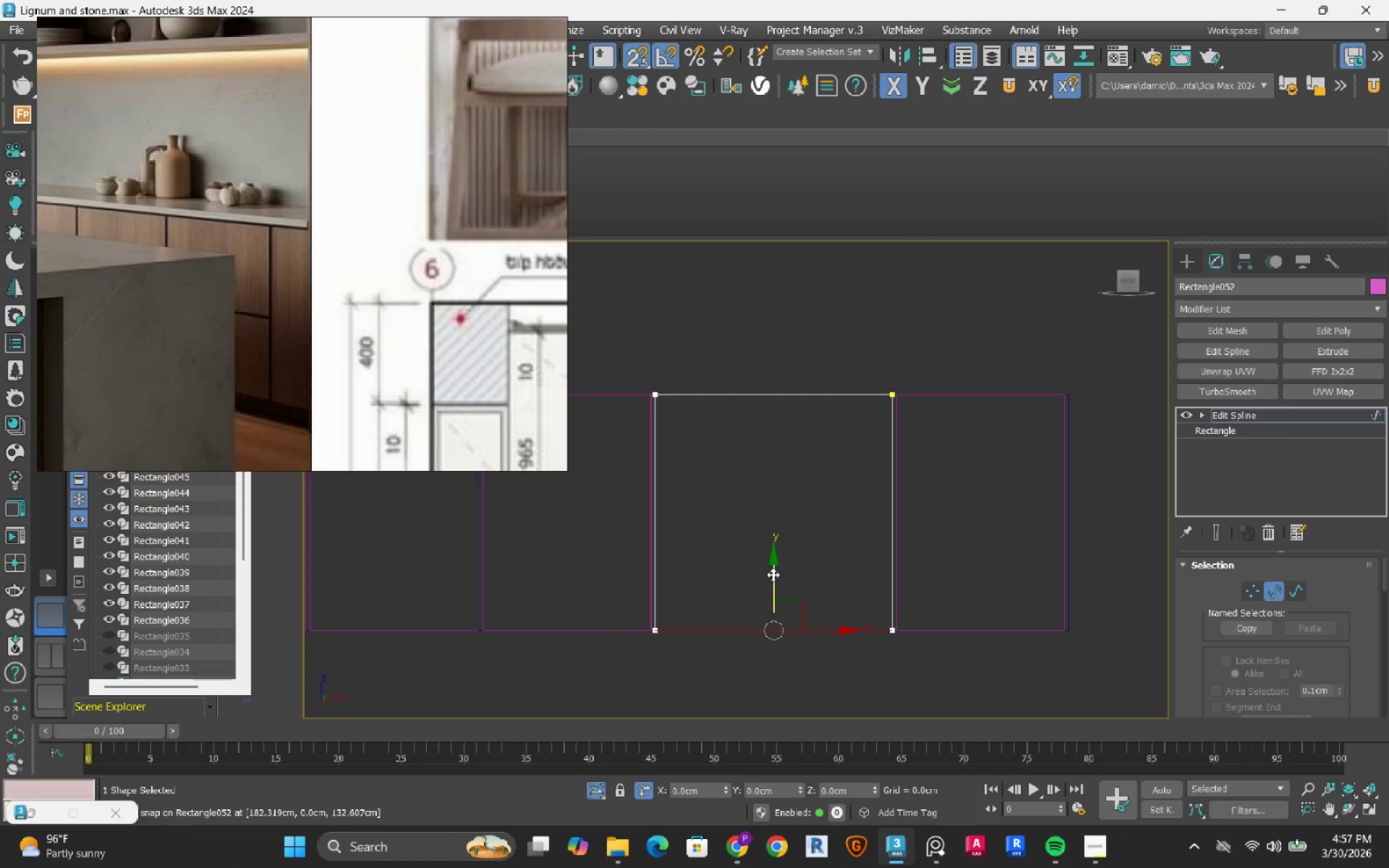 
left_click_drag(start_coordinate=[773, 574], to_coordinate=[663, 513])
 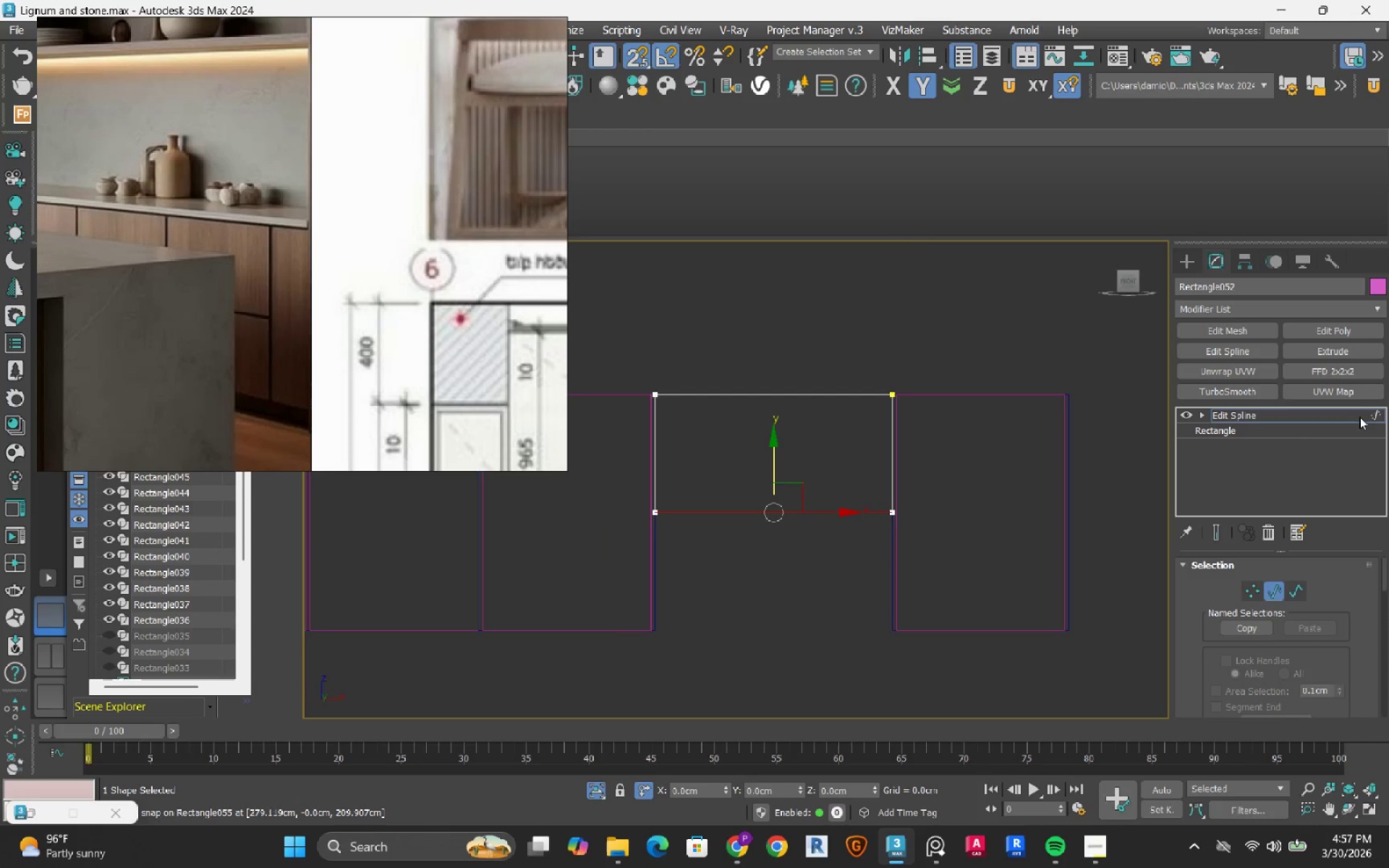 
left_click([1379, 418])
 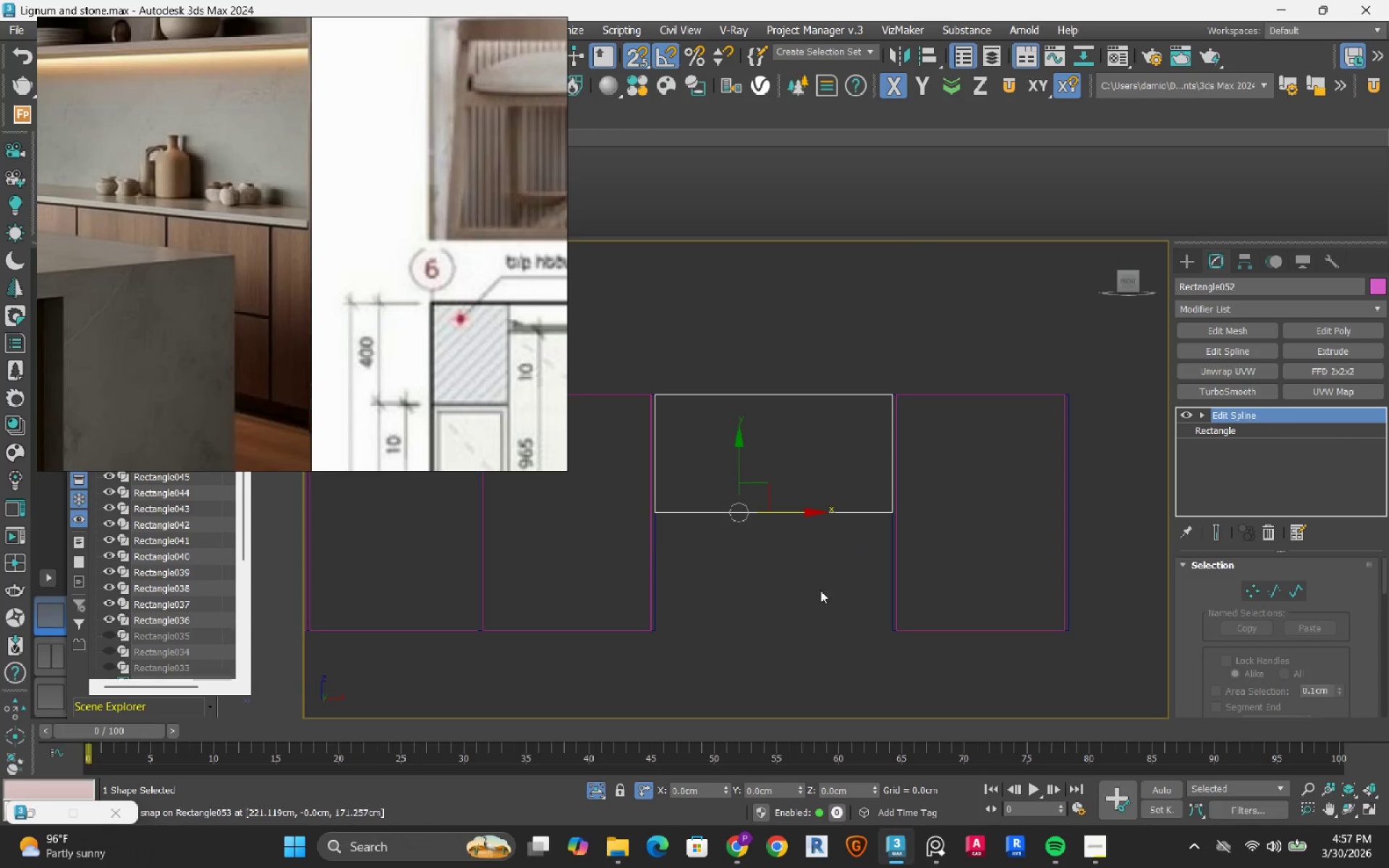 
left_click([817, 591])
 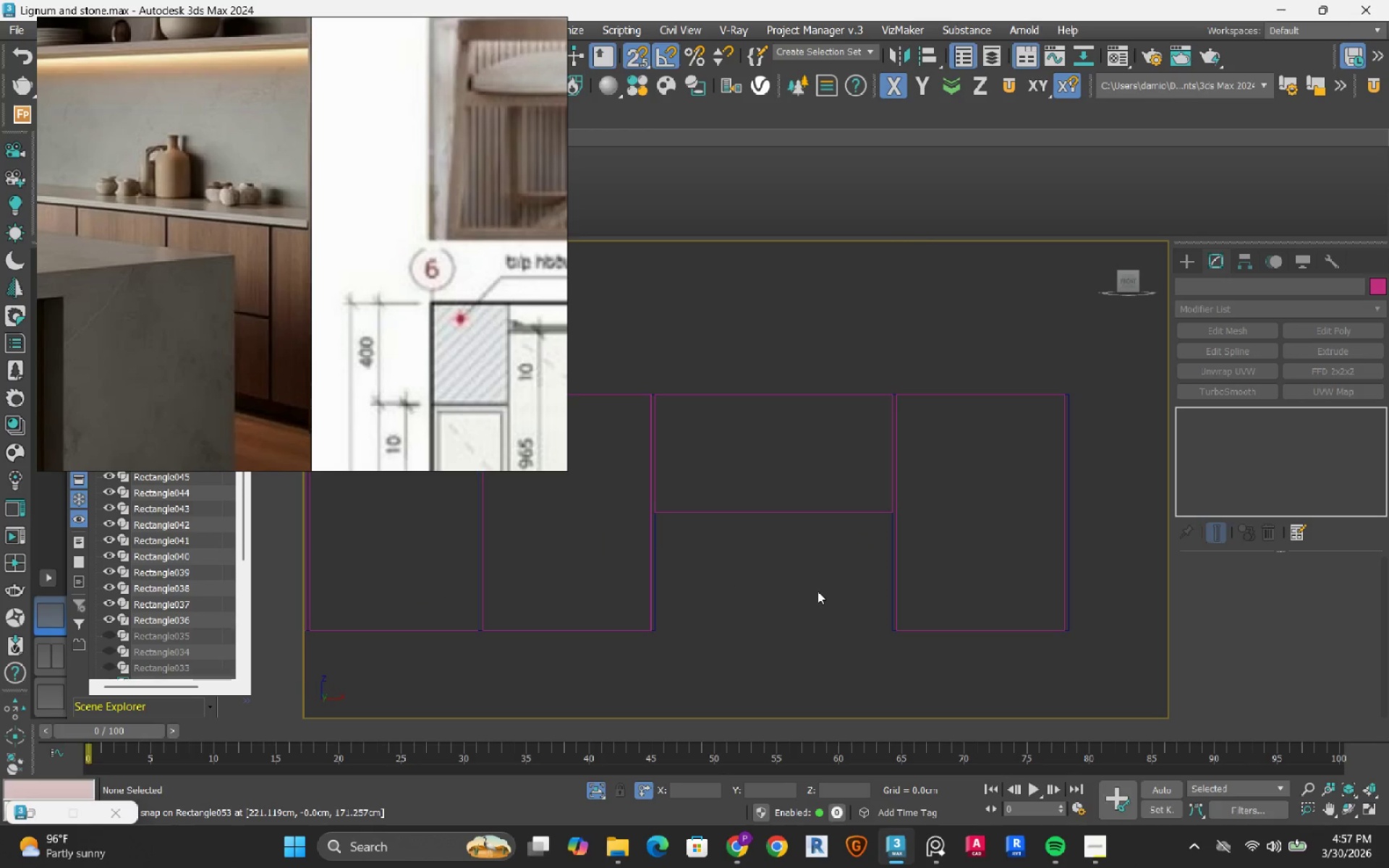 
key(S)
 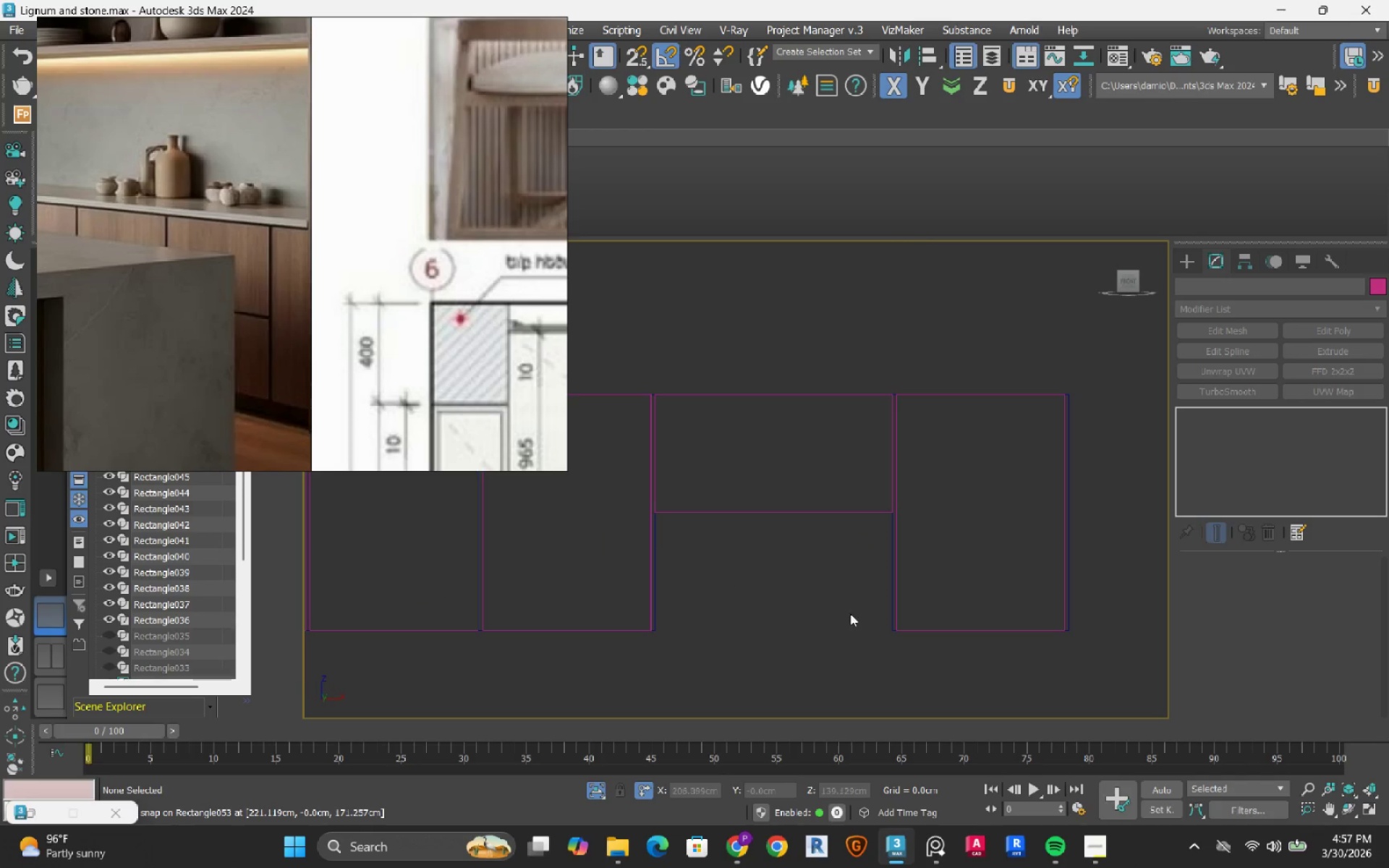 
scroll: coordinate [875, 629], scroll_direction: up, amount: 2.0
 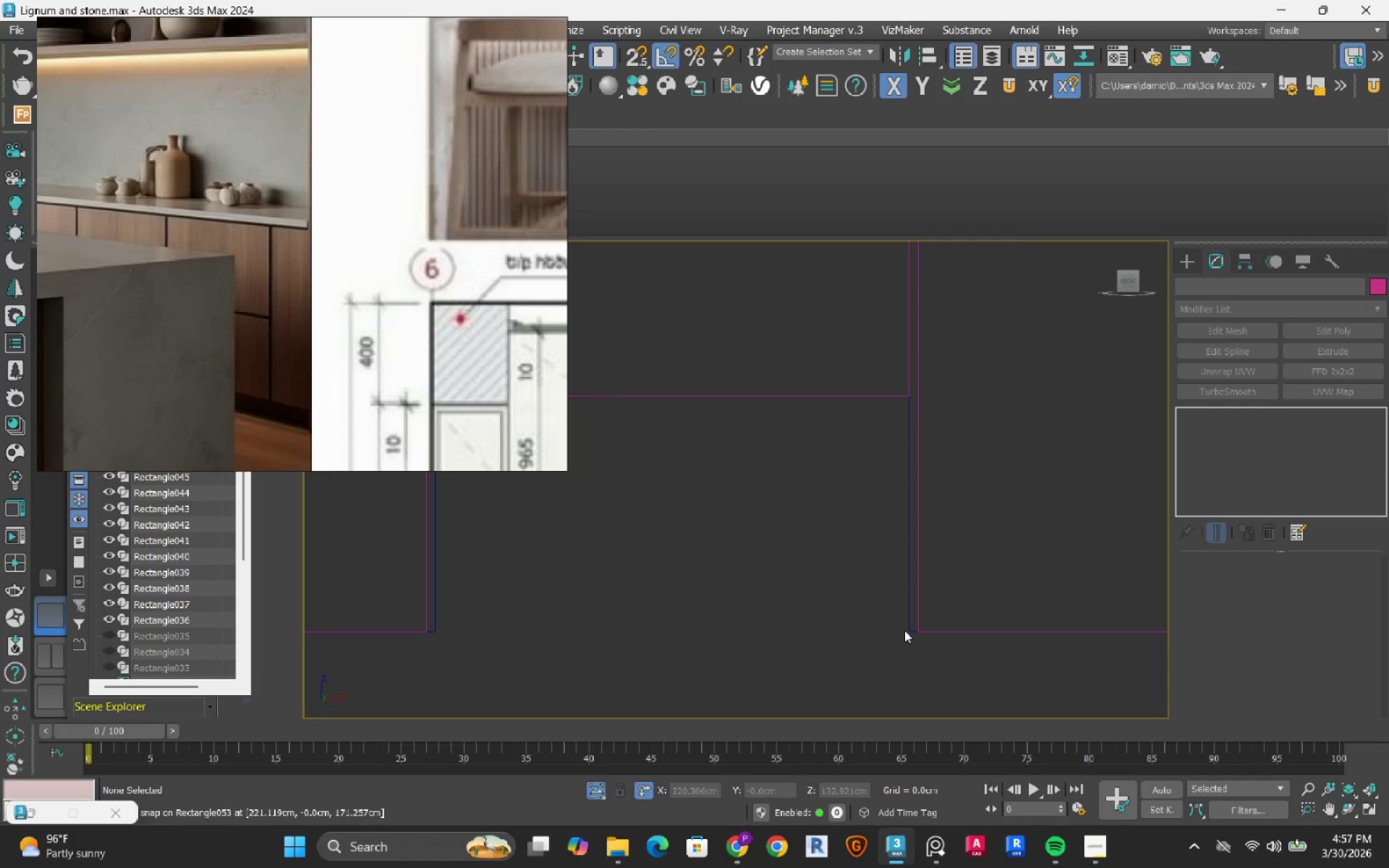 
left_click([906, 629])
 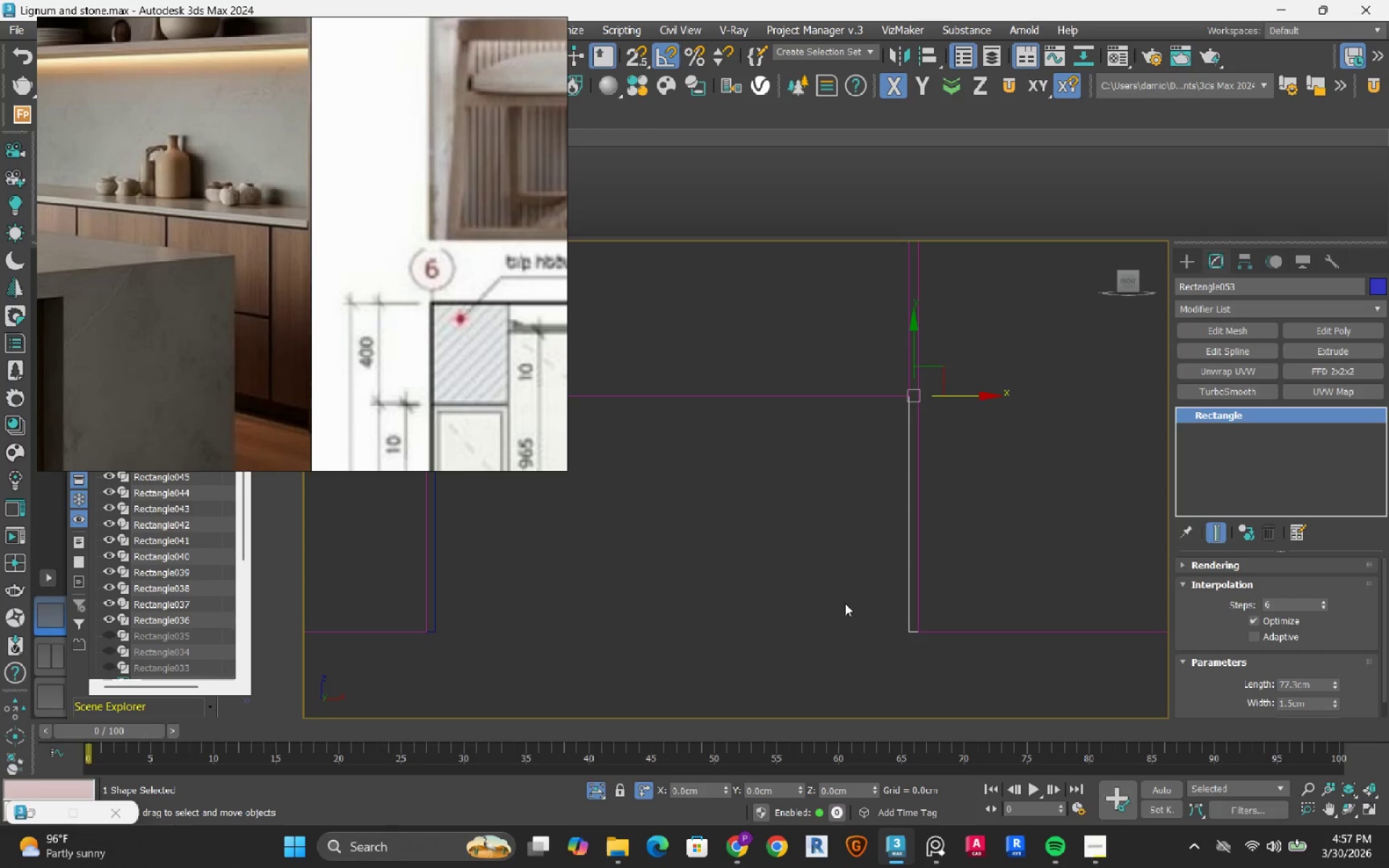 
scroll: coordinate [845, 603], scroll_direction: down, amount: 2.0
 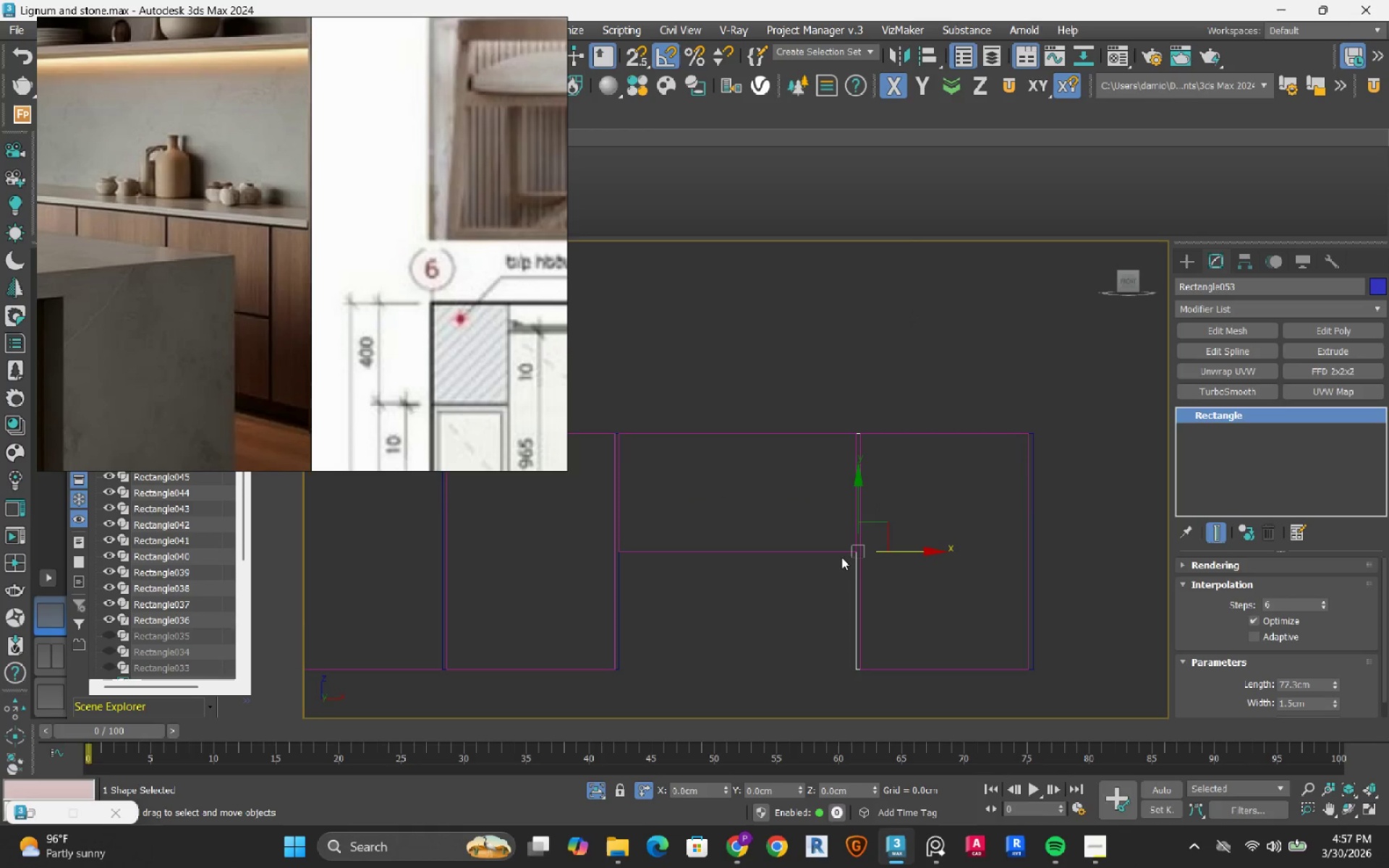 
key(E)
 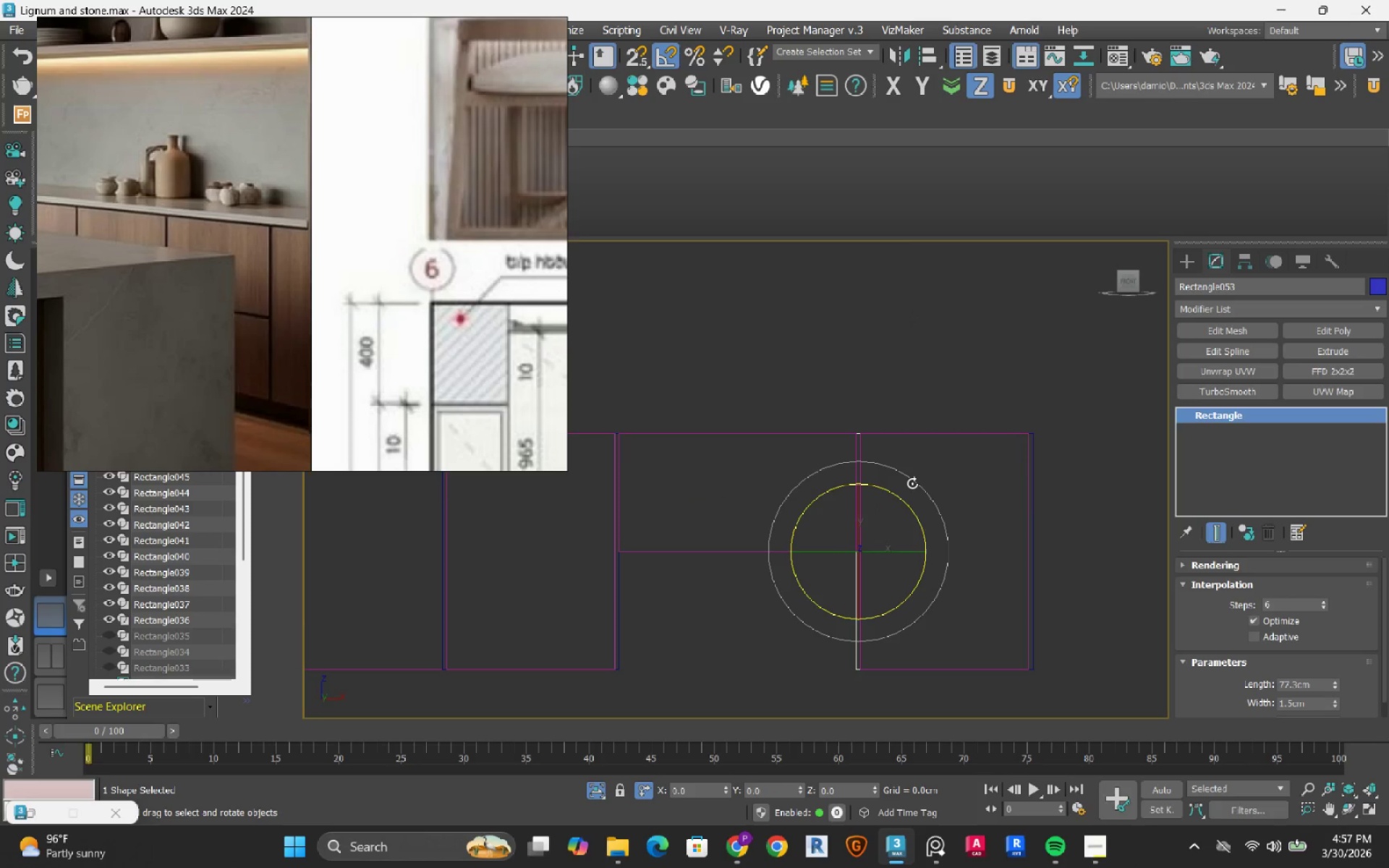 
hold_key(key=ShiftLeft, duration=1.5)
left_click_drag(start_coordinate=[914, 480], to_coordinate=[954, 541])
 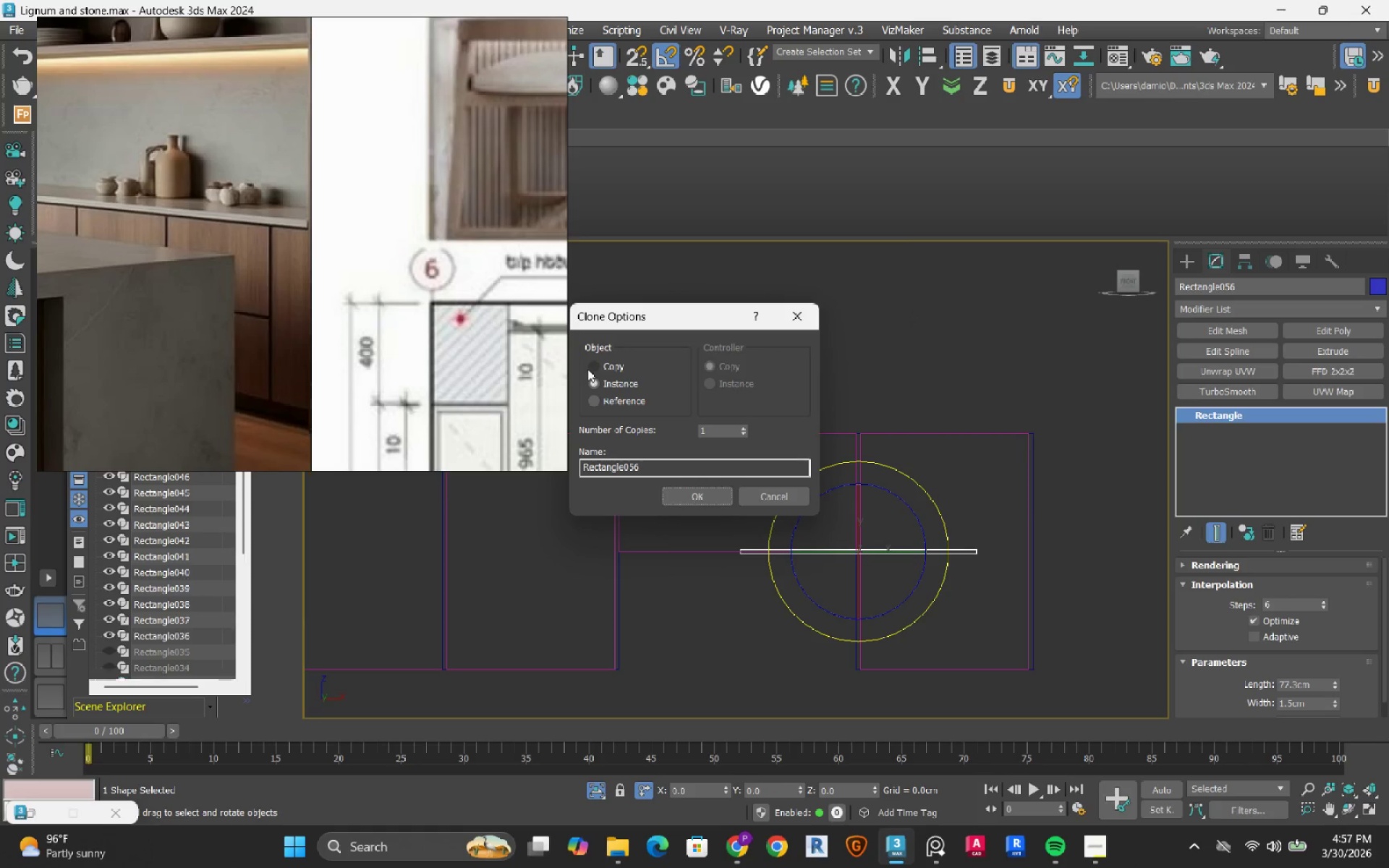 
hold_key(key=ShiftLeft, duration=0.52)
 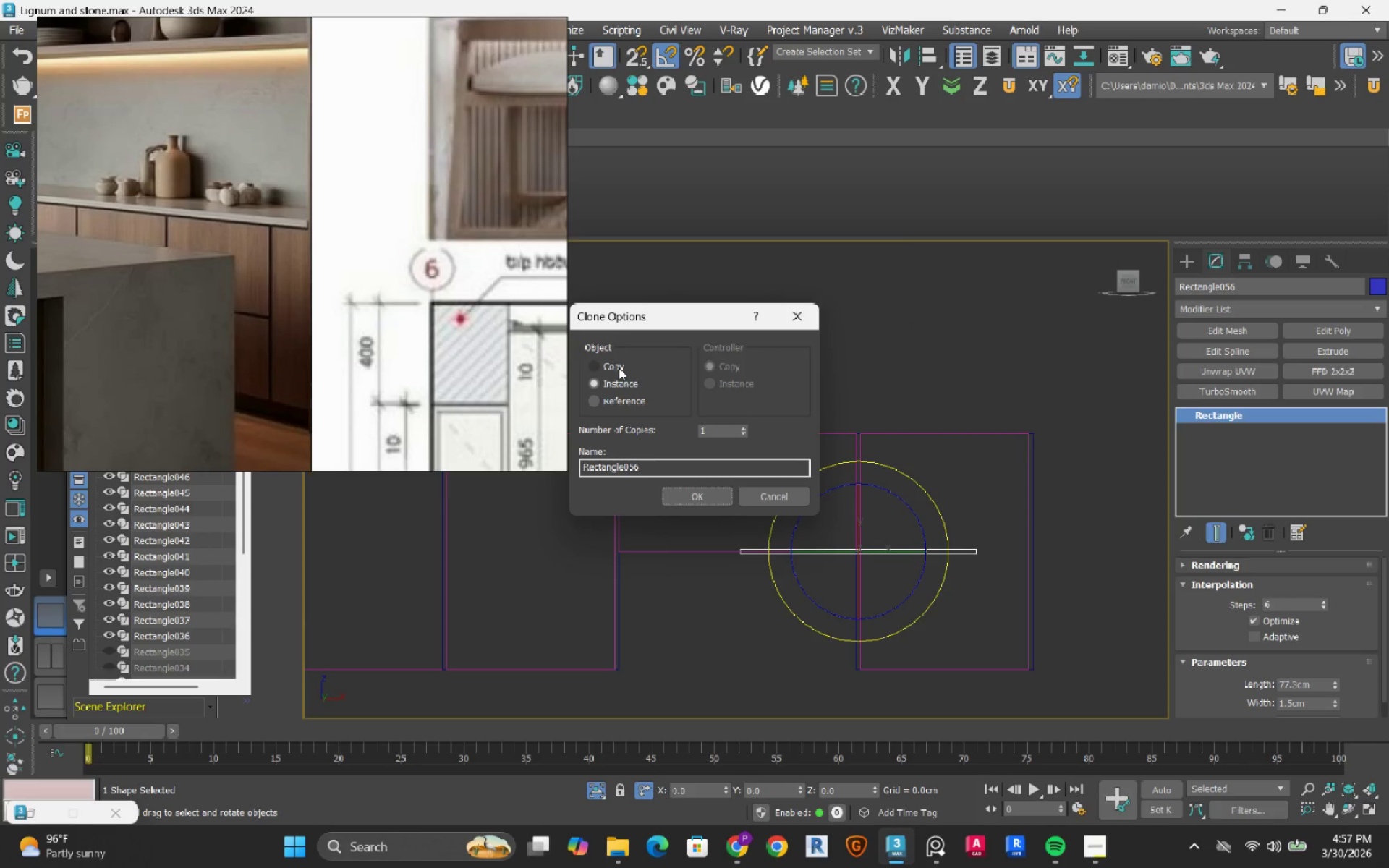 
left_click([619, 367])
 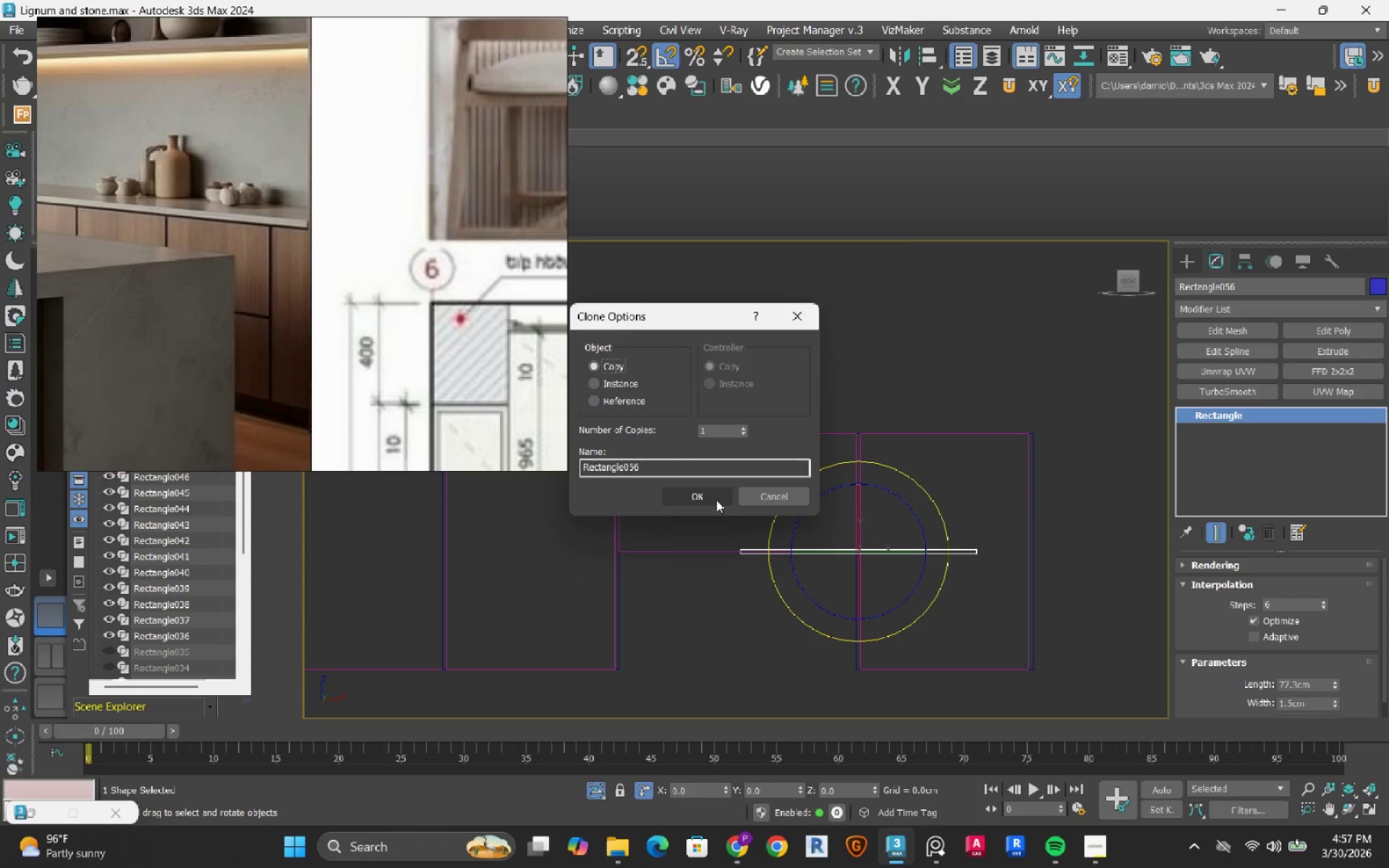 
left_click([716, 500])
 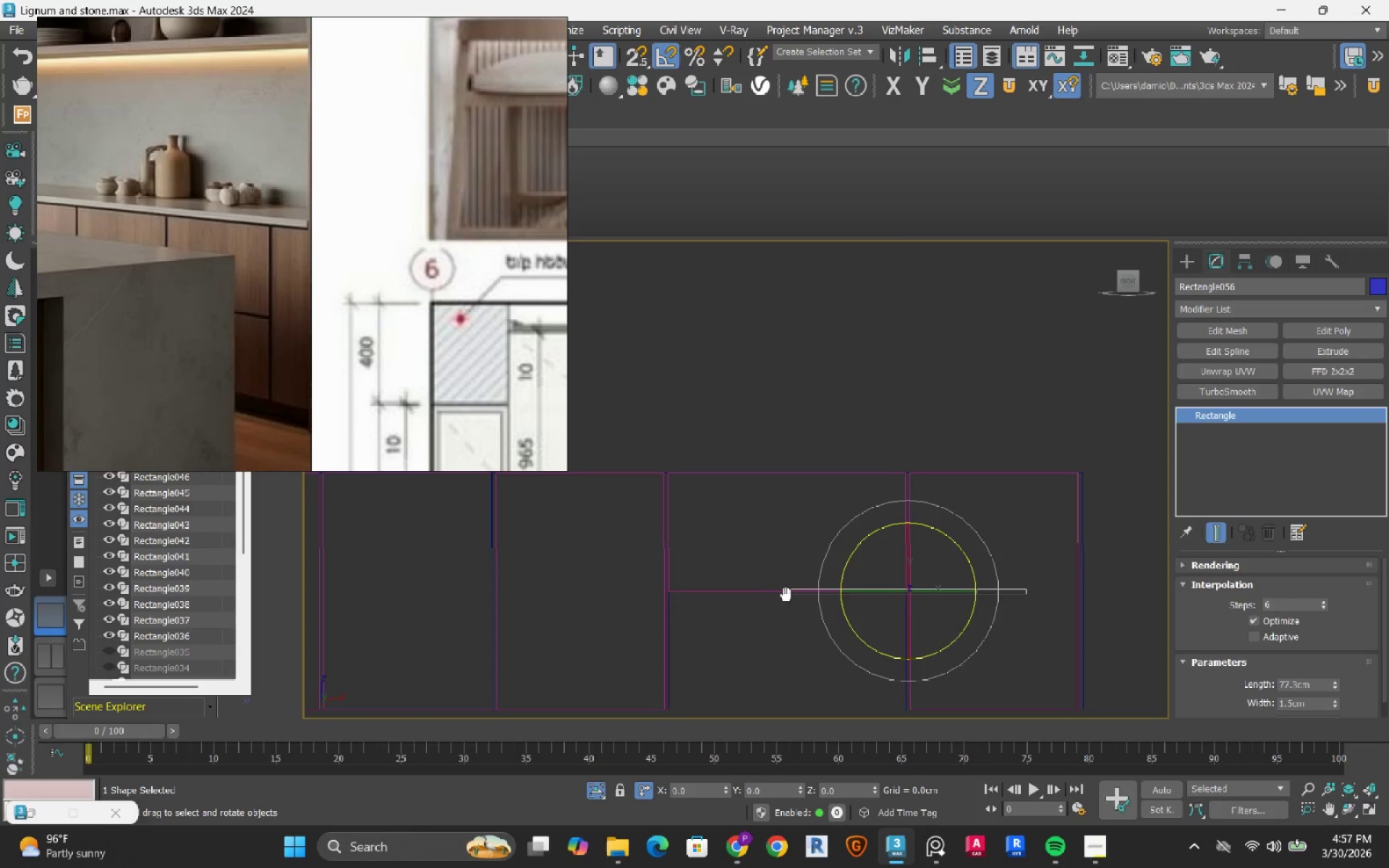 
key(W)
 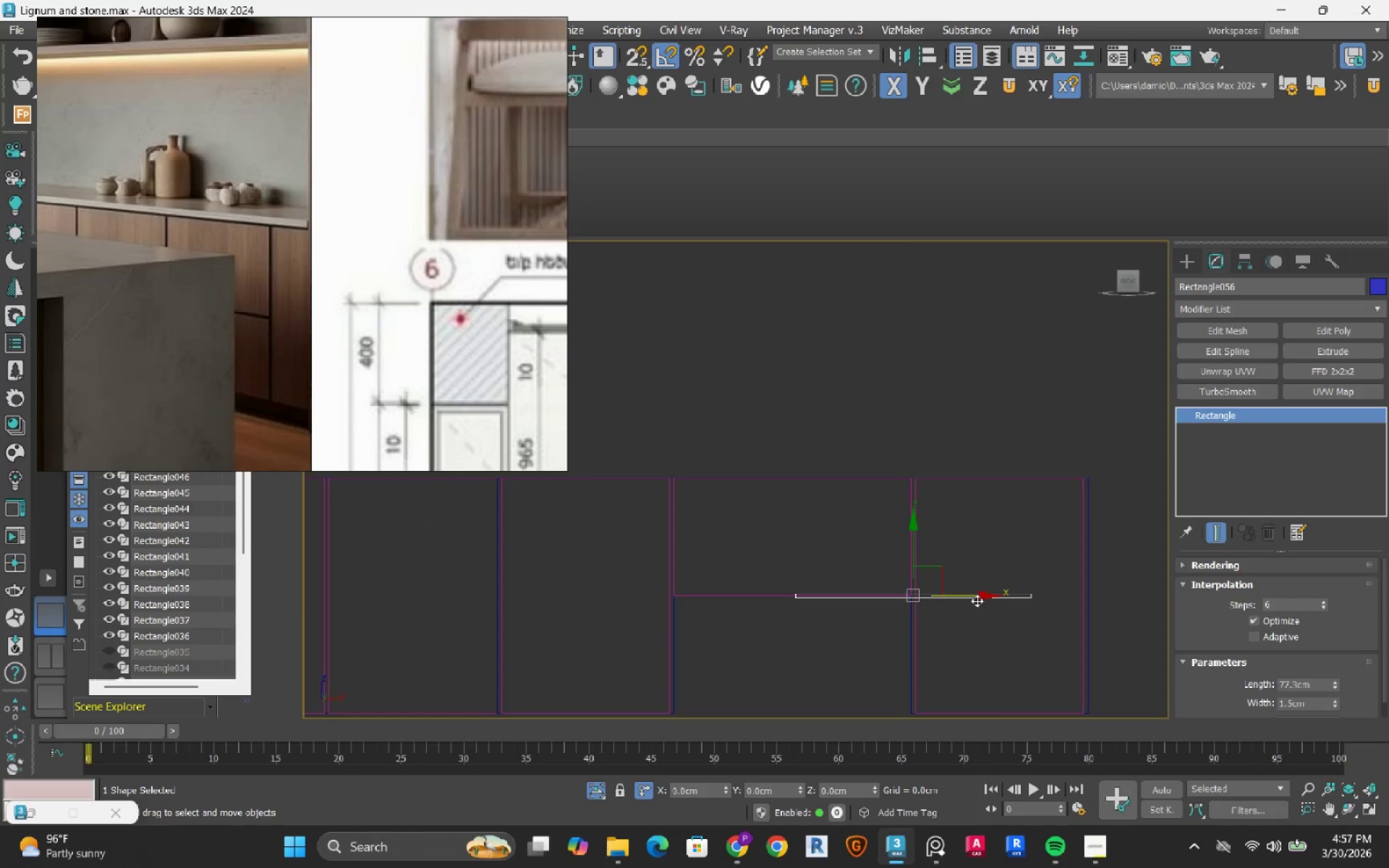 
left_click_drag(start_coordinate=[977, 599], to_coordinate=[853, 635])
 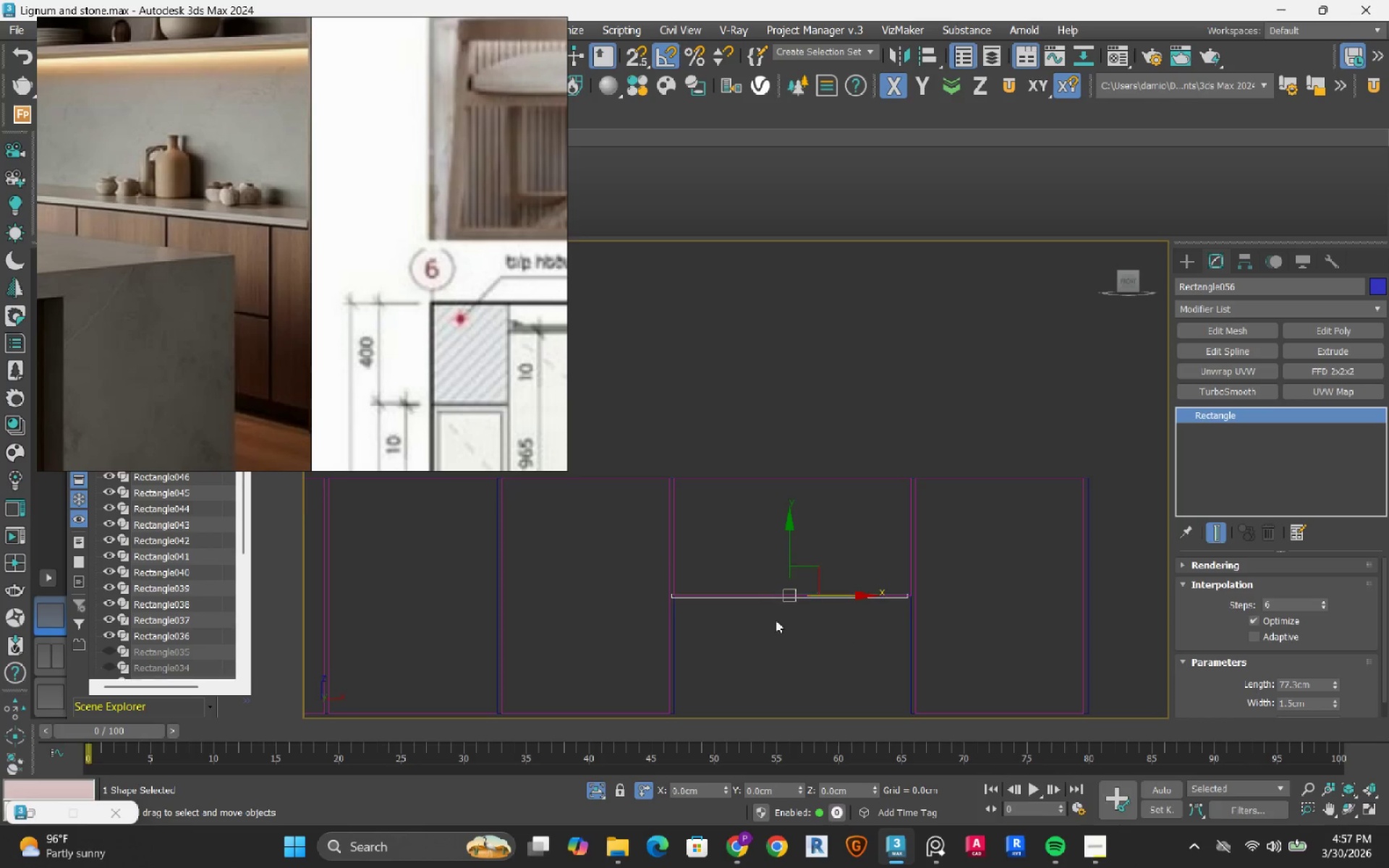 
scroll: coordinate [836, 589], scroll_direction: up, amount: 4.0
 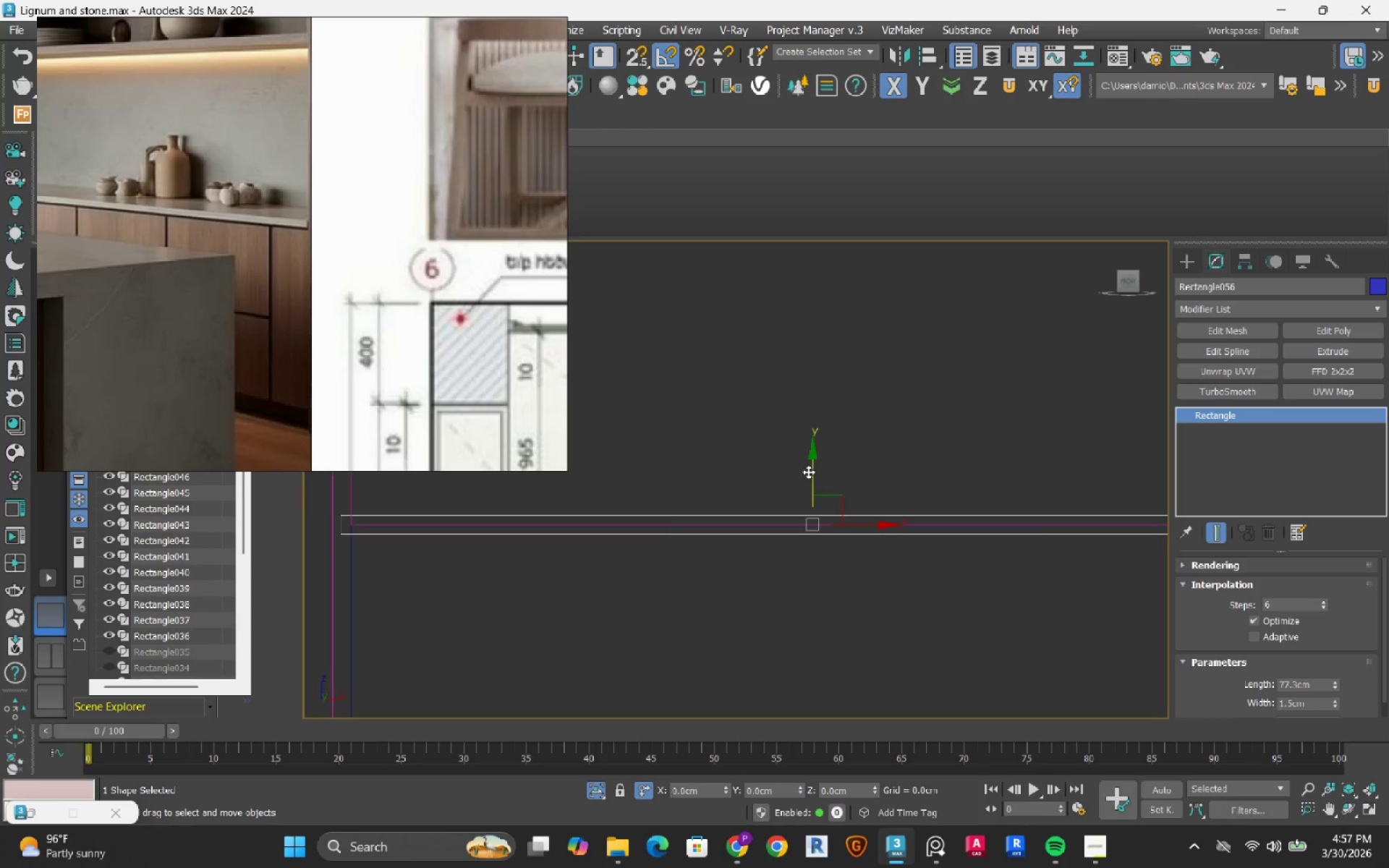 
left_click_drag(start_coordinate=[814, 467], to_coordinate=[819, 535])
 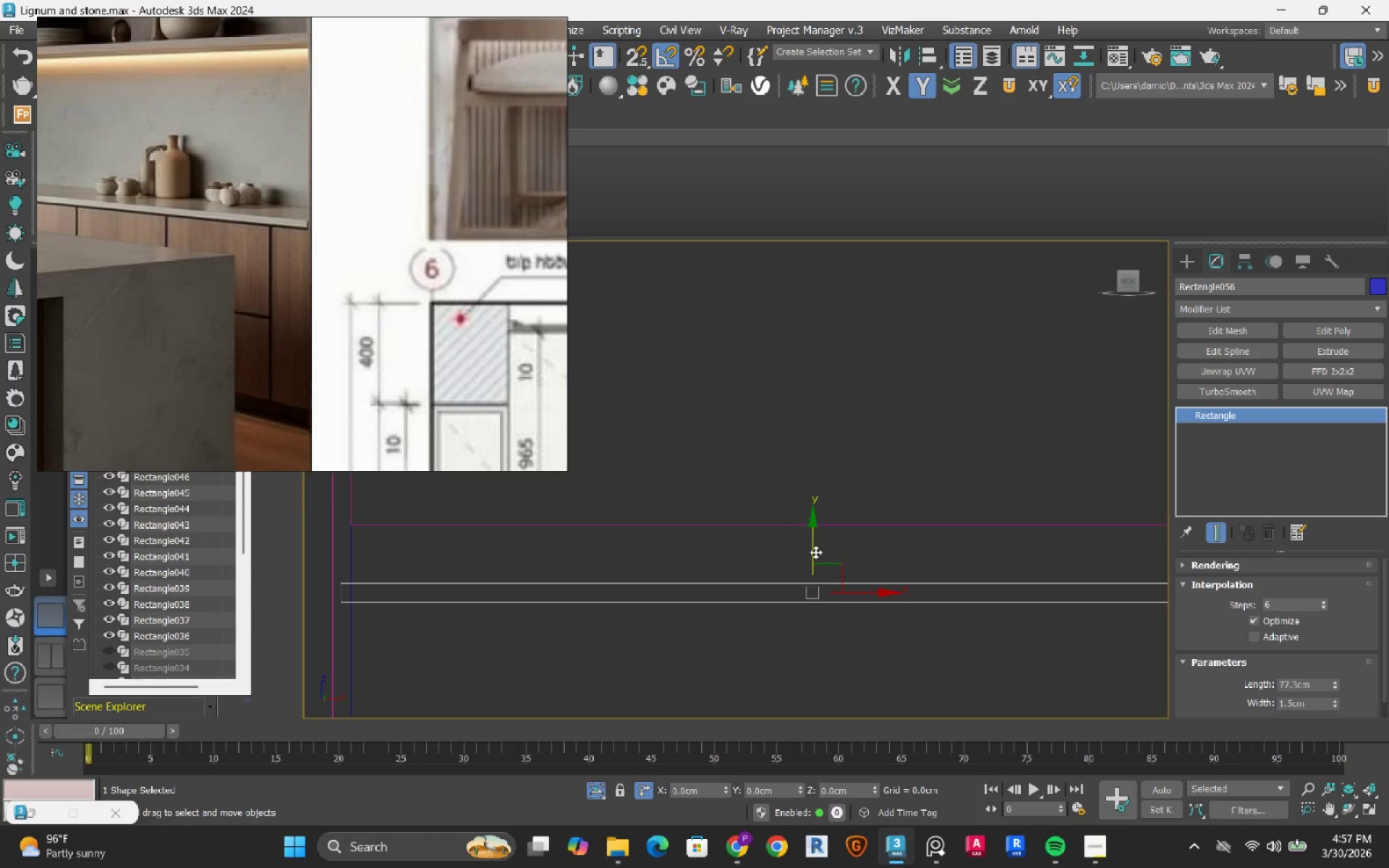 
key(S)
 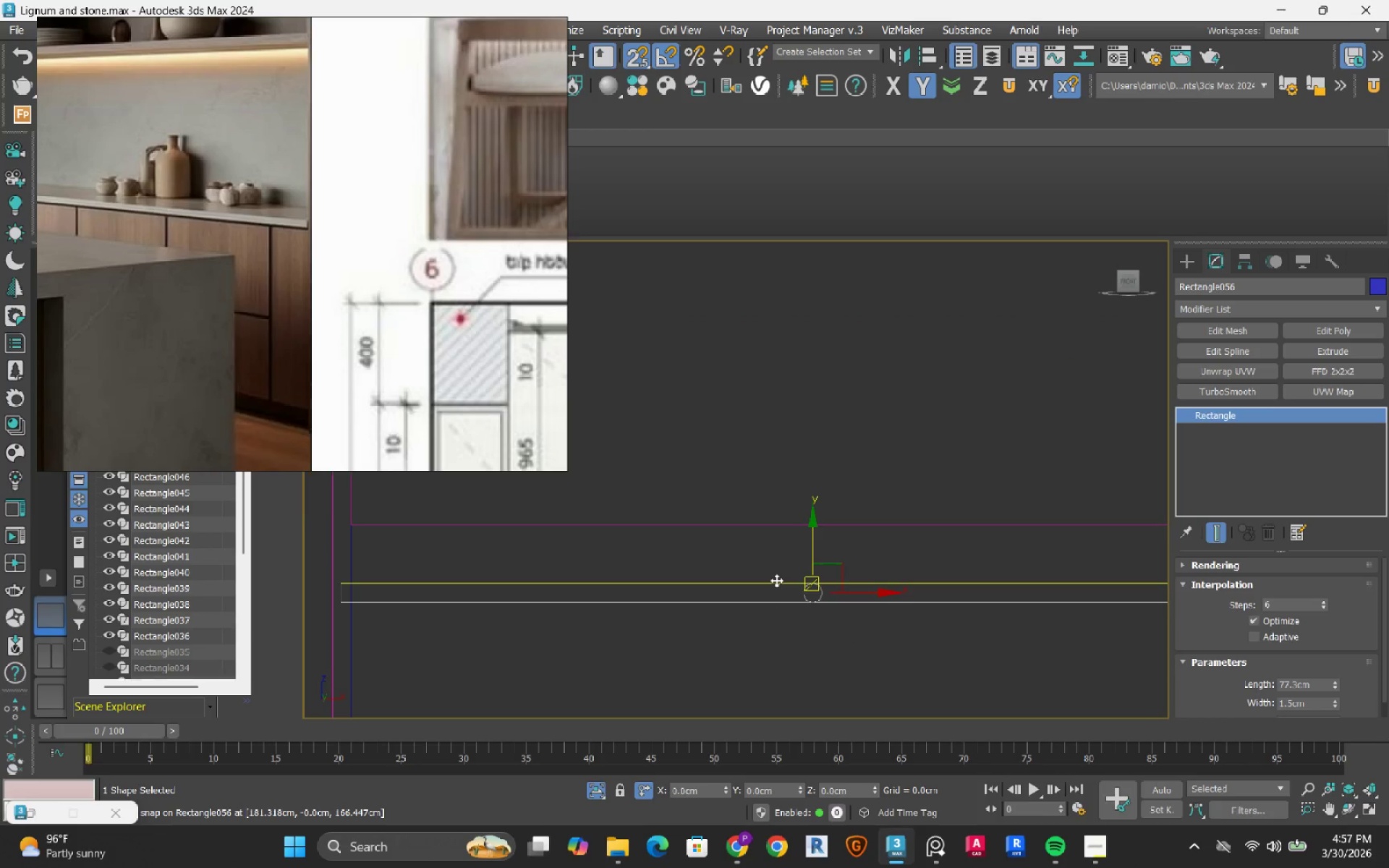 
left_click_drag(start_coordinate=[776, 580], to_coordinate=[780, 545])
 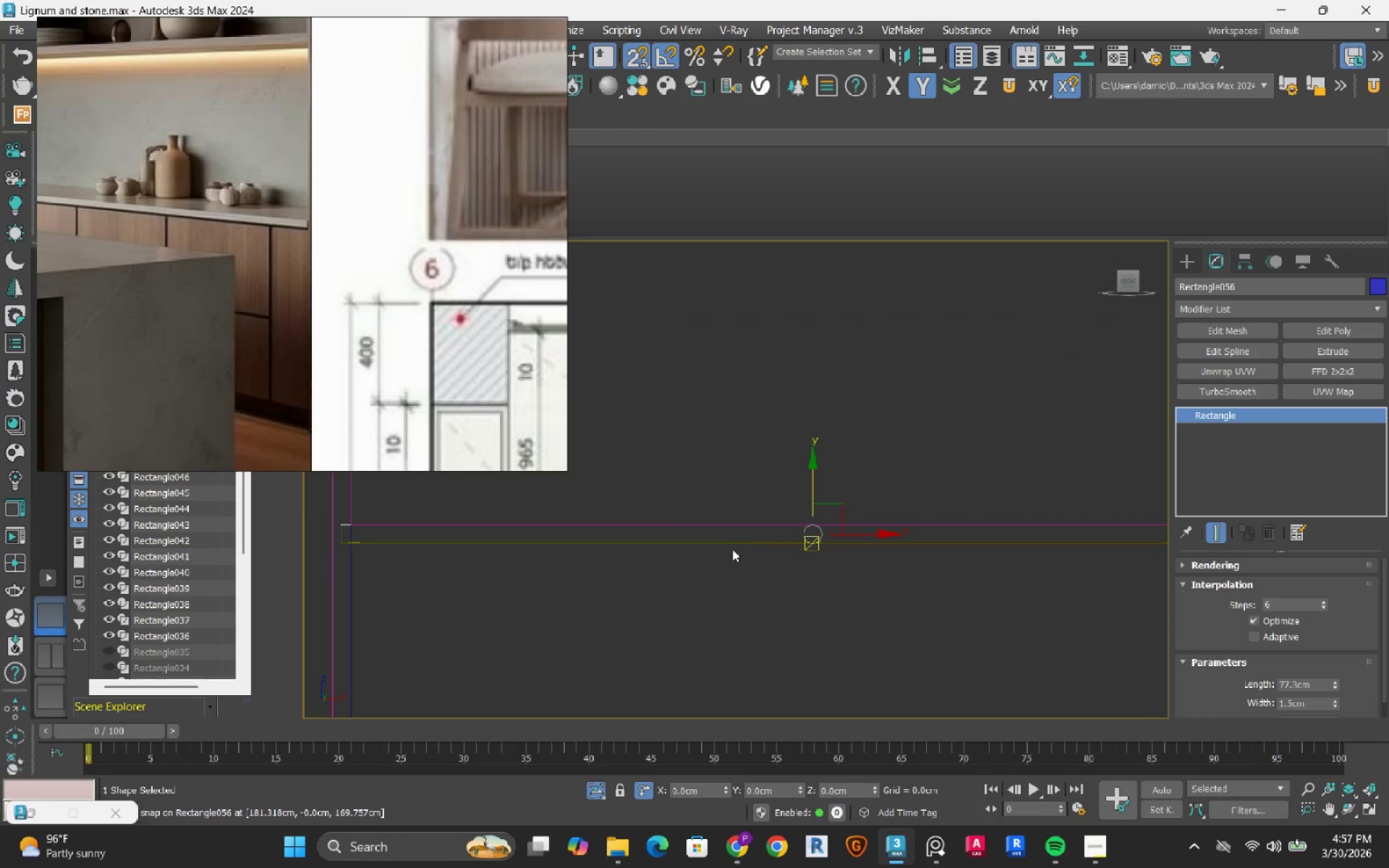 
scroll: coordinate [732, 549], scroll_direction: down, amount: 2.0
 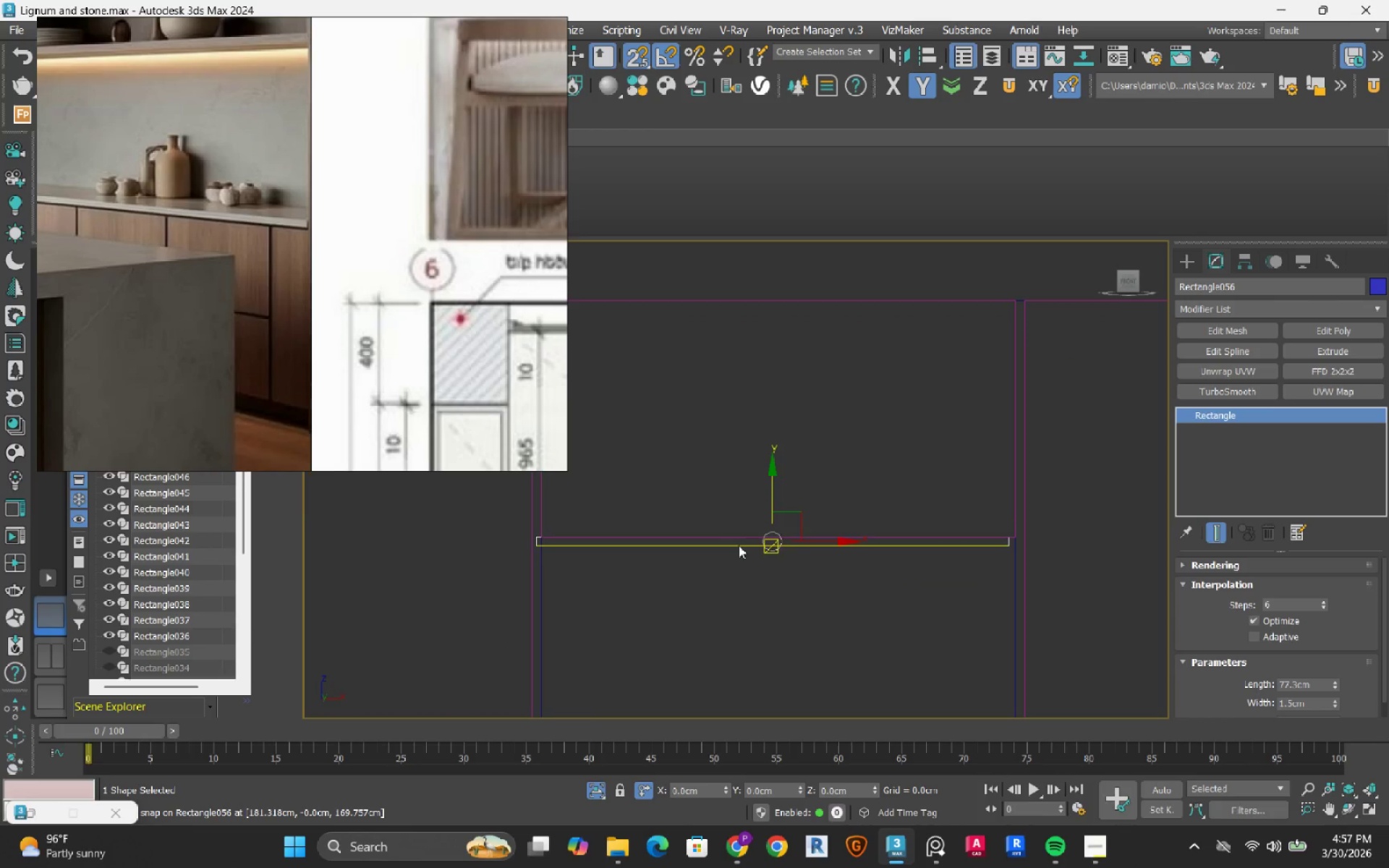 
key(S)
 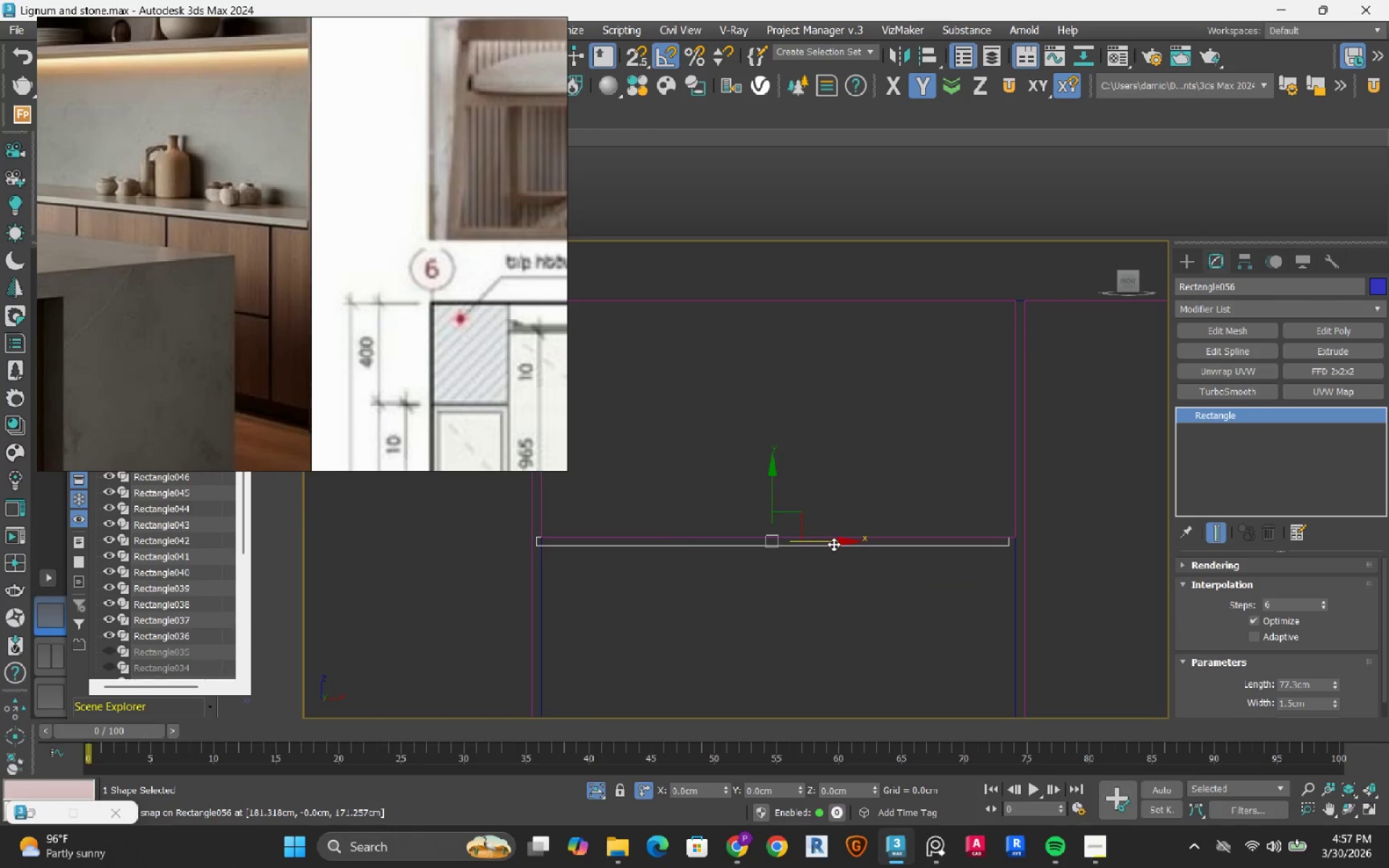 
left_click_drag(start_coordinate=[833, 544], to_coordinate=[840, 548])
 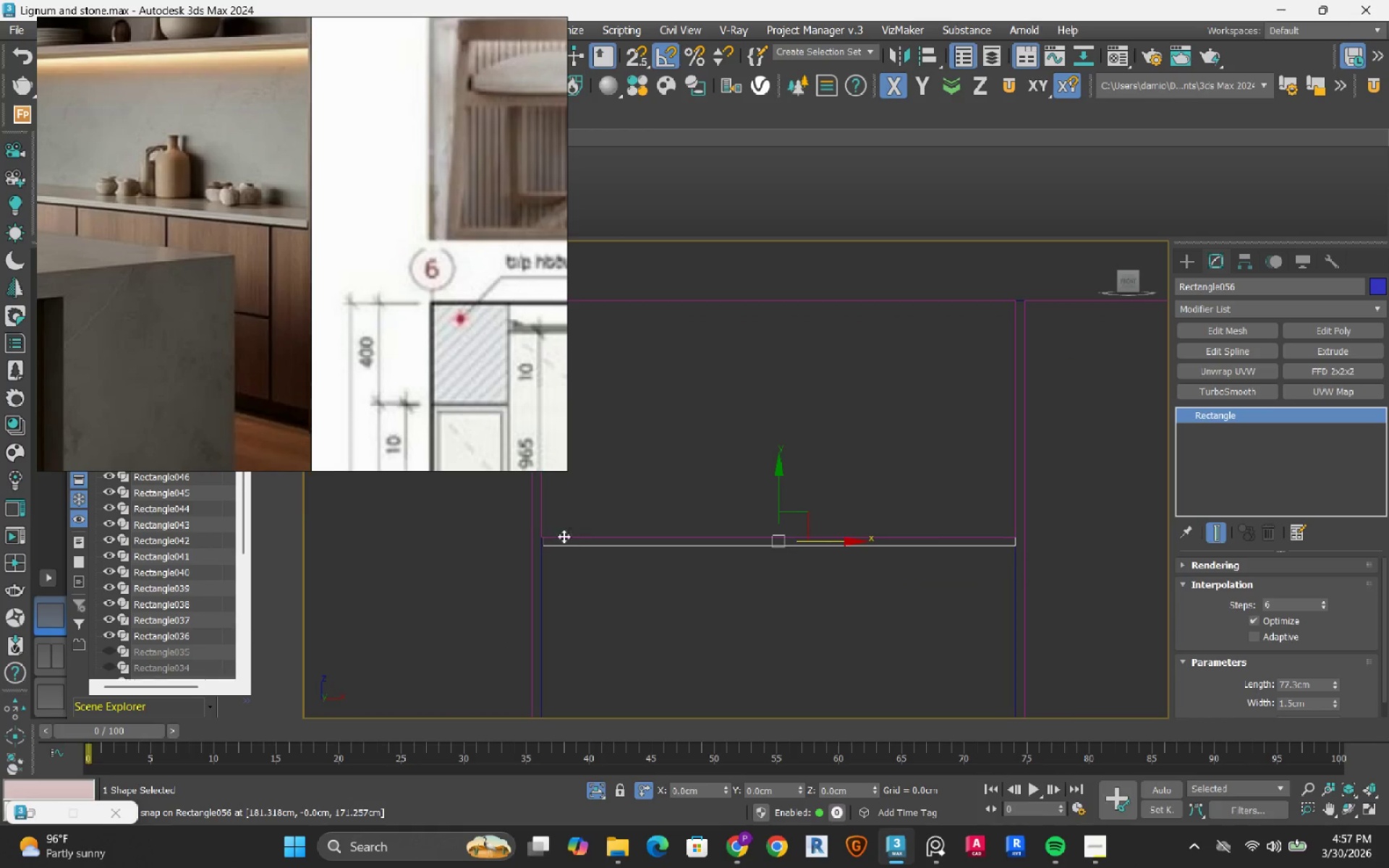 
key(S)
 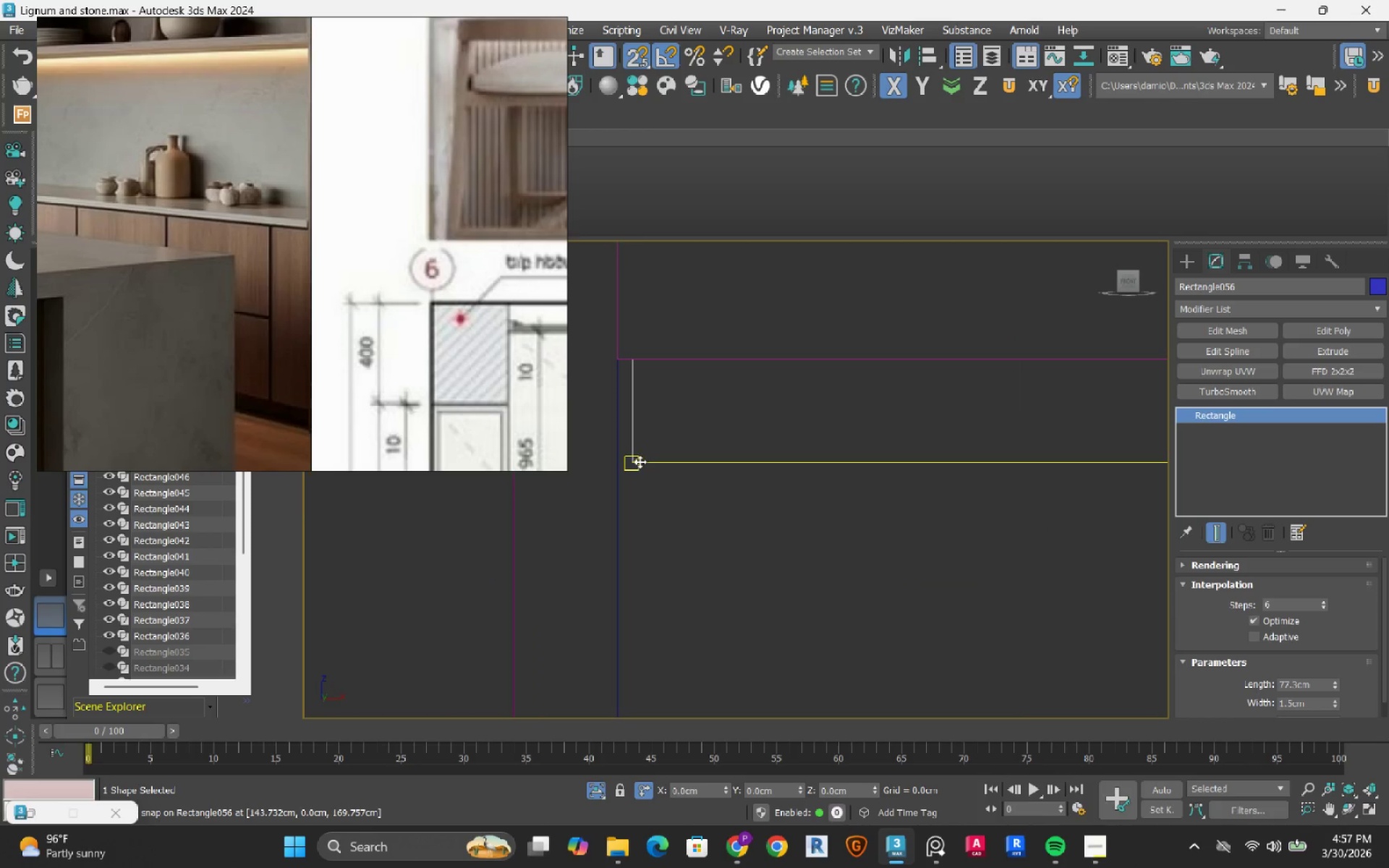 
scroll: coordinate [602, 522], scroll_direction: up, amount: 7.0
 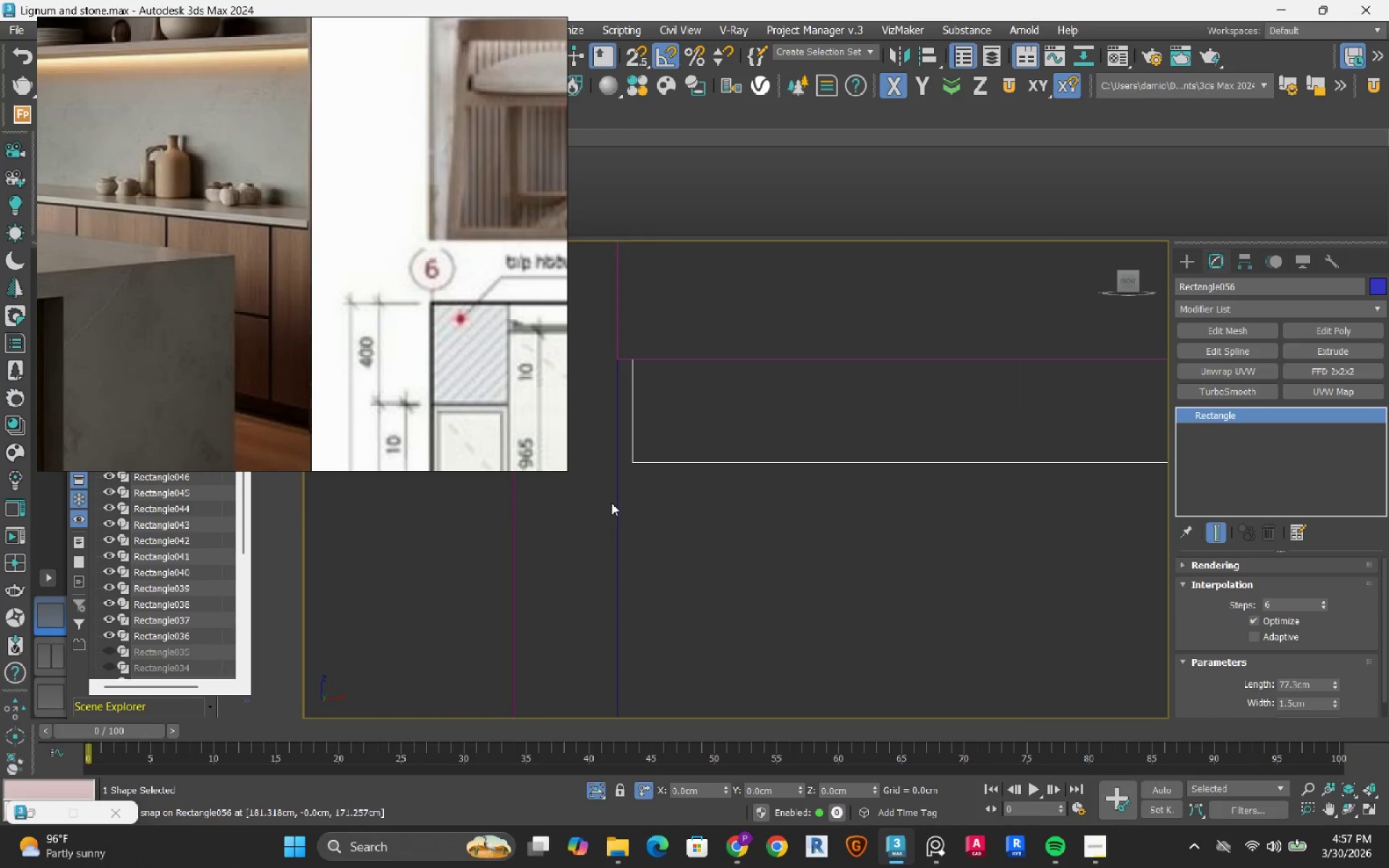 
left_click_drag(start_coordinate=[640, 461], to_coordinate=[624, 475])
 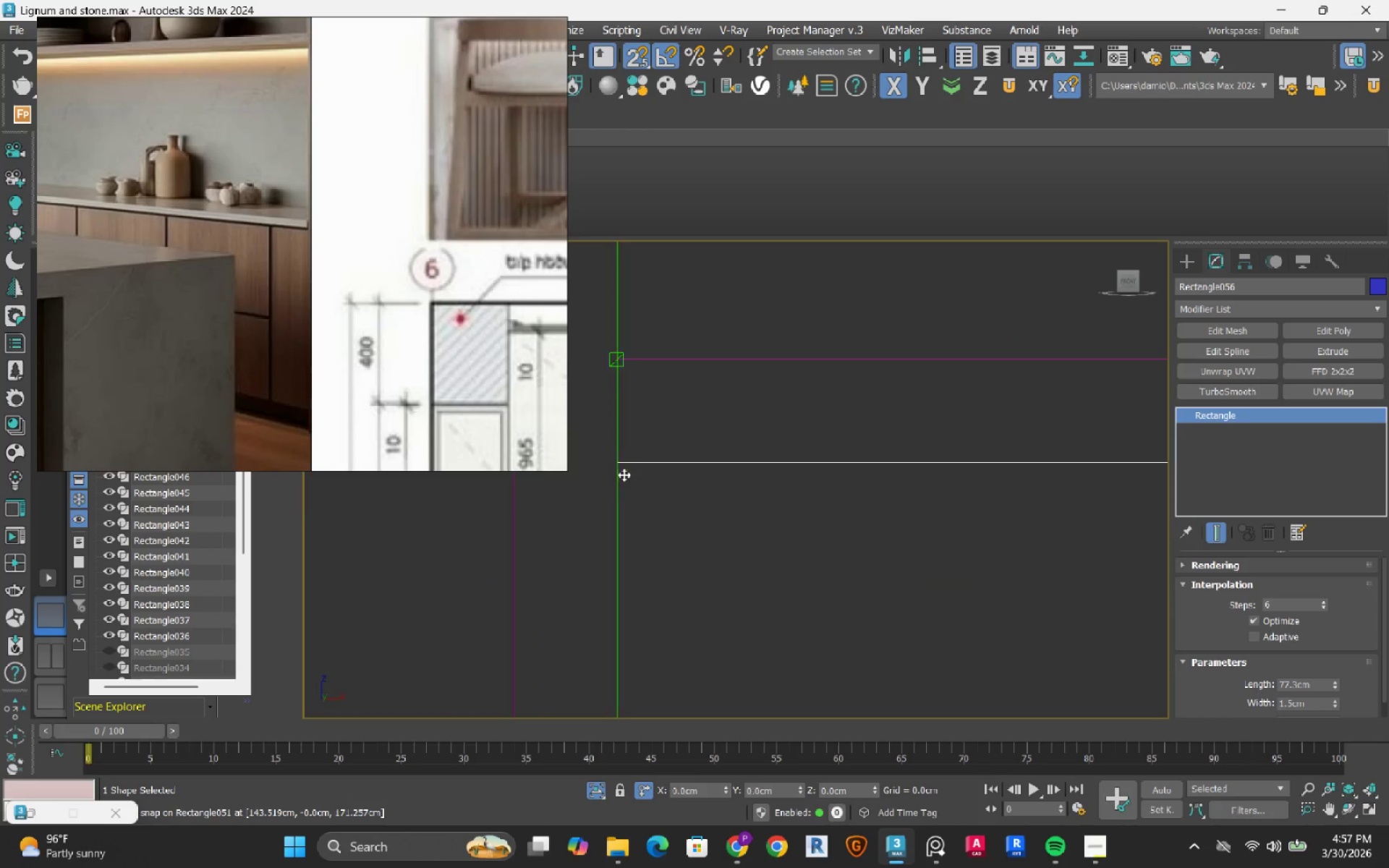 
key(S)
 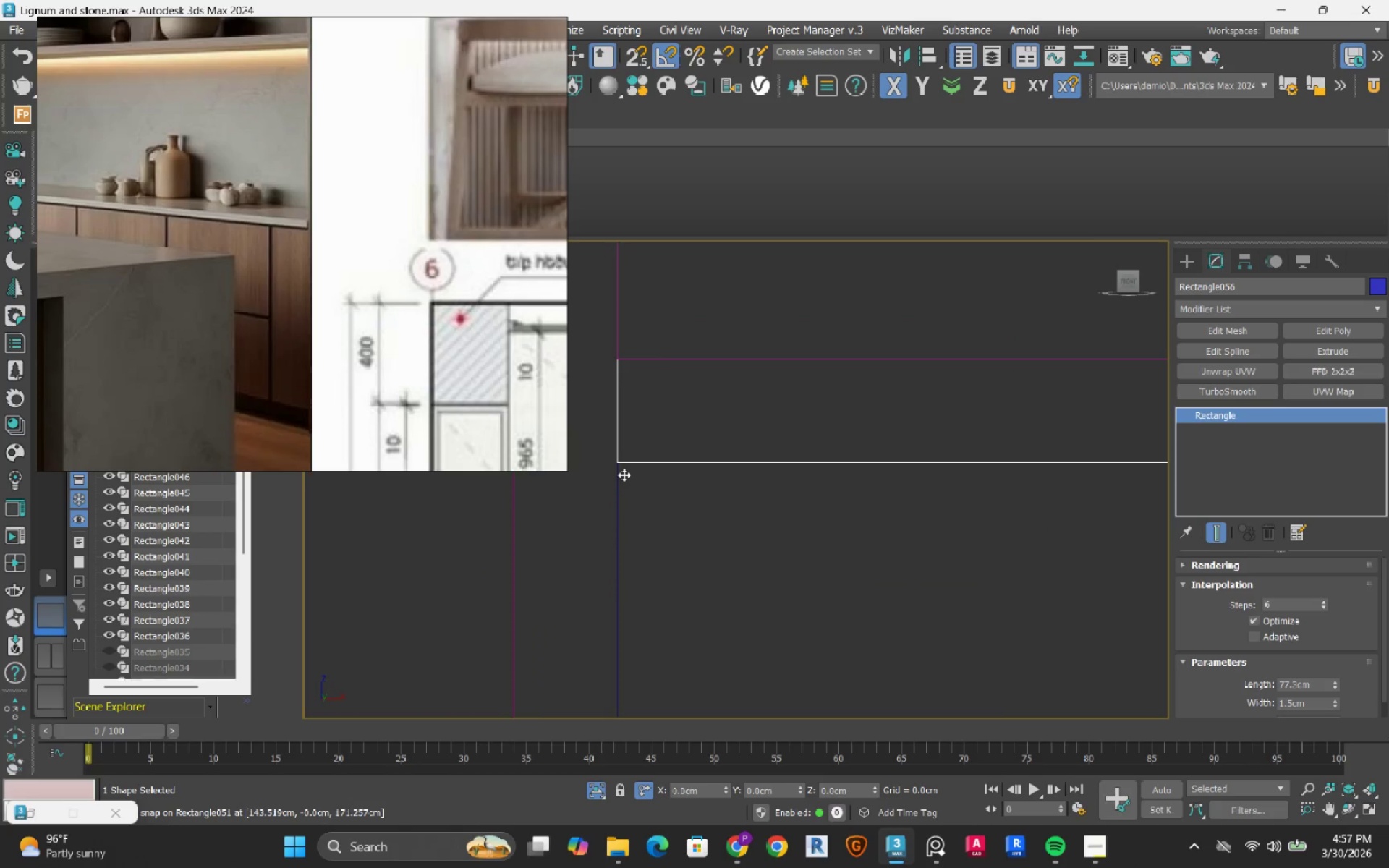 
scroll: coordinate [622, 477], scroll_direction: down, amount: 7.0
 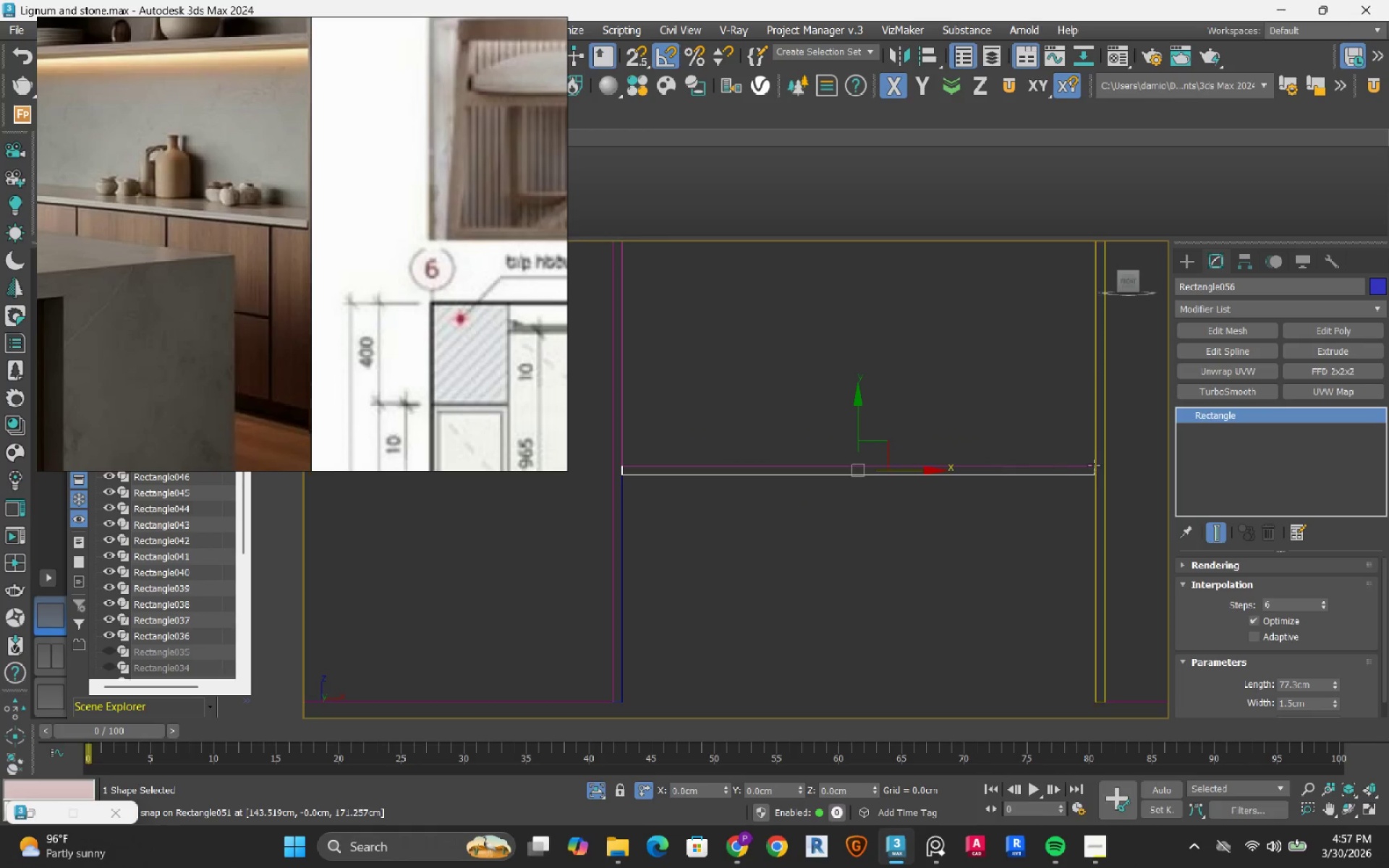 
scroll: coordinate [1104, 464], scroll_direction: up, amount: 3.0
 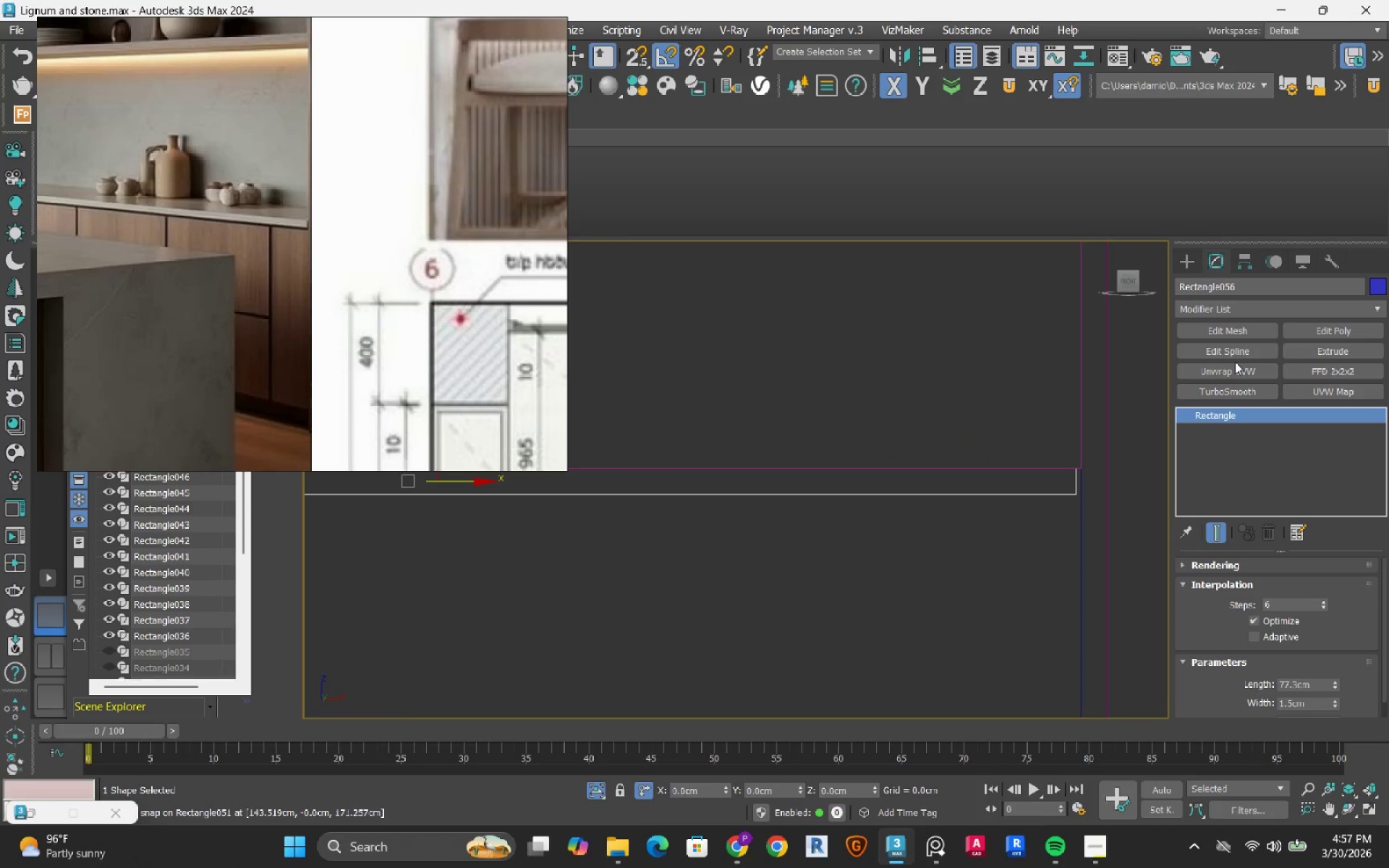 
left_click([1243, 349])
 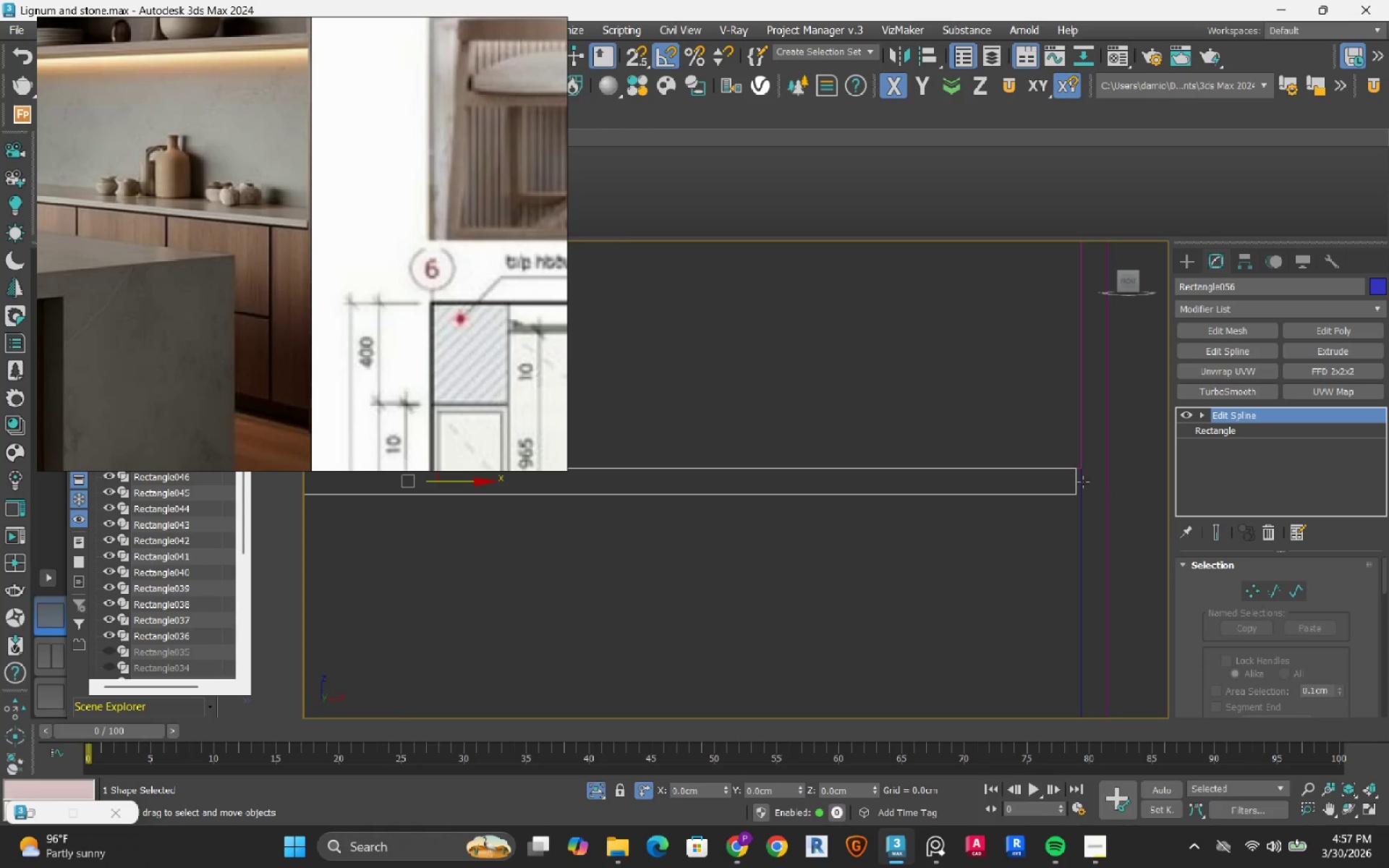 
scroll: coordinate [1074, 488], scroll_direction: up, amount: 4.0
 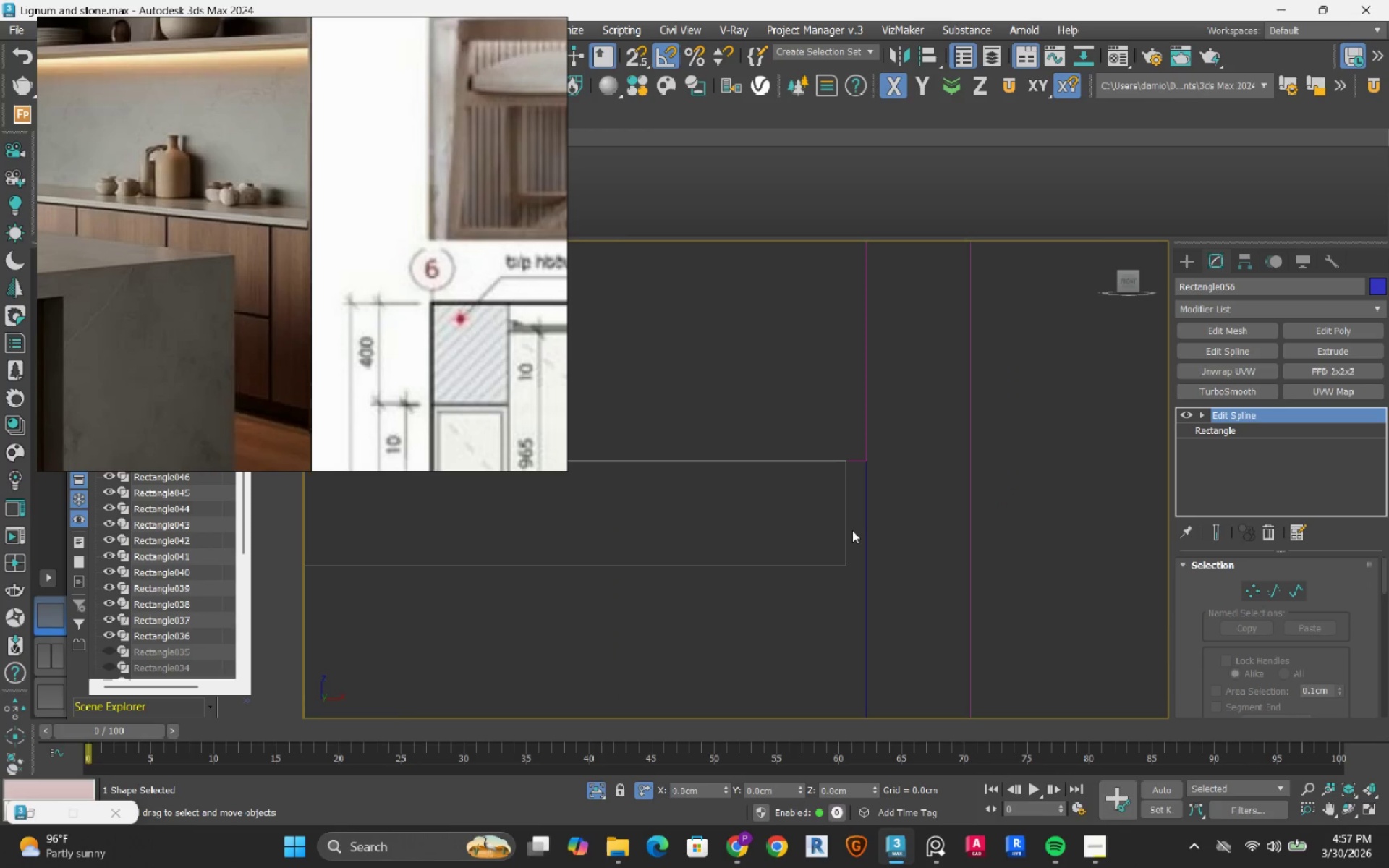 
key(2)
 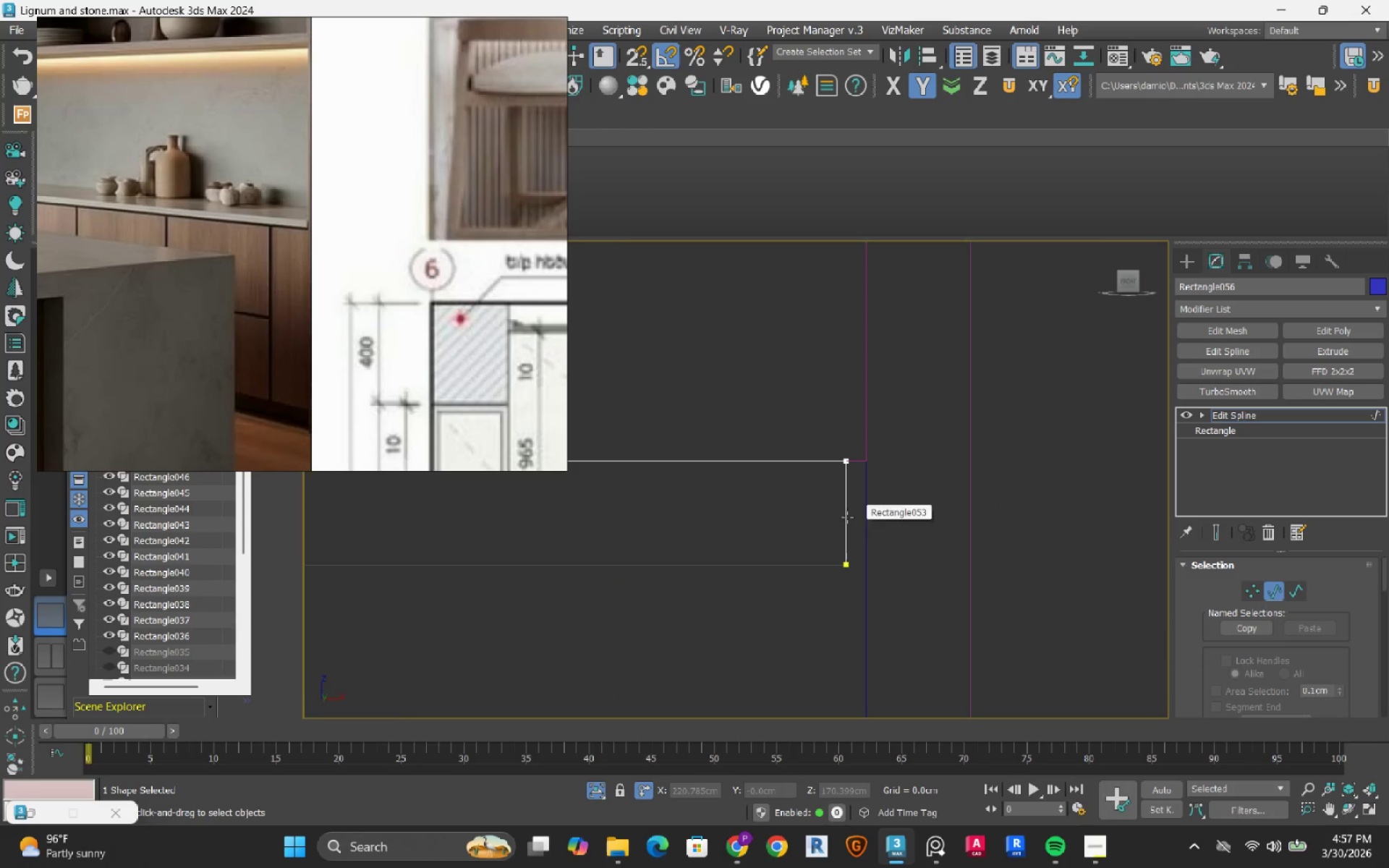 
left_click([848, 513])
 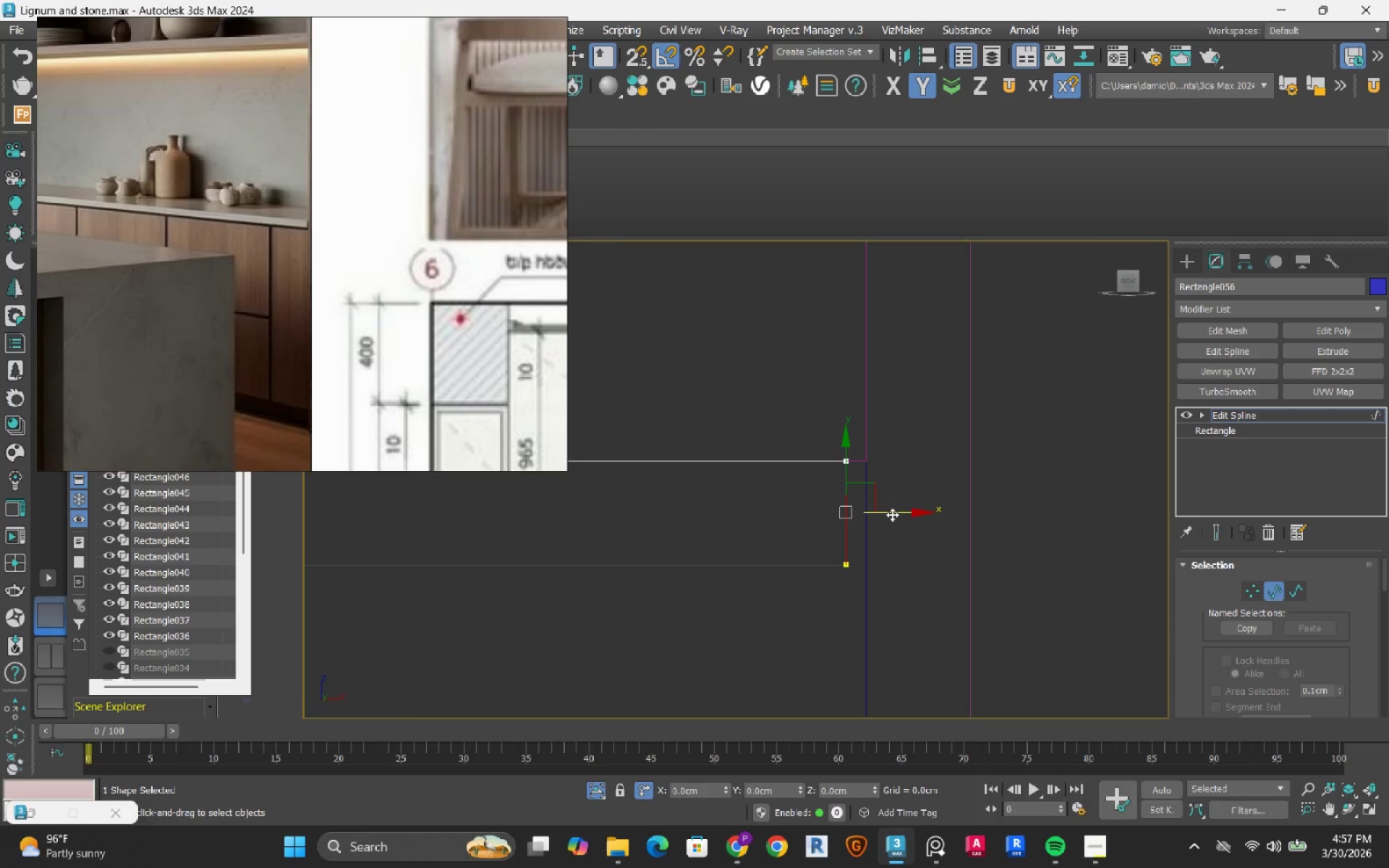 
left_click_drag(start_coordinate=[892, 514], to_coordinate=[879, 507])
 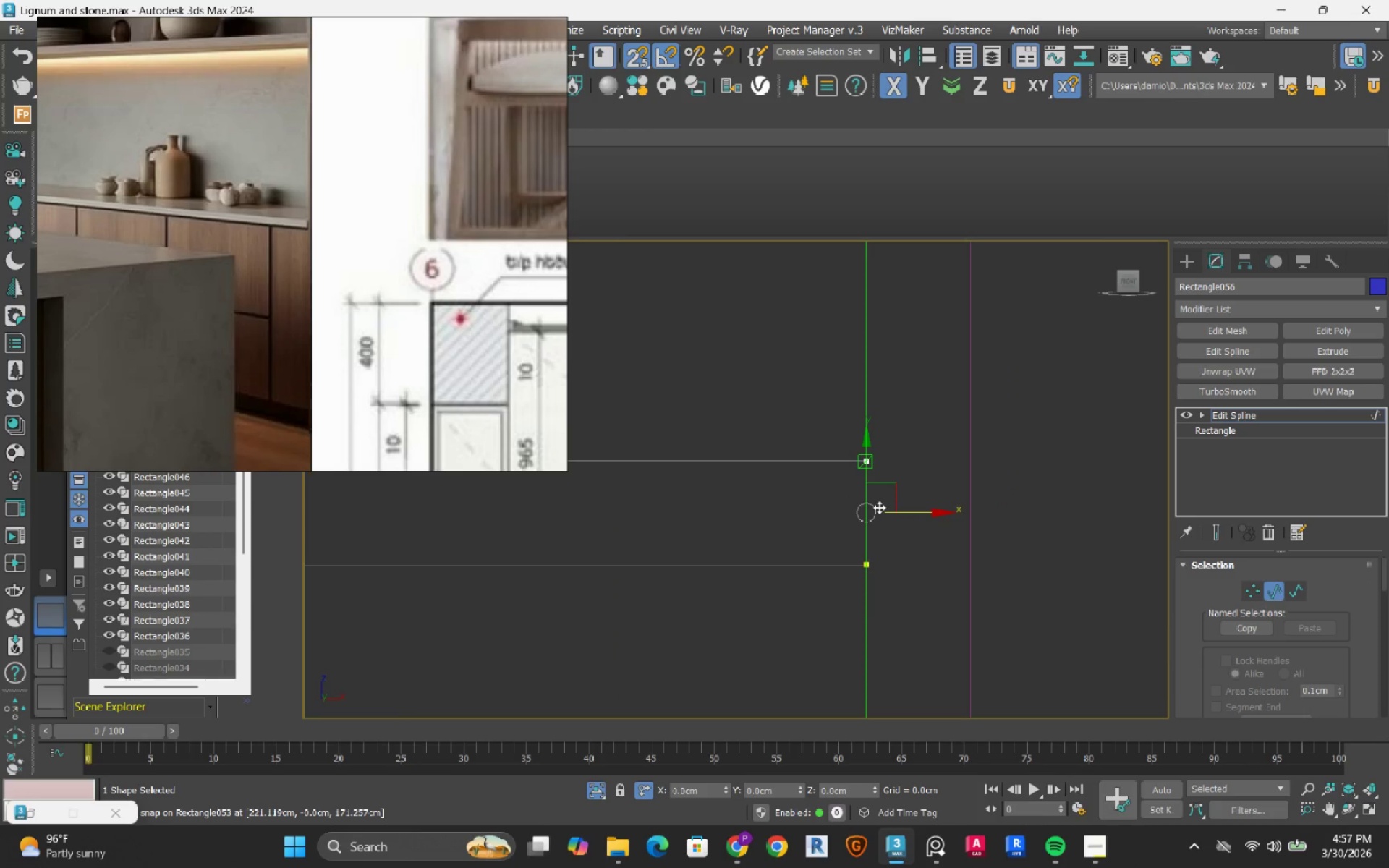 
type(s2)
 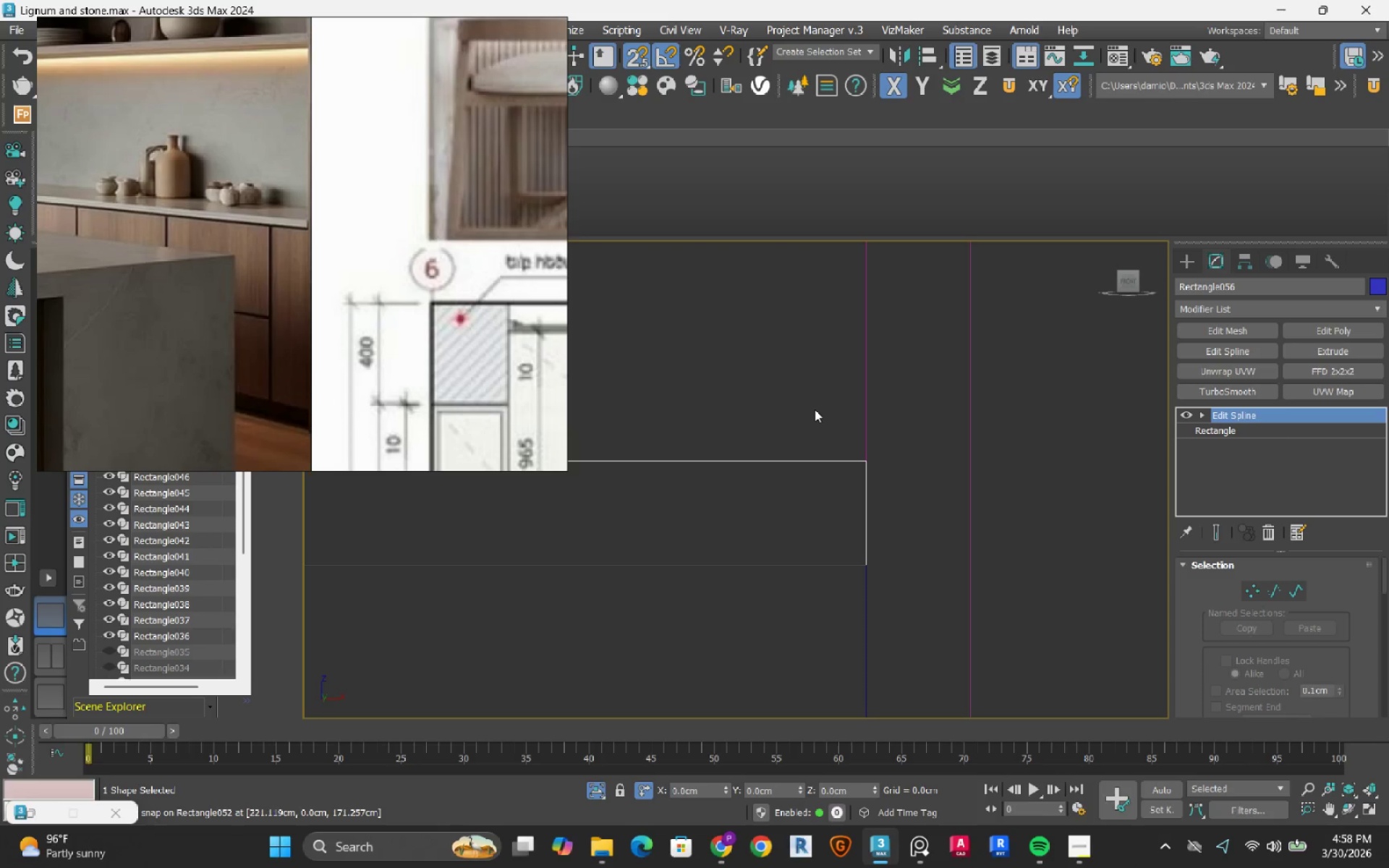 
key(S)
 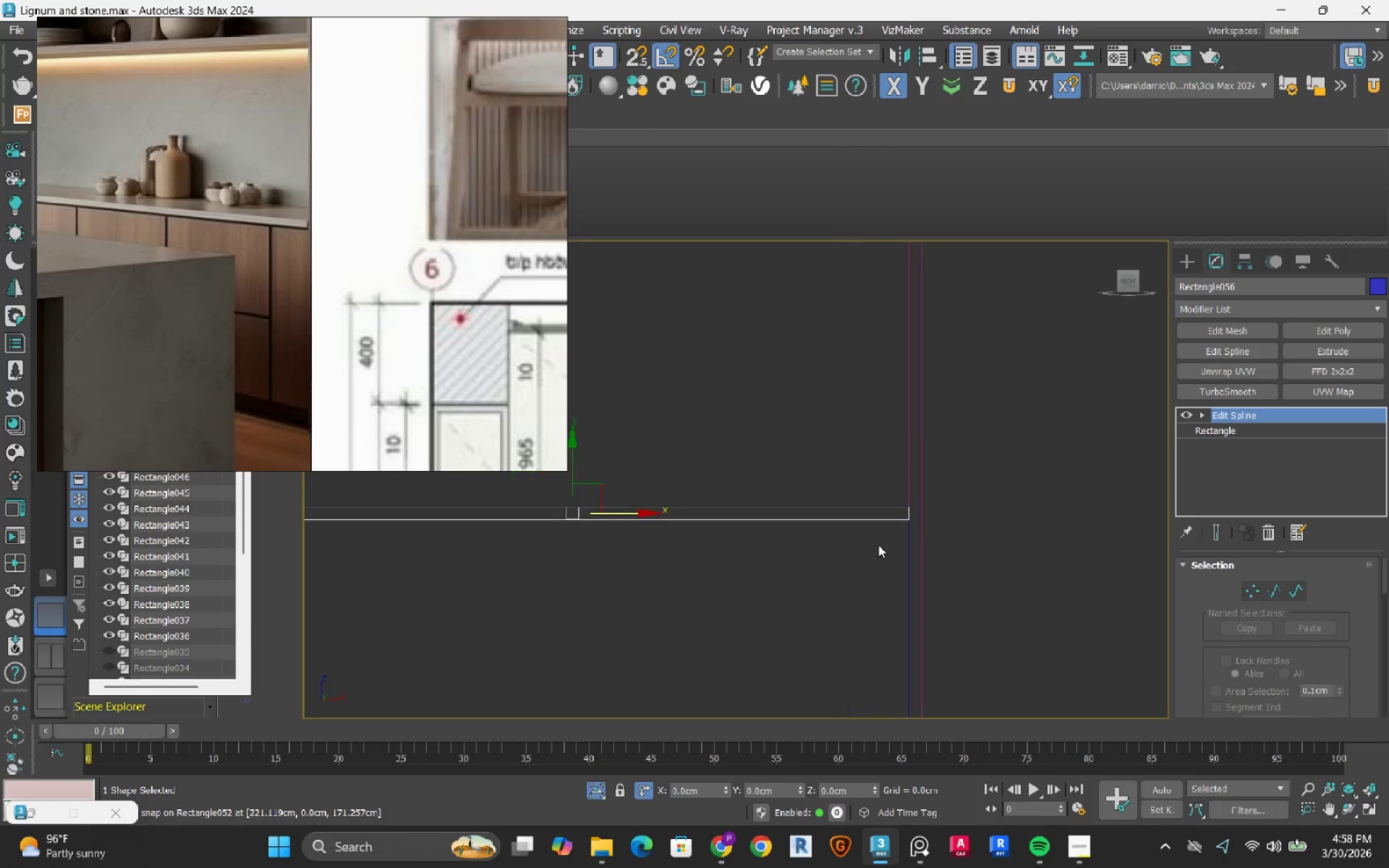 
scroll: coordinate [728, 522], scroll_direction: down, amount: 6.0
 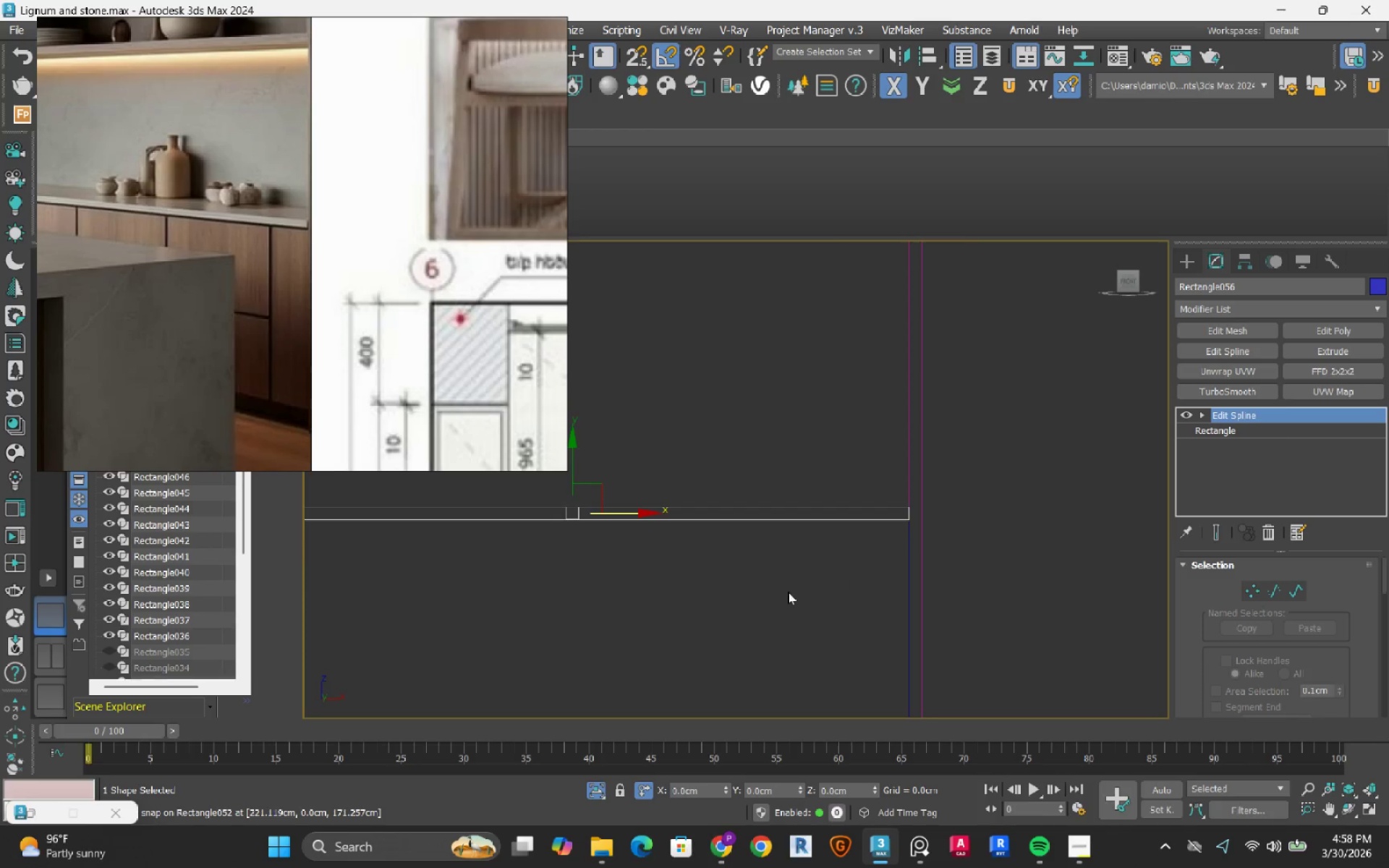 
left_click([788, 592])
 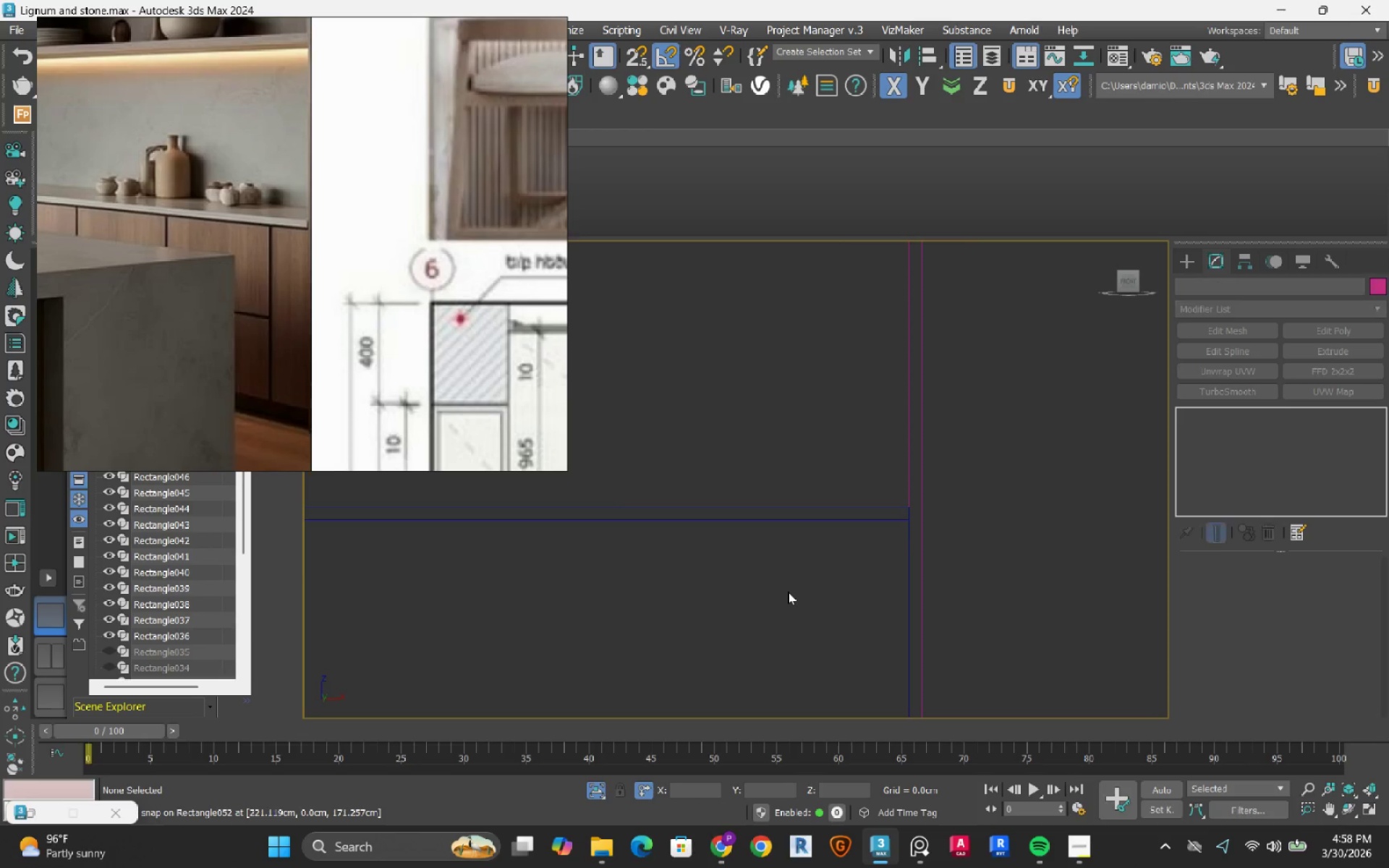 
scroll: coordinate [788, 592], scroll_direction: down, amount: 2.0
 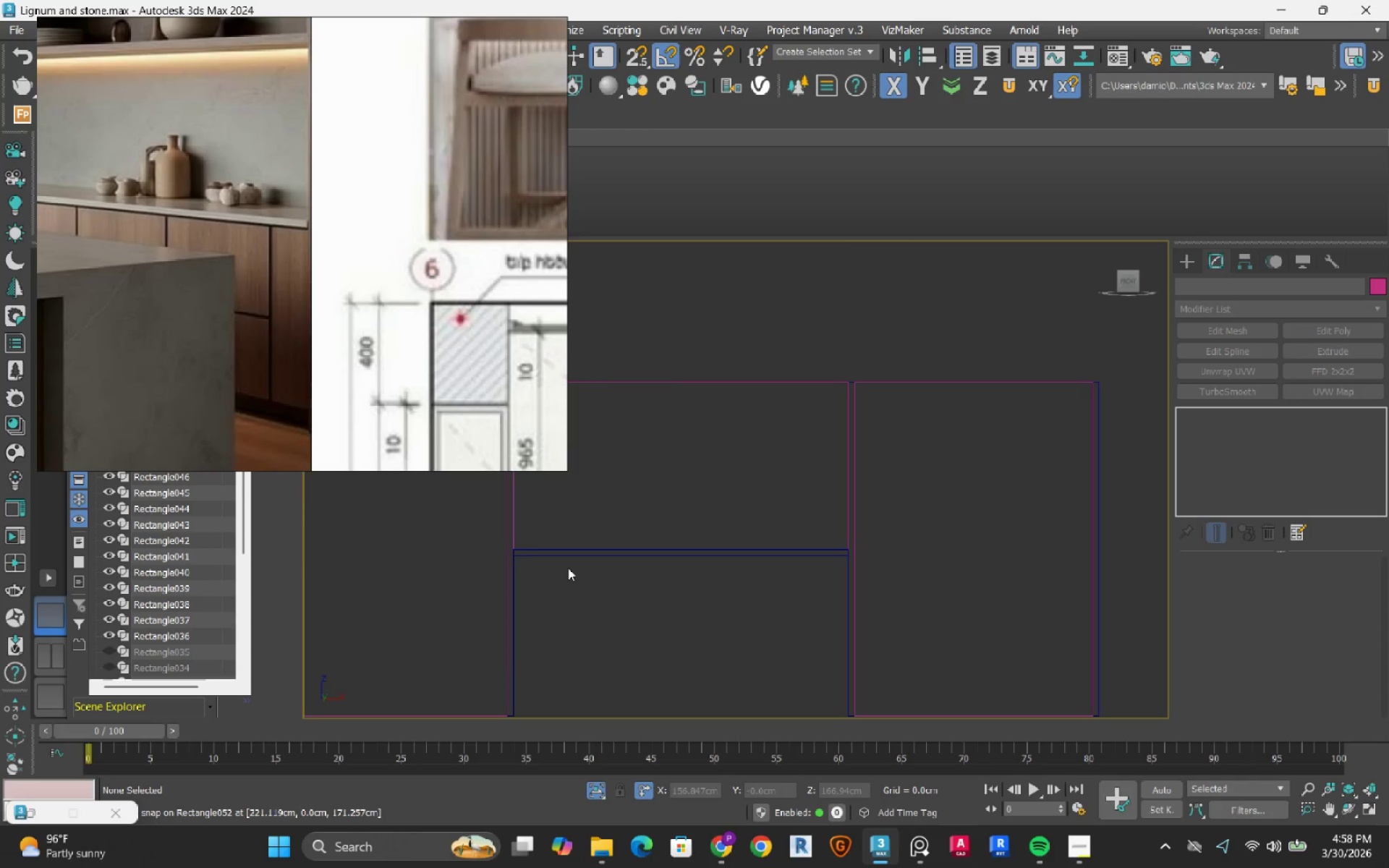 
scroll: coordinate [568, 568], scroll_direction: up, amount: 2.0
 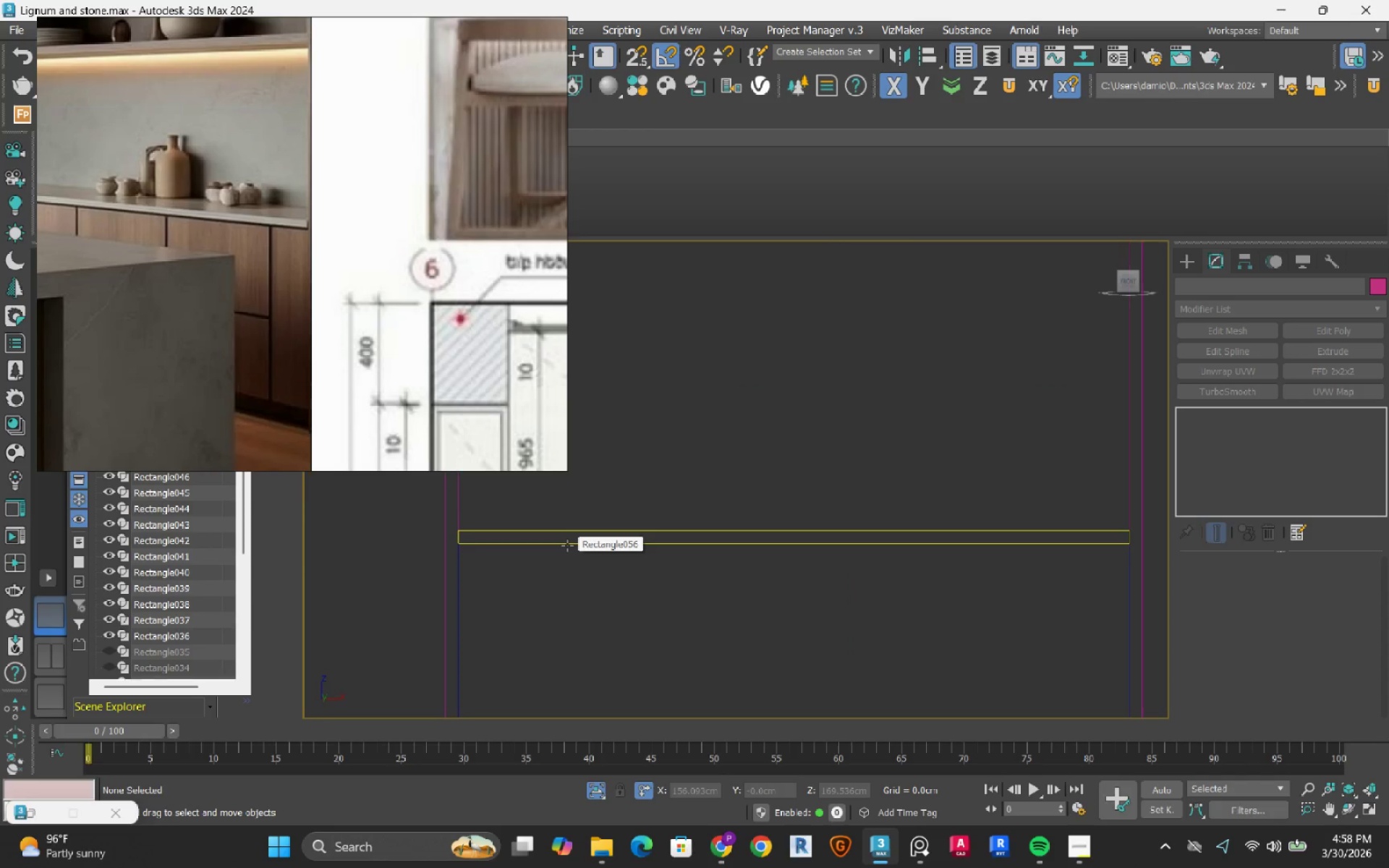 
left_click([567, 545])
 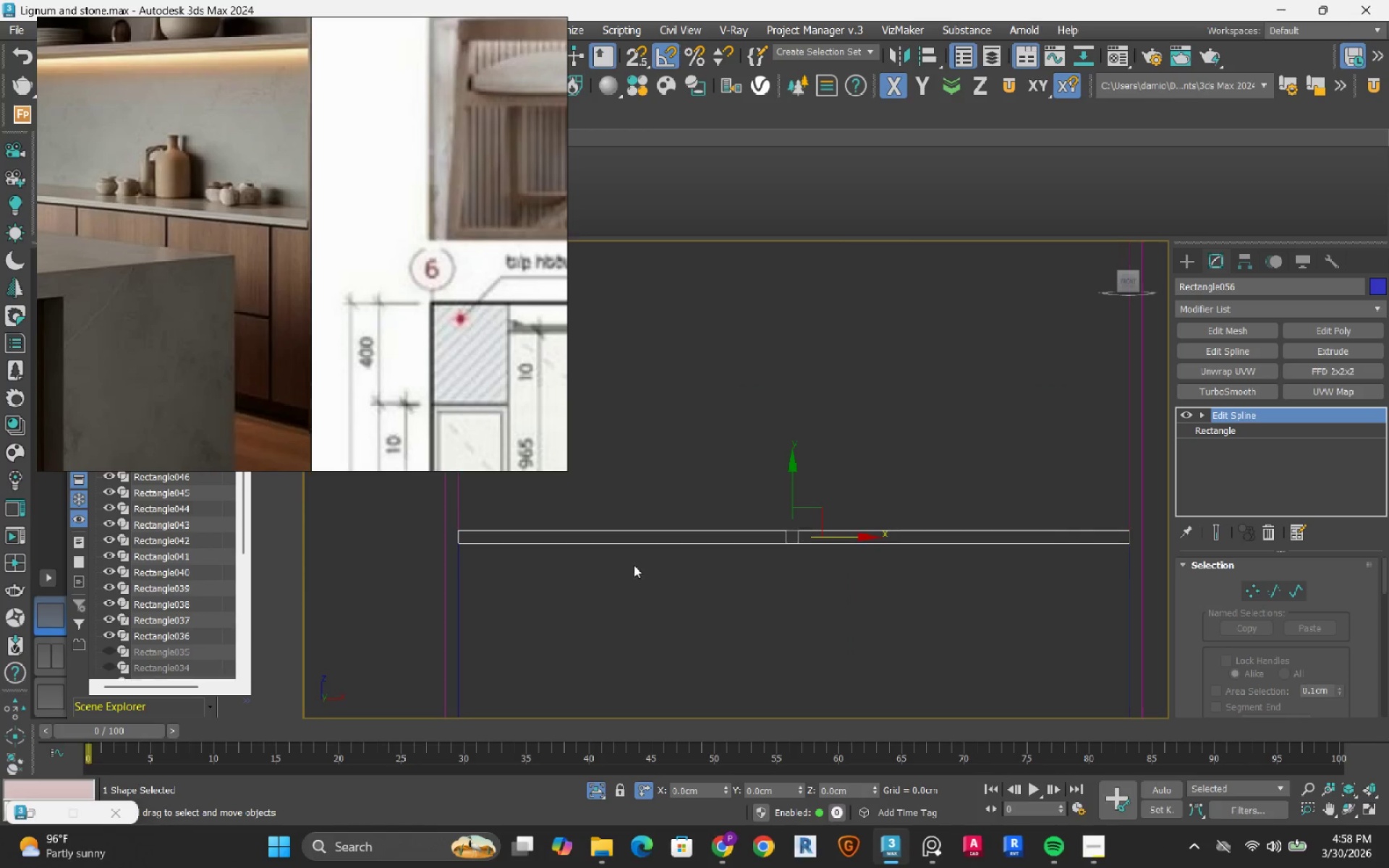 
scroll: coordinate [653, 550], scroll_direction: up, amount: 1.0
 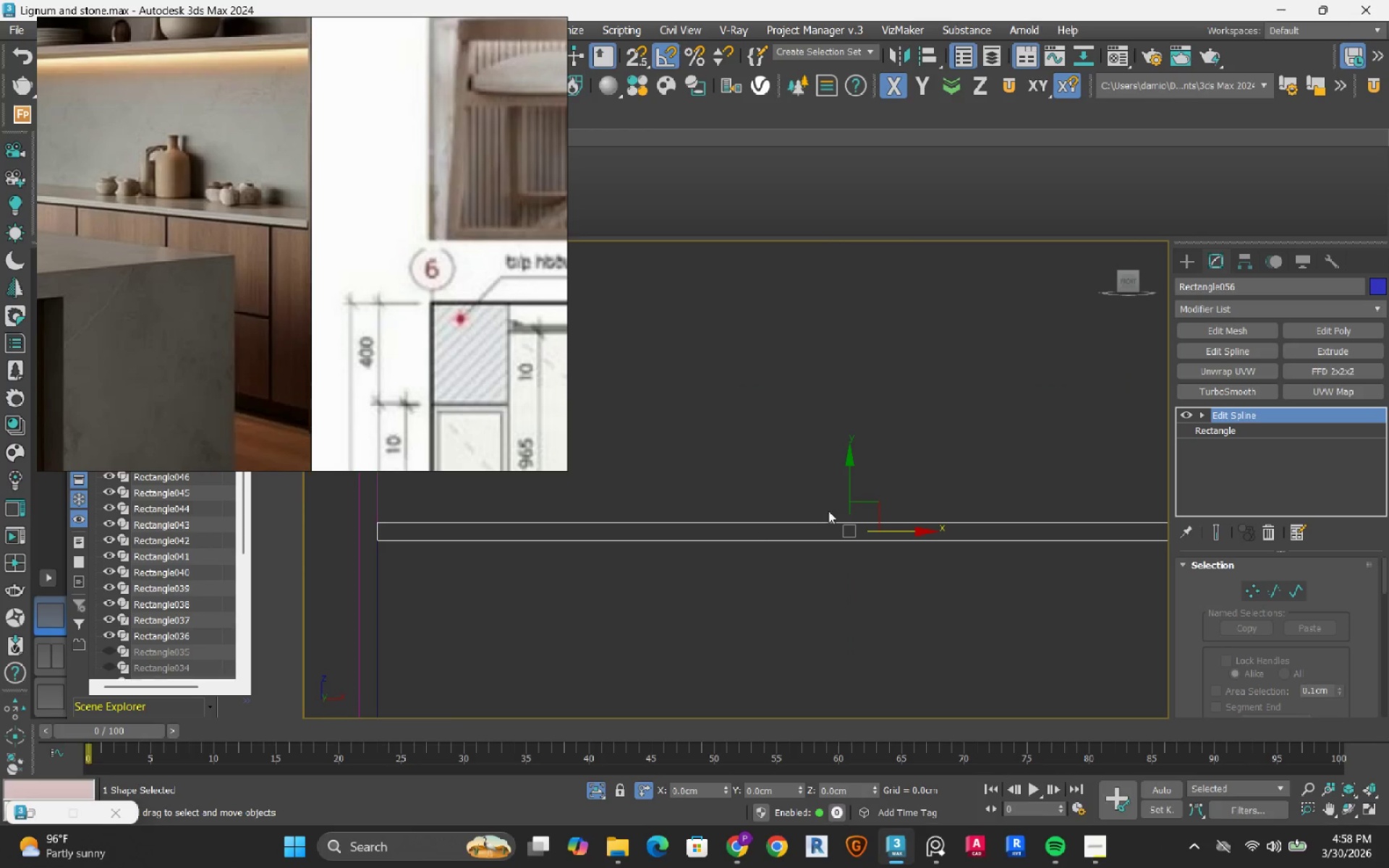 
key(S)
 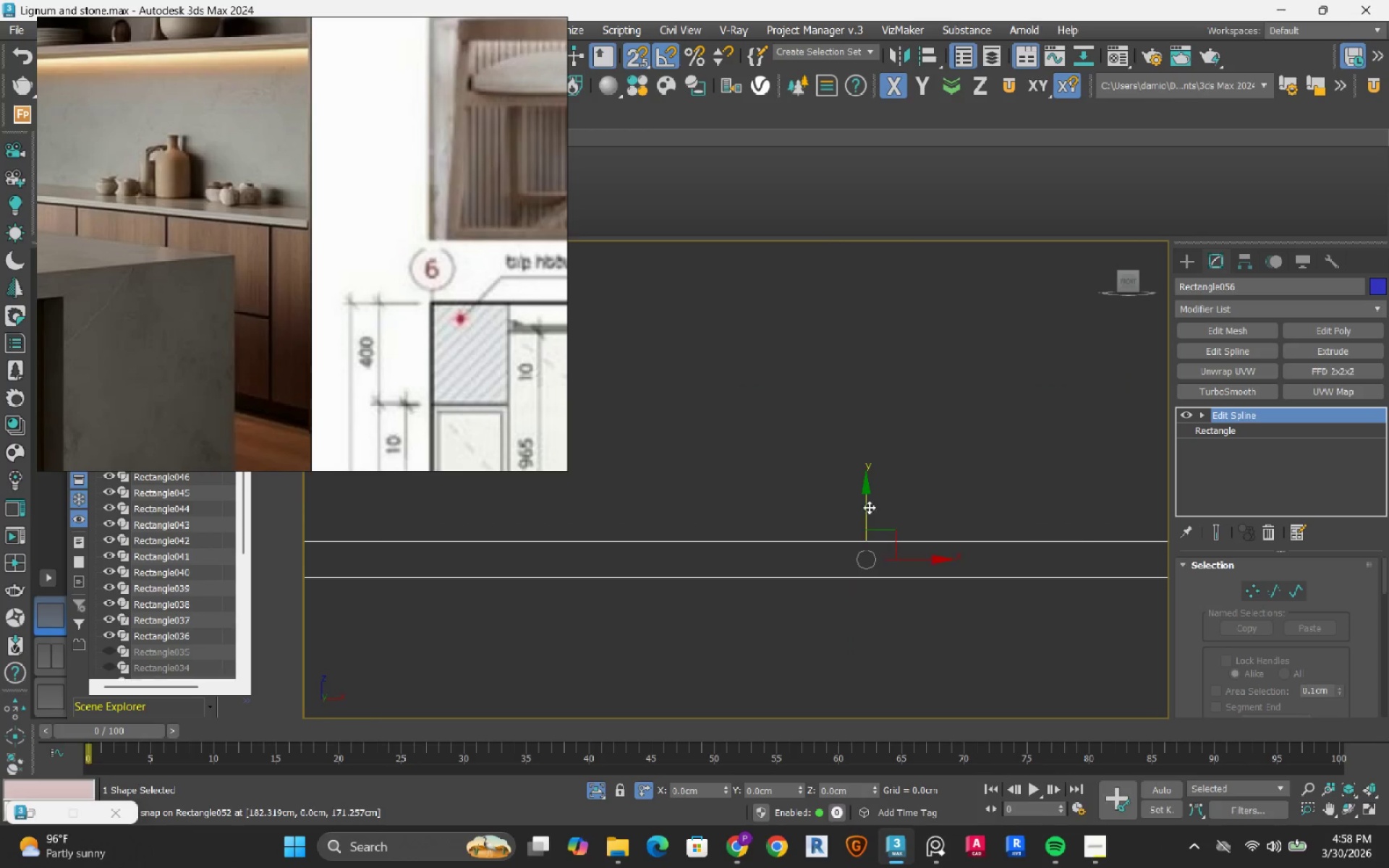 
scroll: coordinate [833, 503], scroll_direction: up, amount: 2.0
 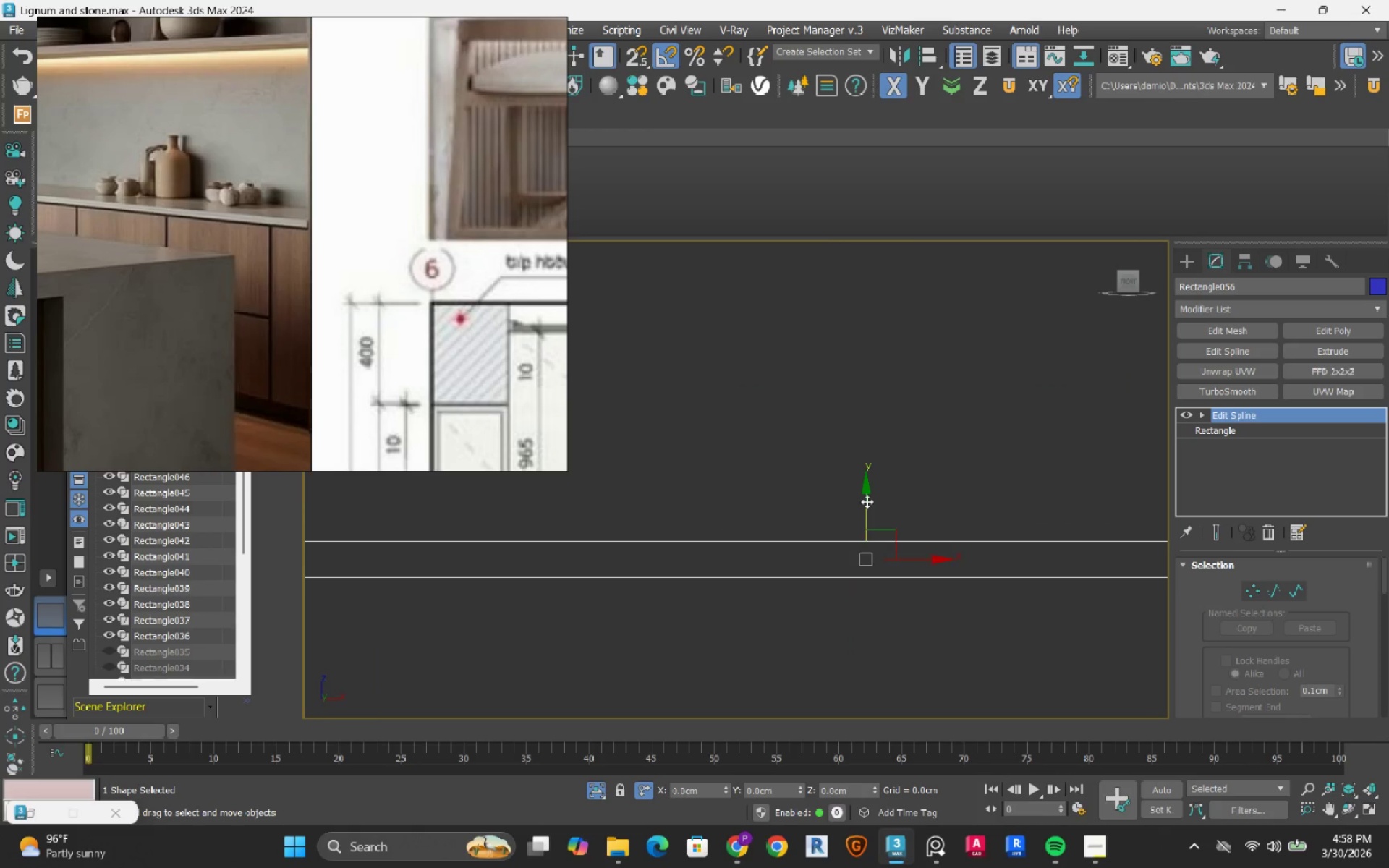 
left_click_drag(start_coordinate=[868, 506], to_coordinate=[859, 538])
 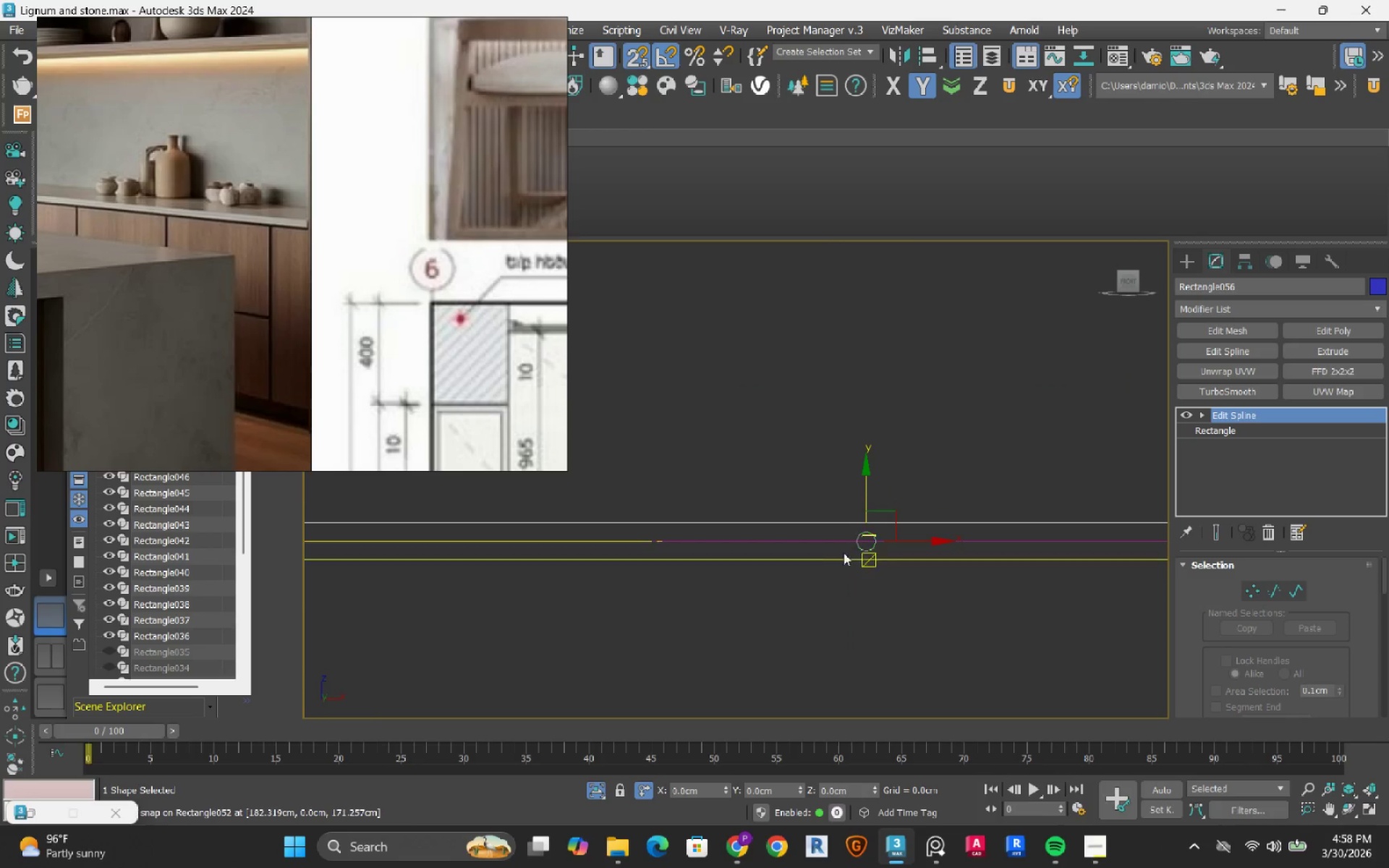 
key(S)
 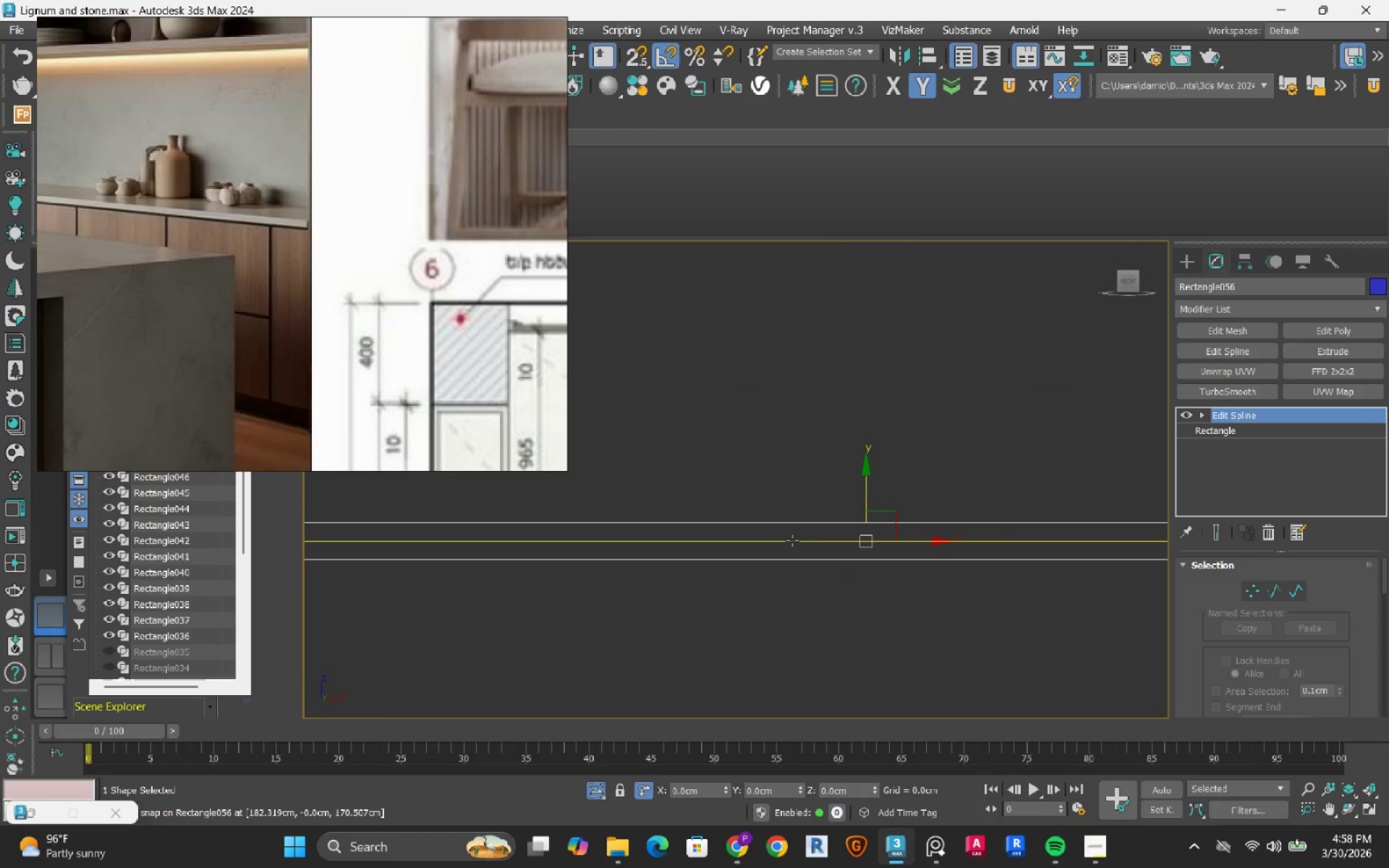 
left_click([792, 540])
 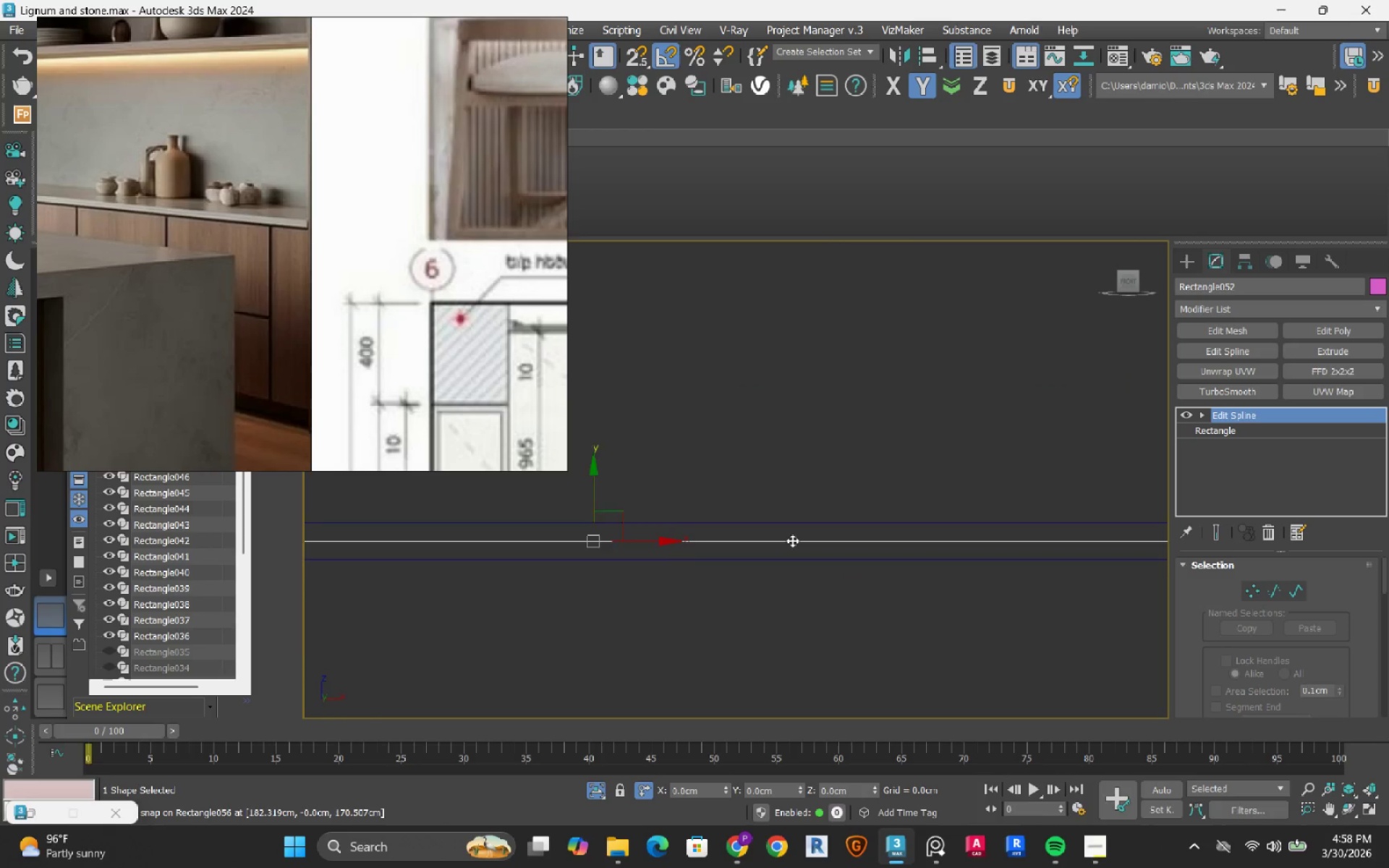 
scroll: coordinate [792, 540], scroll_direction: down, amount: 2.0
 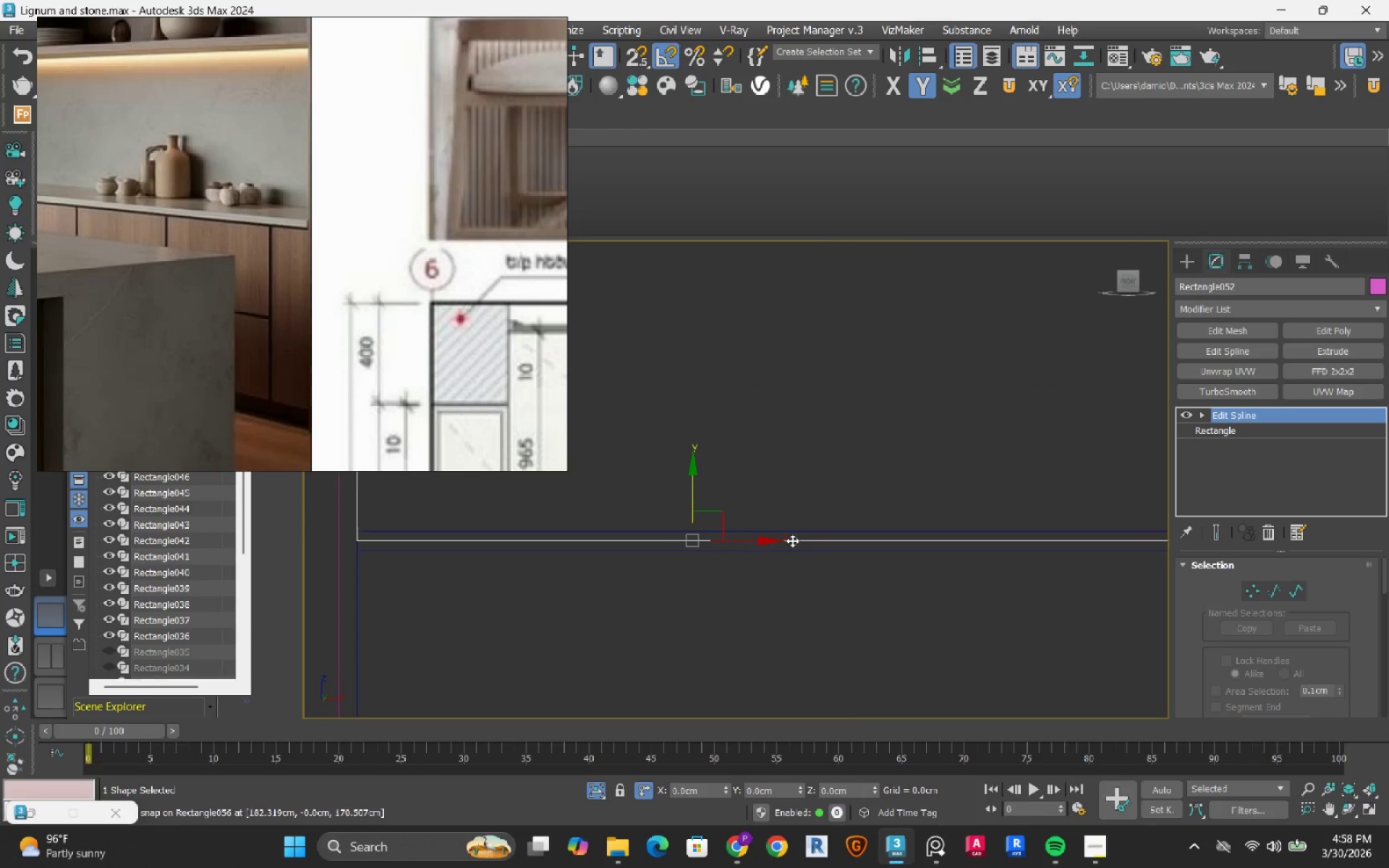 
key(2)
 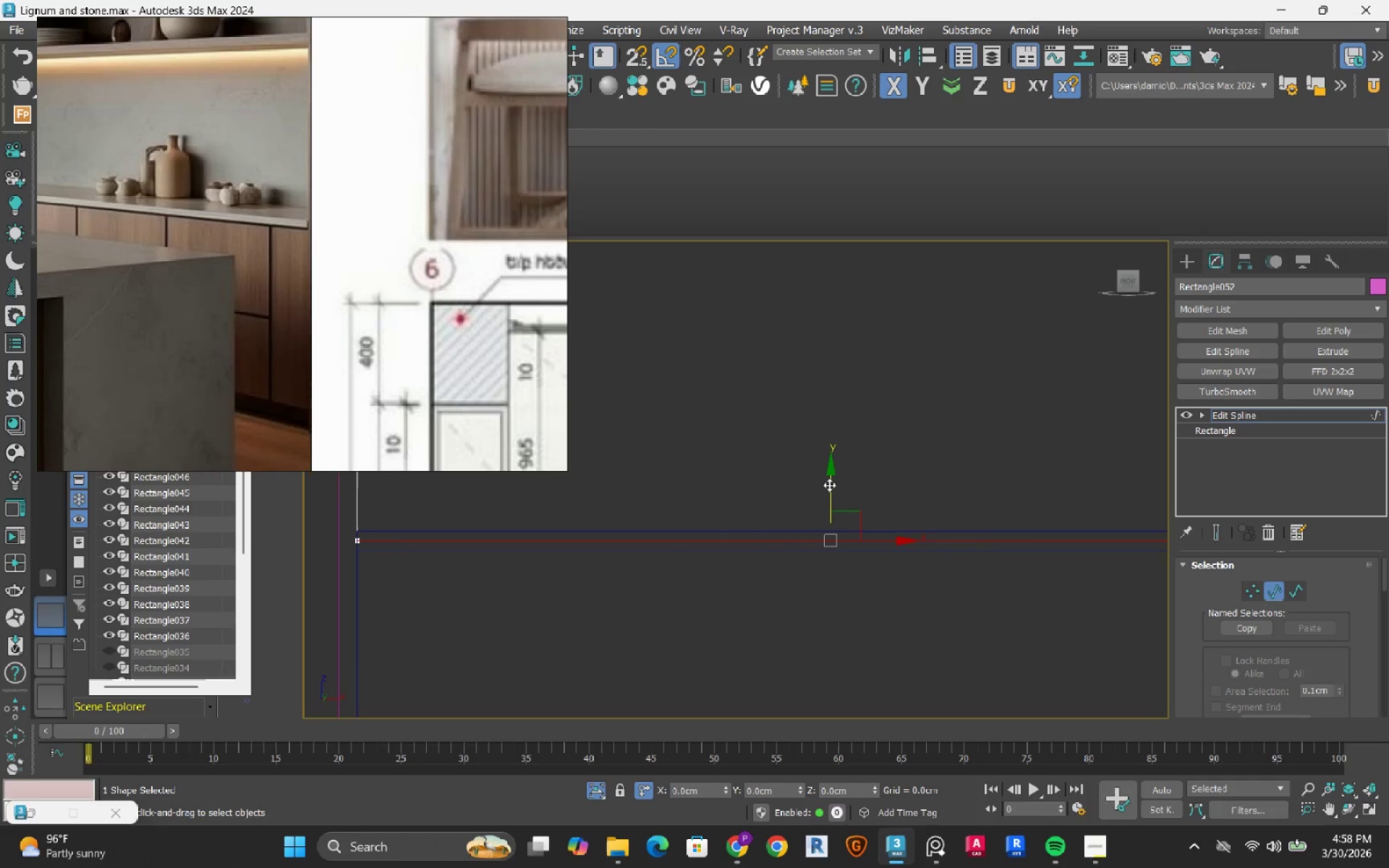 
scroll: coordinate [829, 485], scroll_direction: down, amount: 2.0
 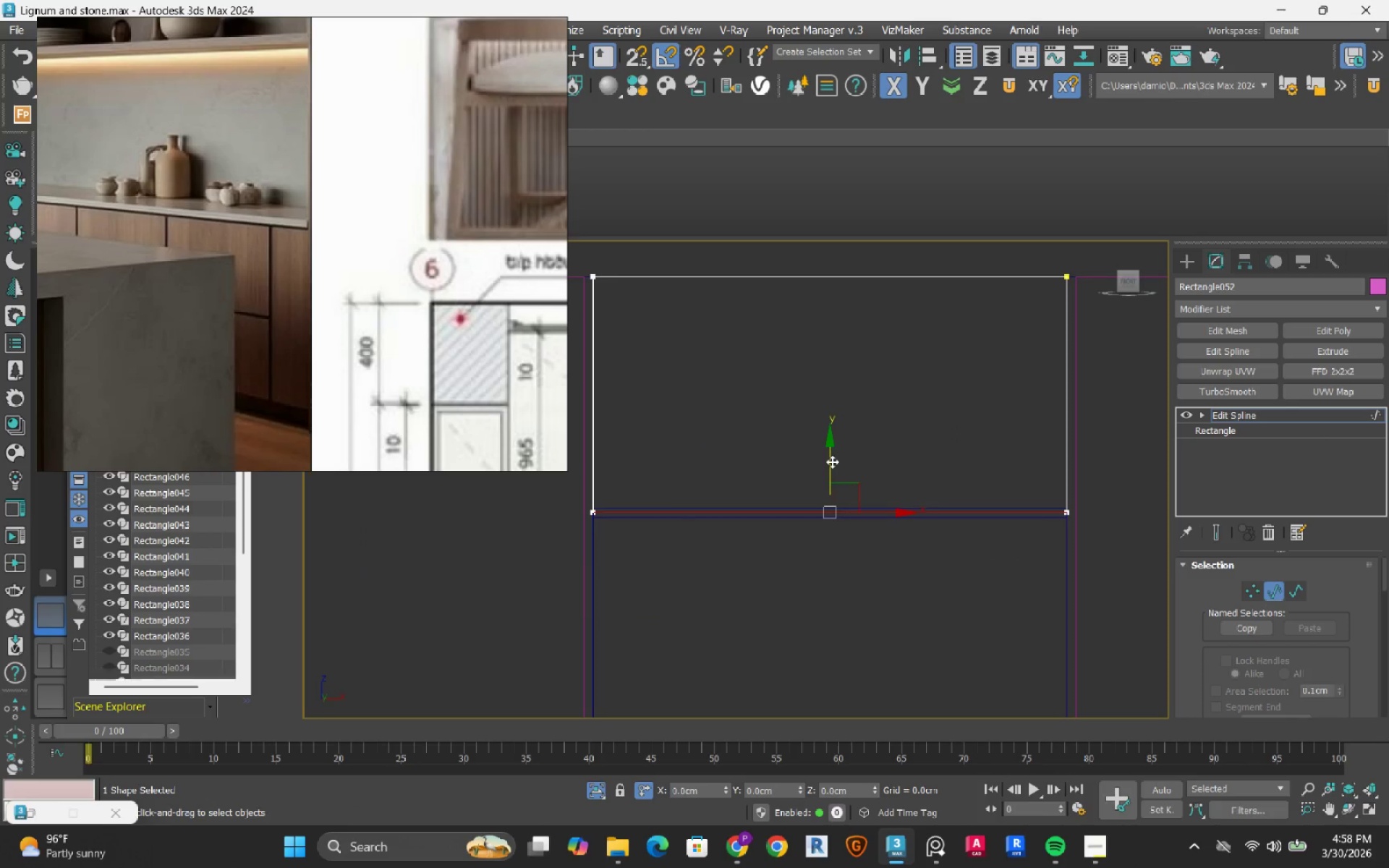 
left_click_drag(start_coordinate=[832, 461], to_coordinate=[790, 507])
 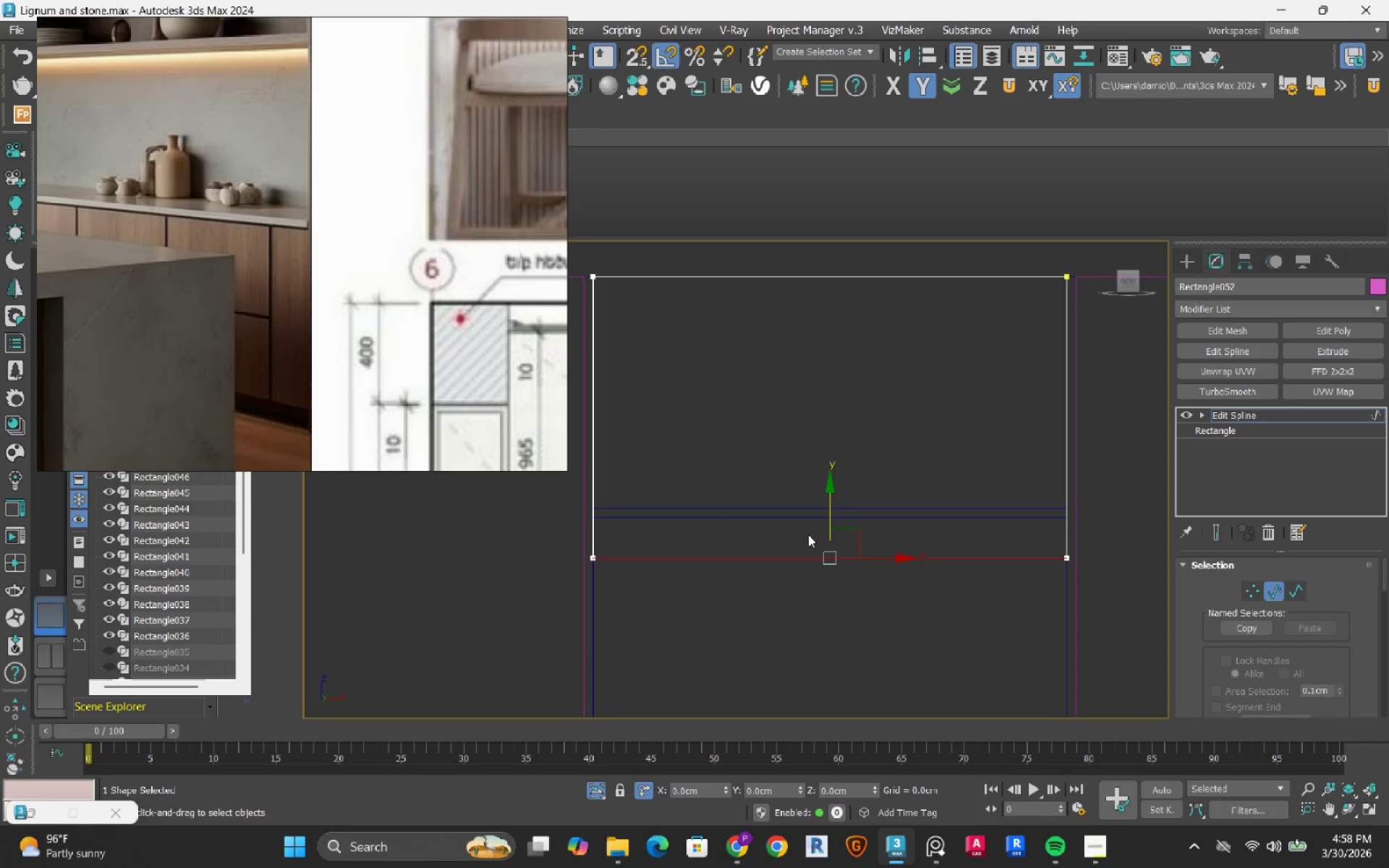 
key(S)
 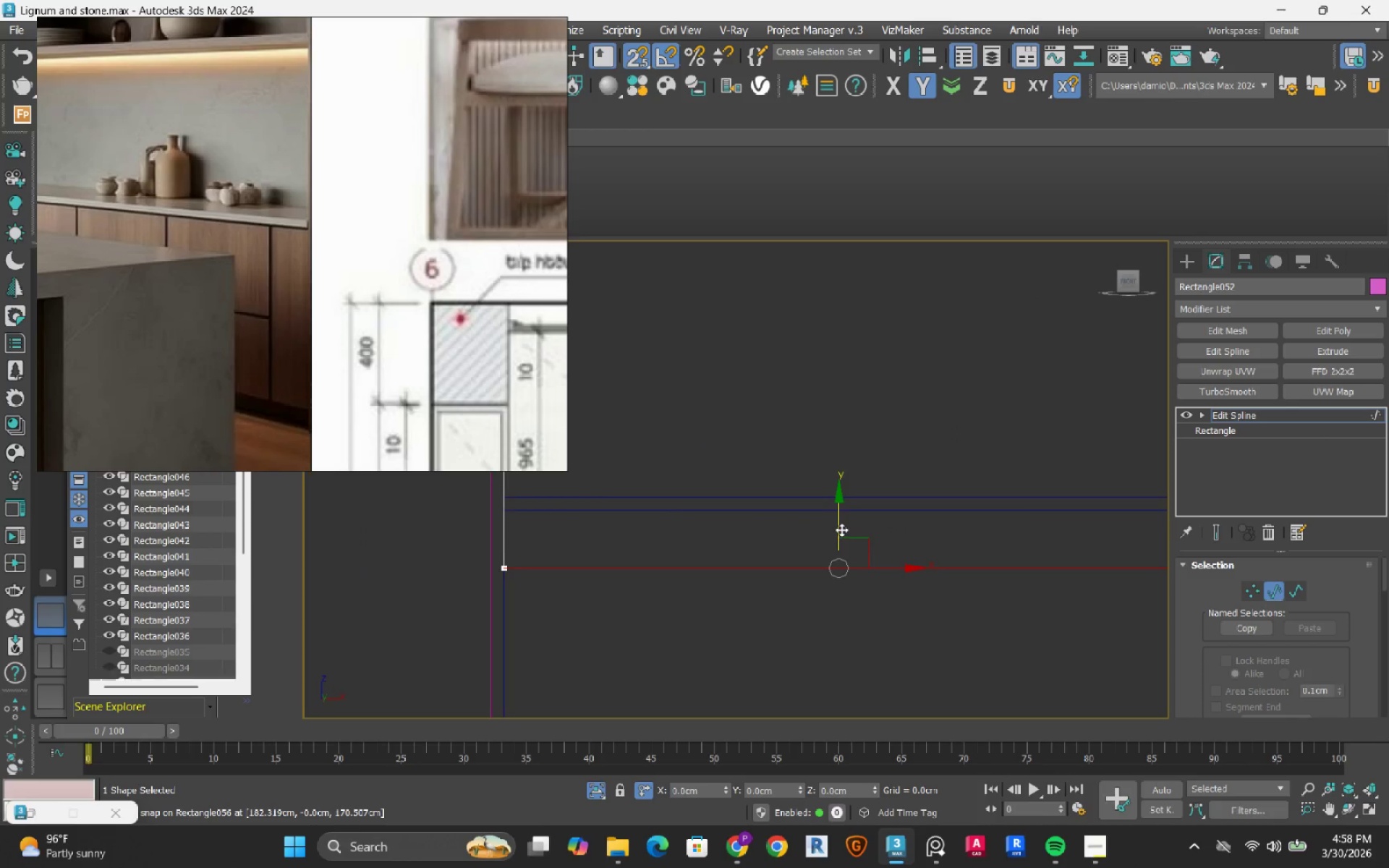 
scroll: coordinate [808, 535], scroll_direction: up, amount: 1.0
 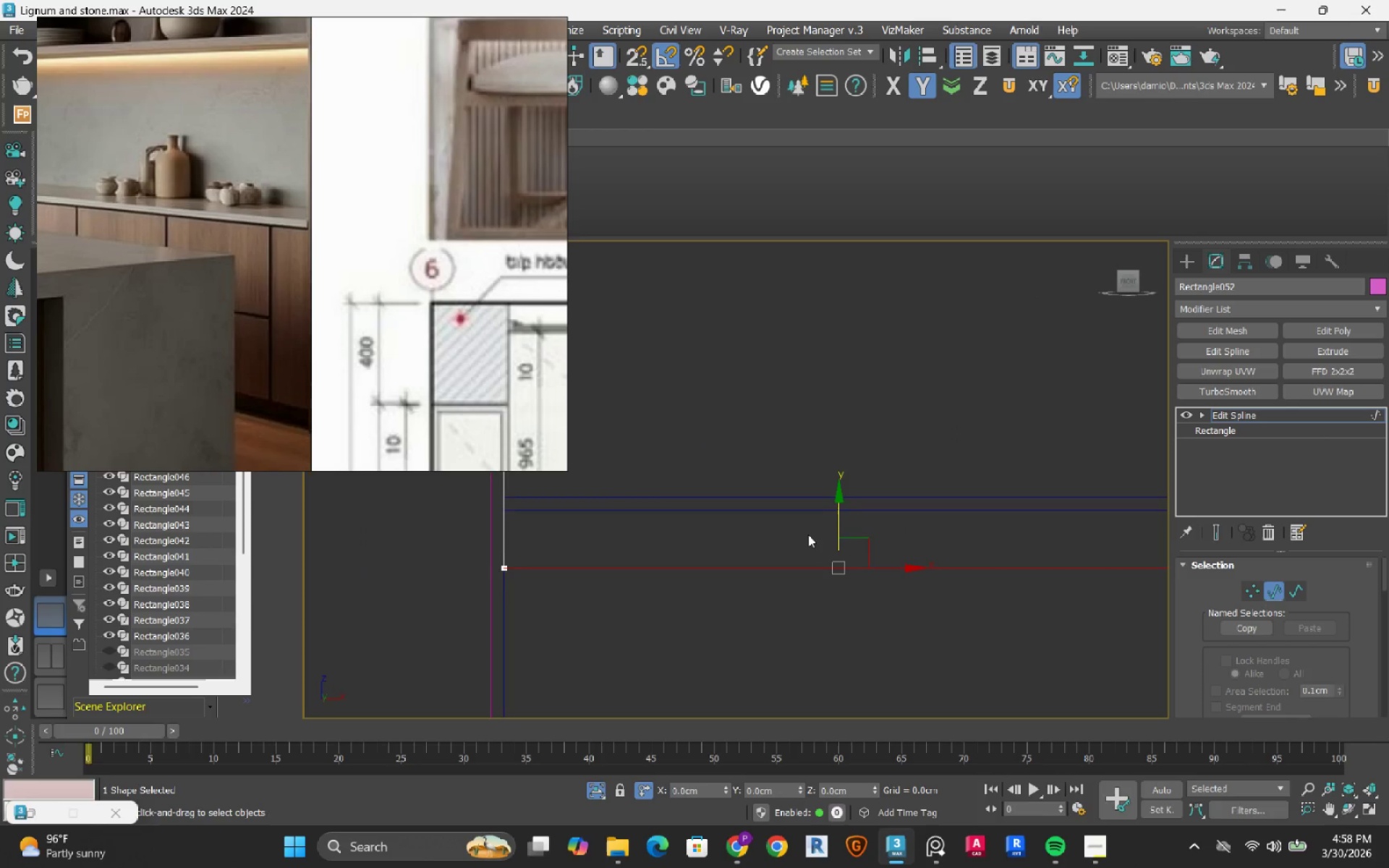 
left_click_drag(start_coordinate=[838, 532], to_coordinate=[838, 493])
 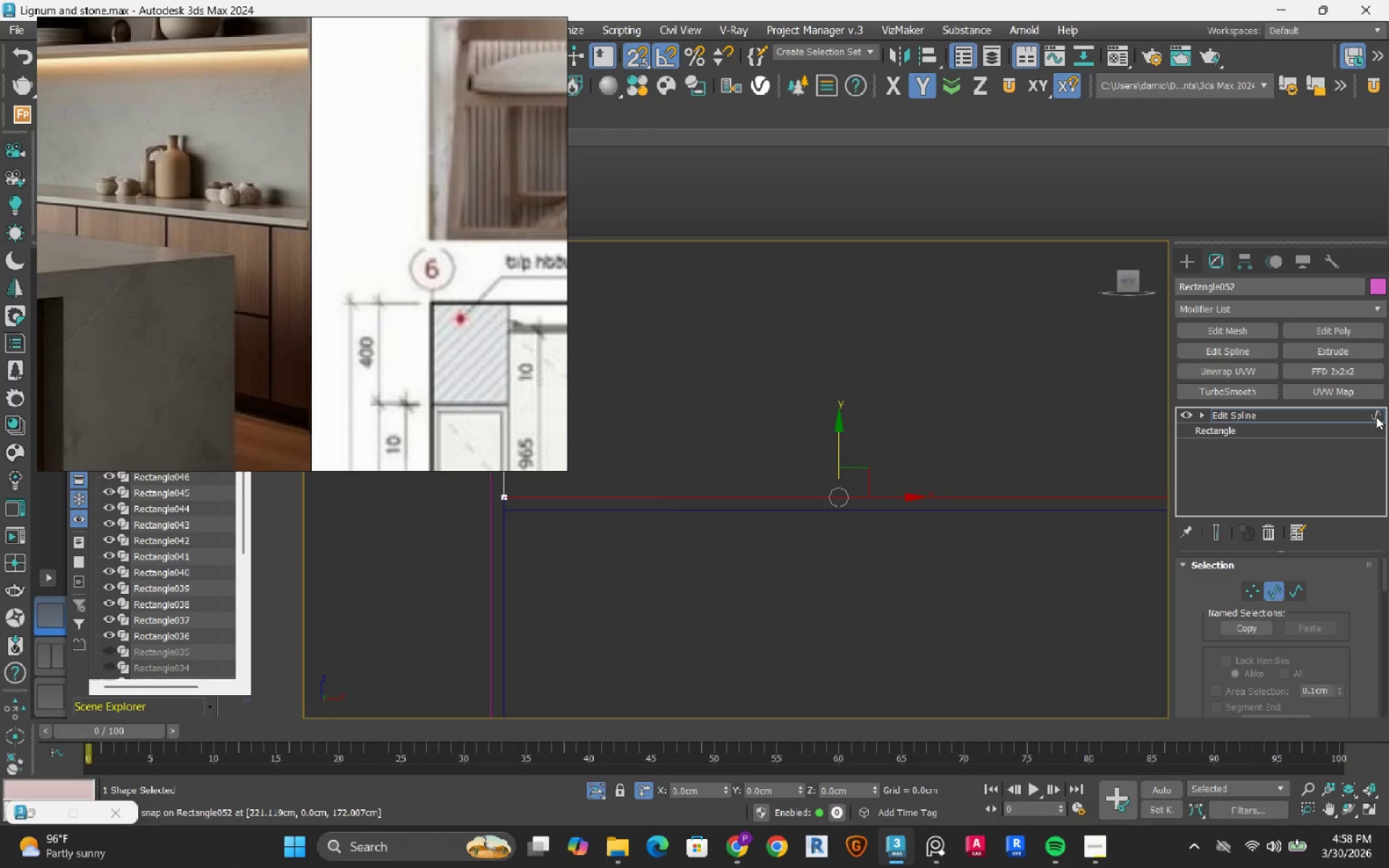 
left_click([1375, 414])
 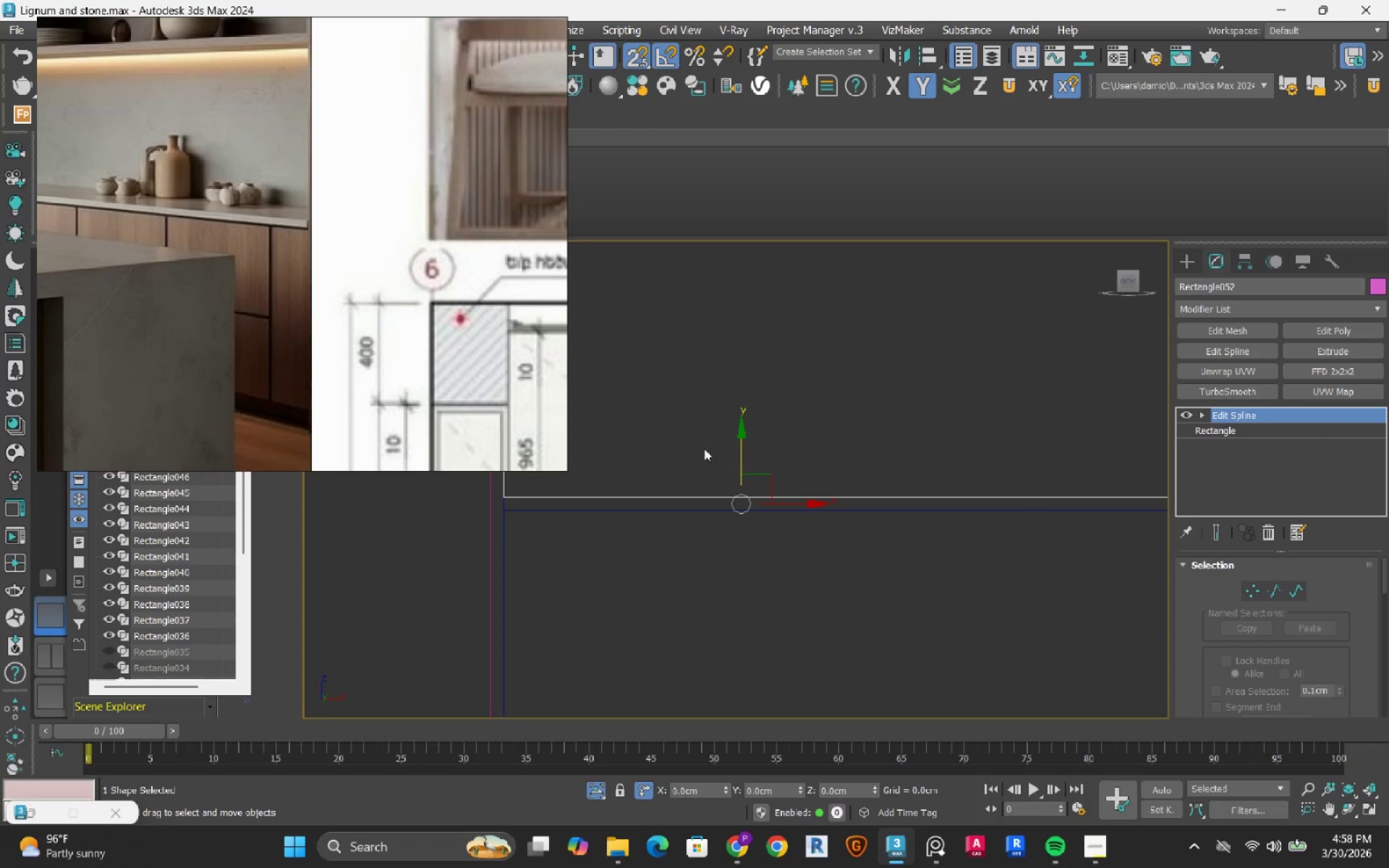 
scroll: coordinate [728, 448], scroll_direction: down, amount: 1.0
 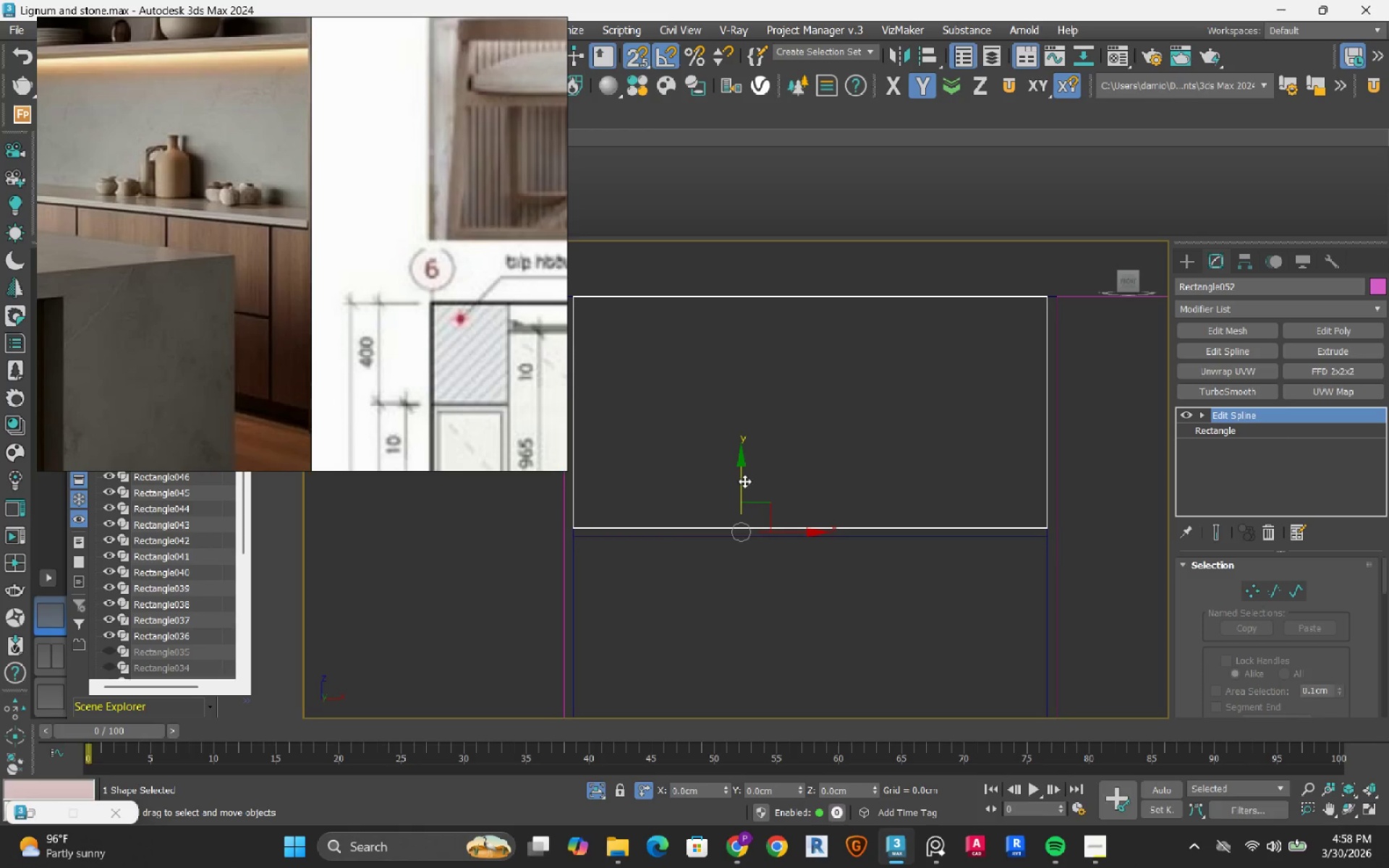 
hold_key(key=ShiftLeft, duration=1.22)
left_click_drag(start_coordinate=[743, 476], to_coordinate=[707, 788])
 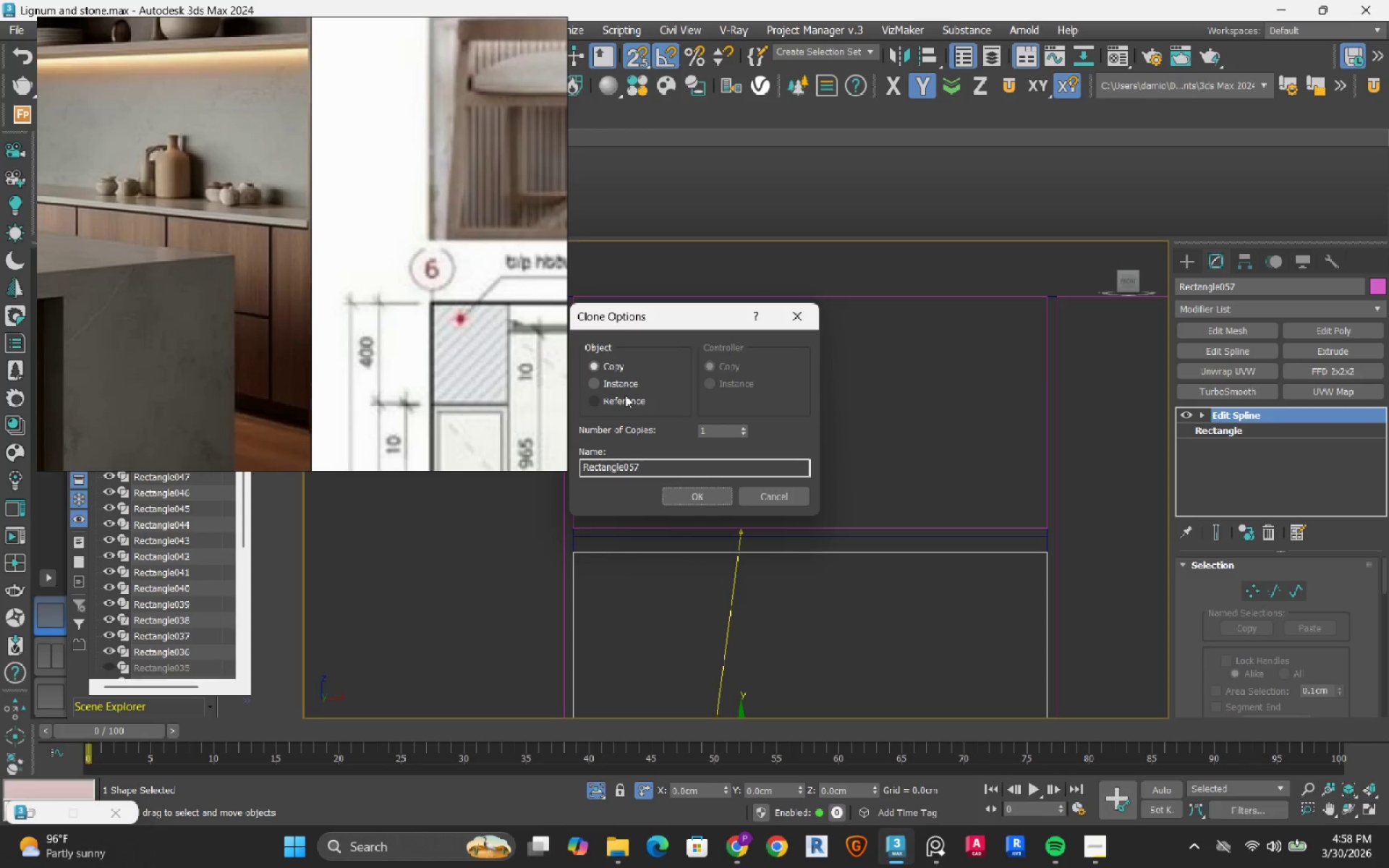 
left_click([625, 383])
 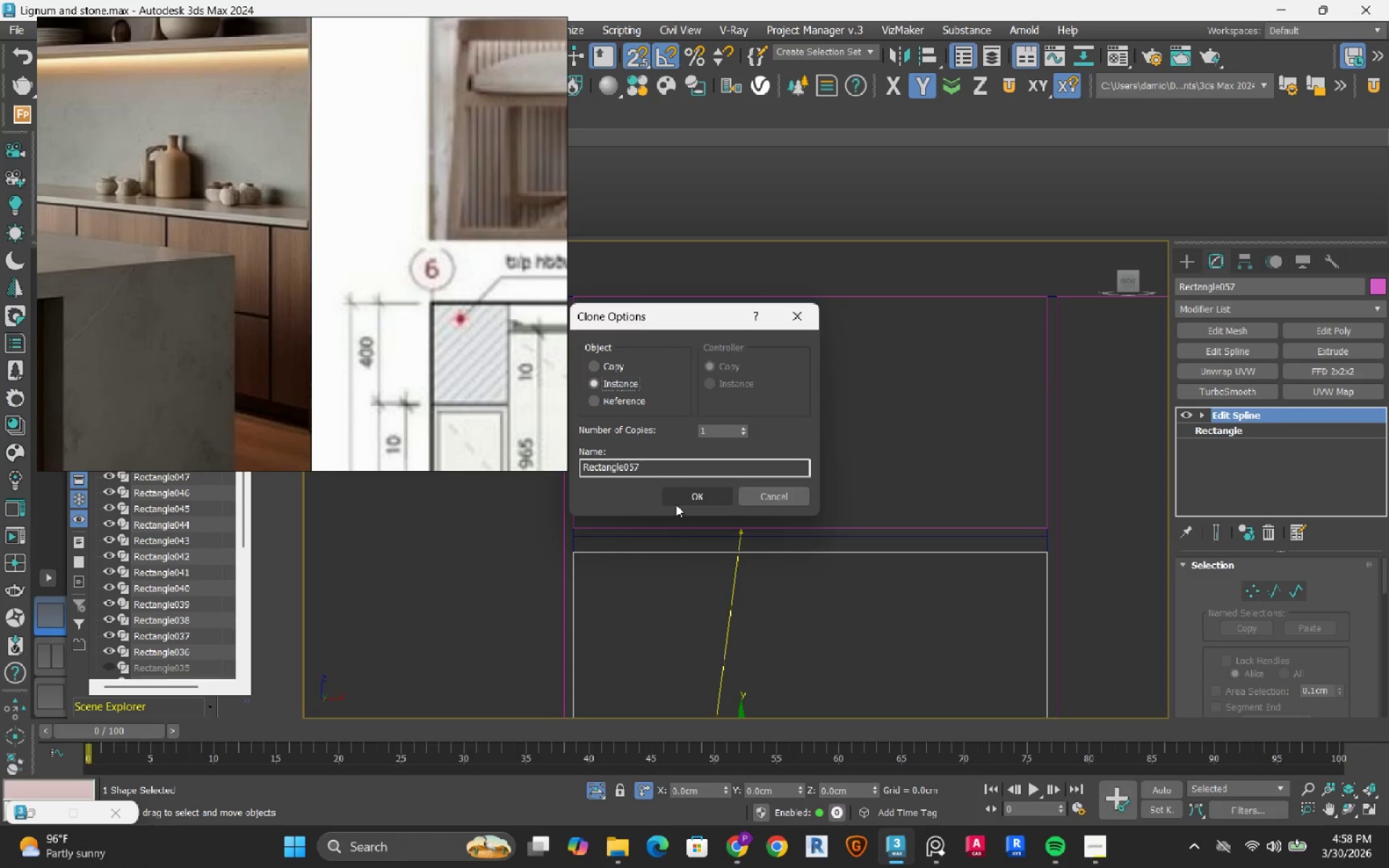 
left_click([688, 497])
 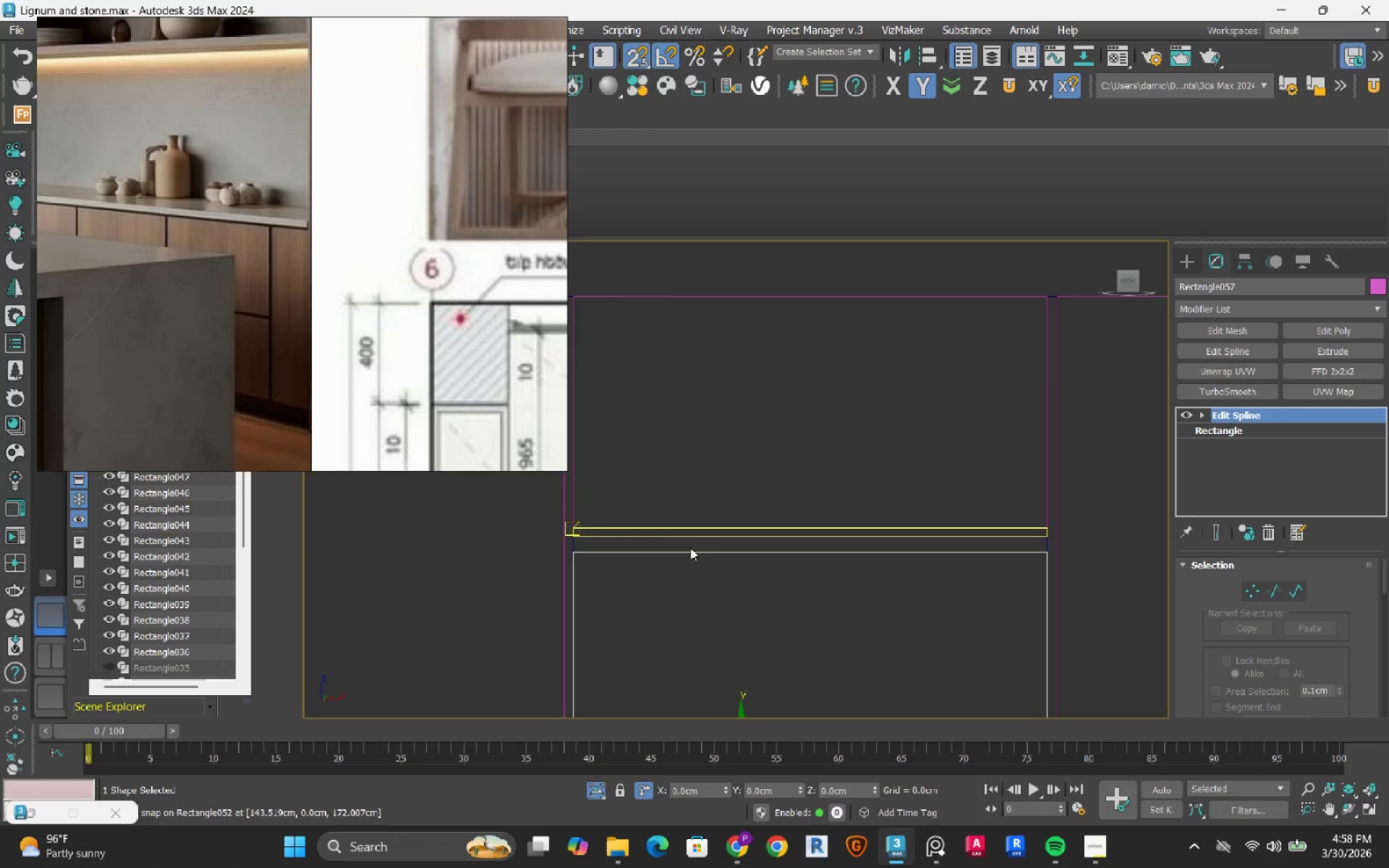 
key(S)
 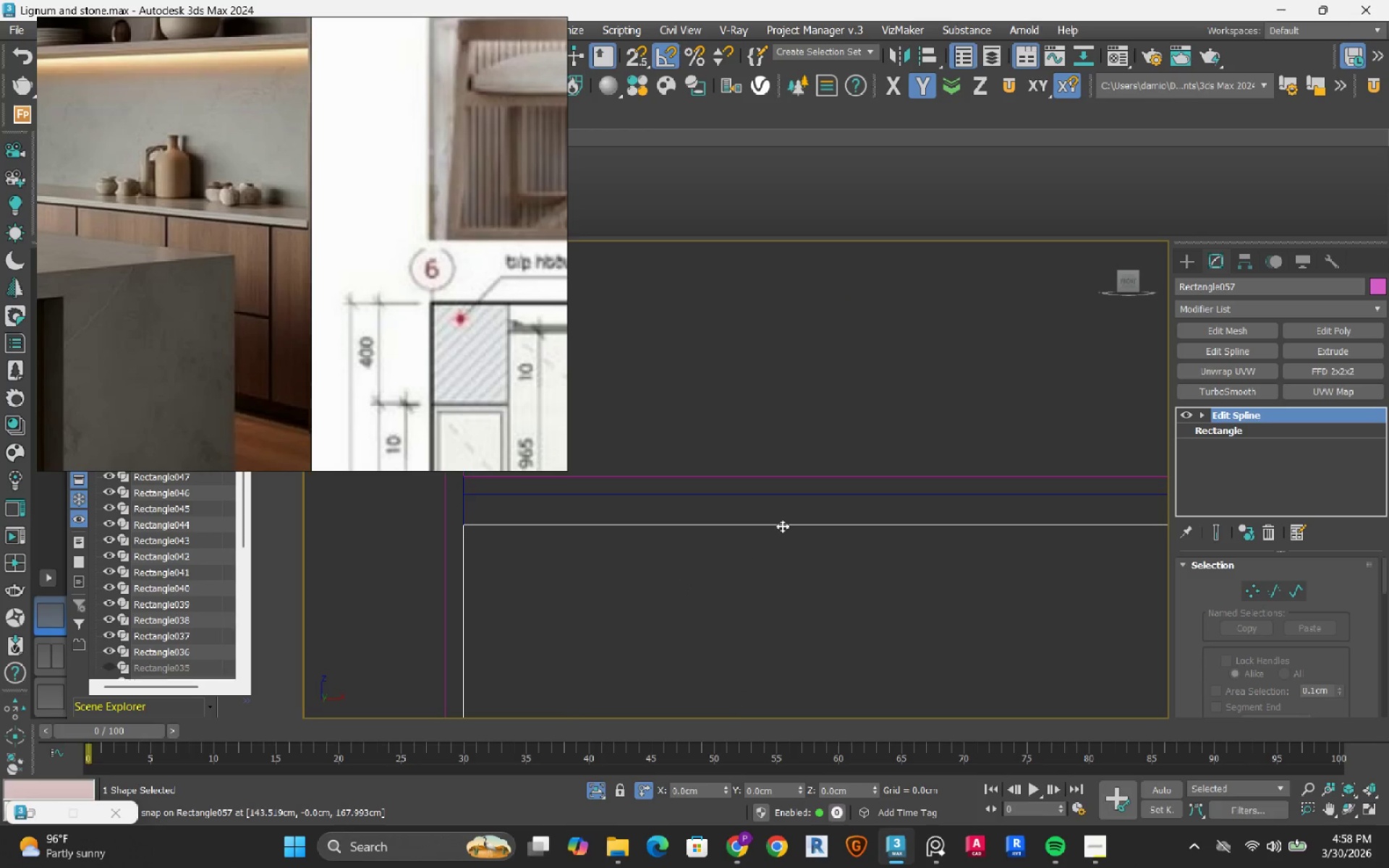 
scroll: coordinate [682, 579], scroll_direction: up, amount: 2.0
 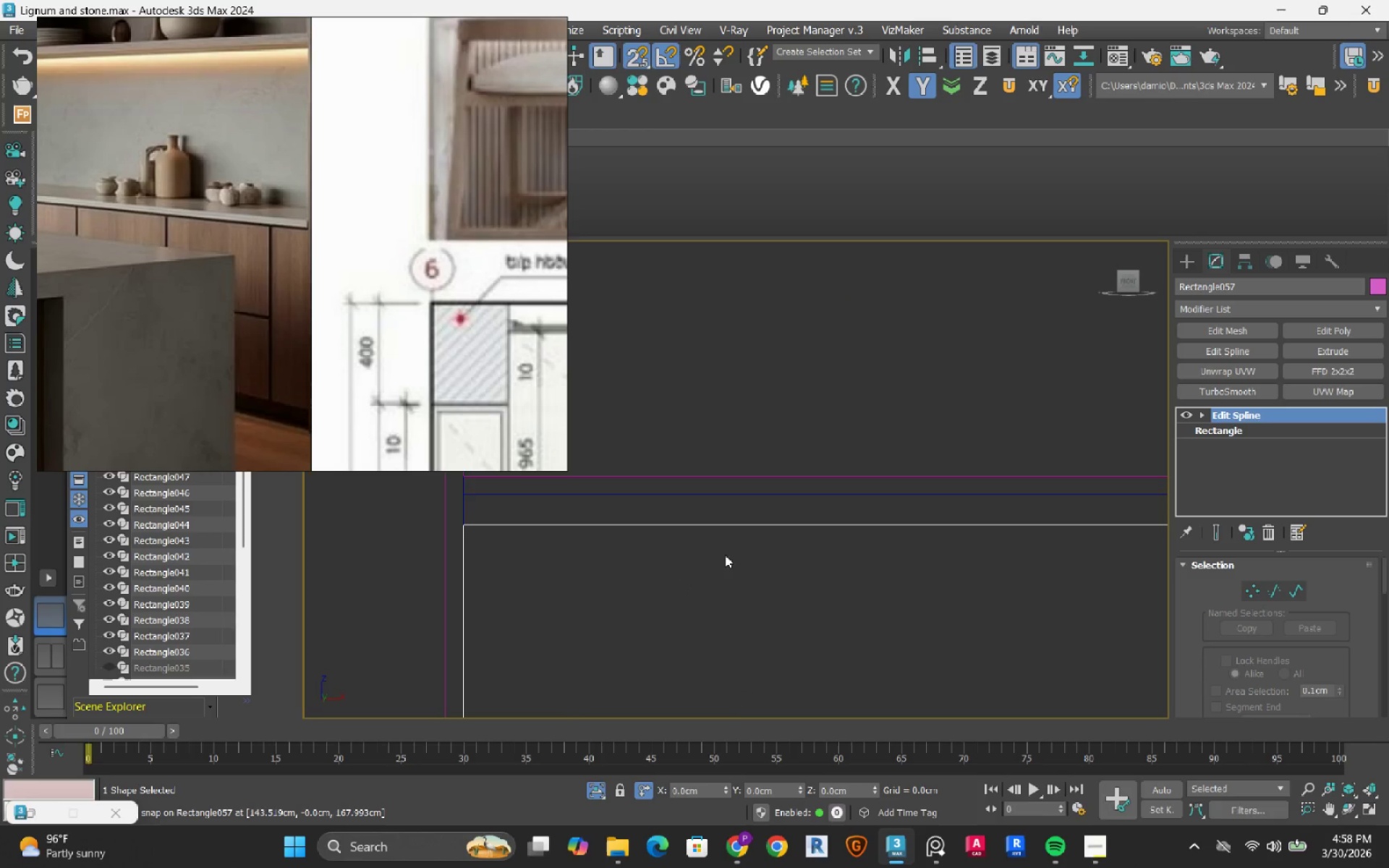 
scroll: coordinate [782, 526], scroll_direction: down, amount: 1.0
 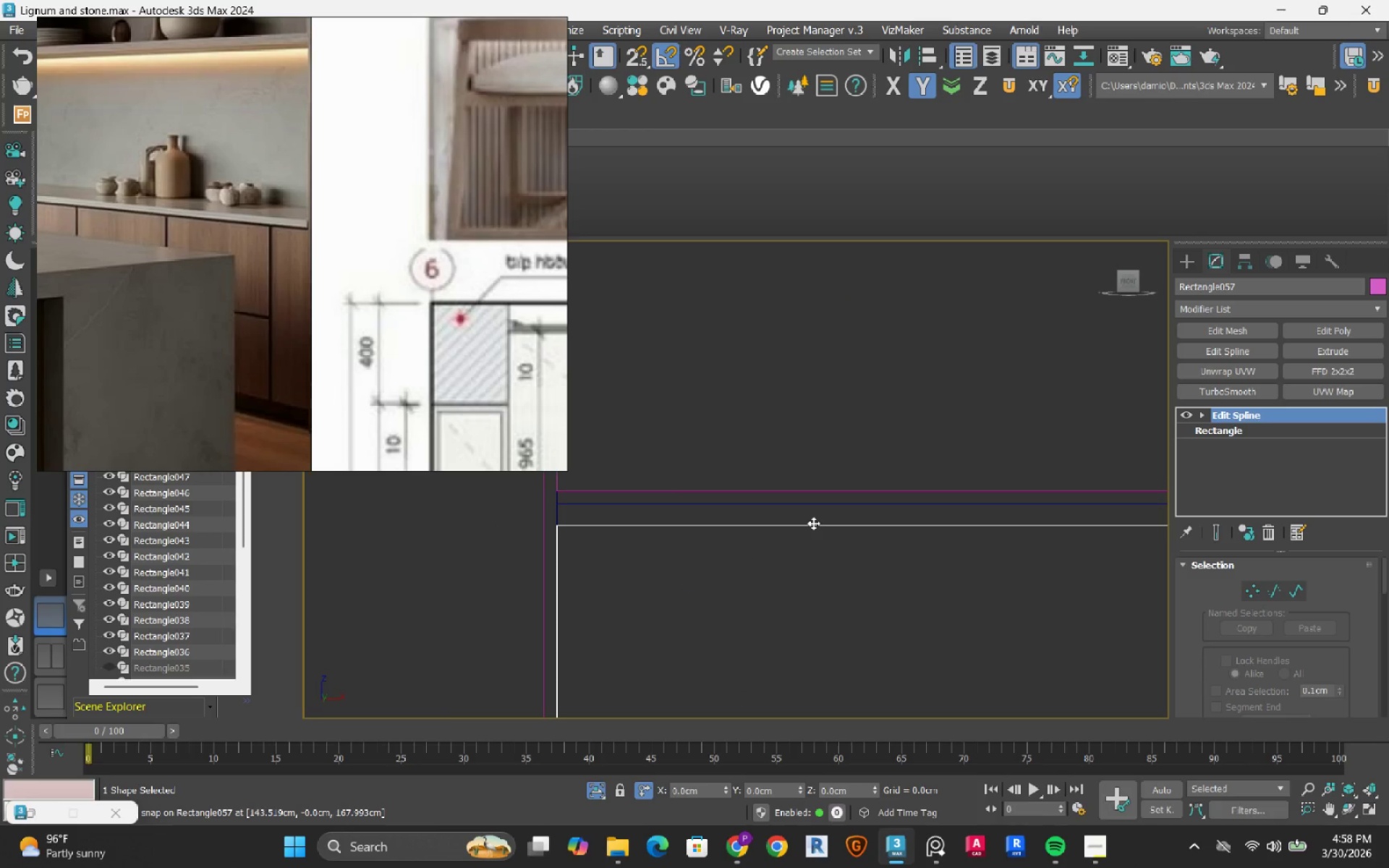 
key(S)
 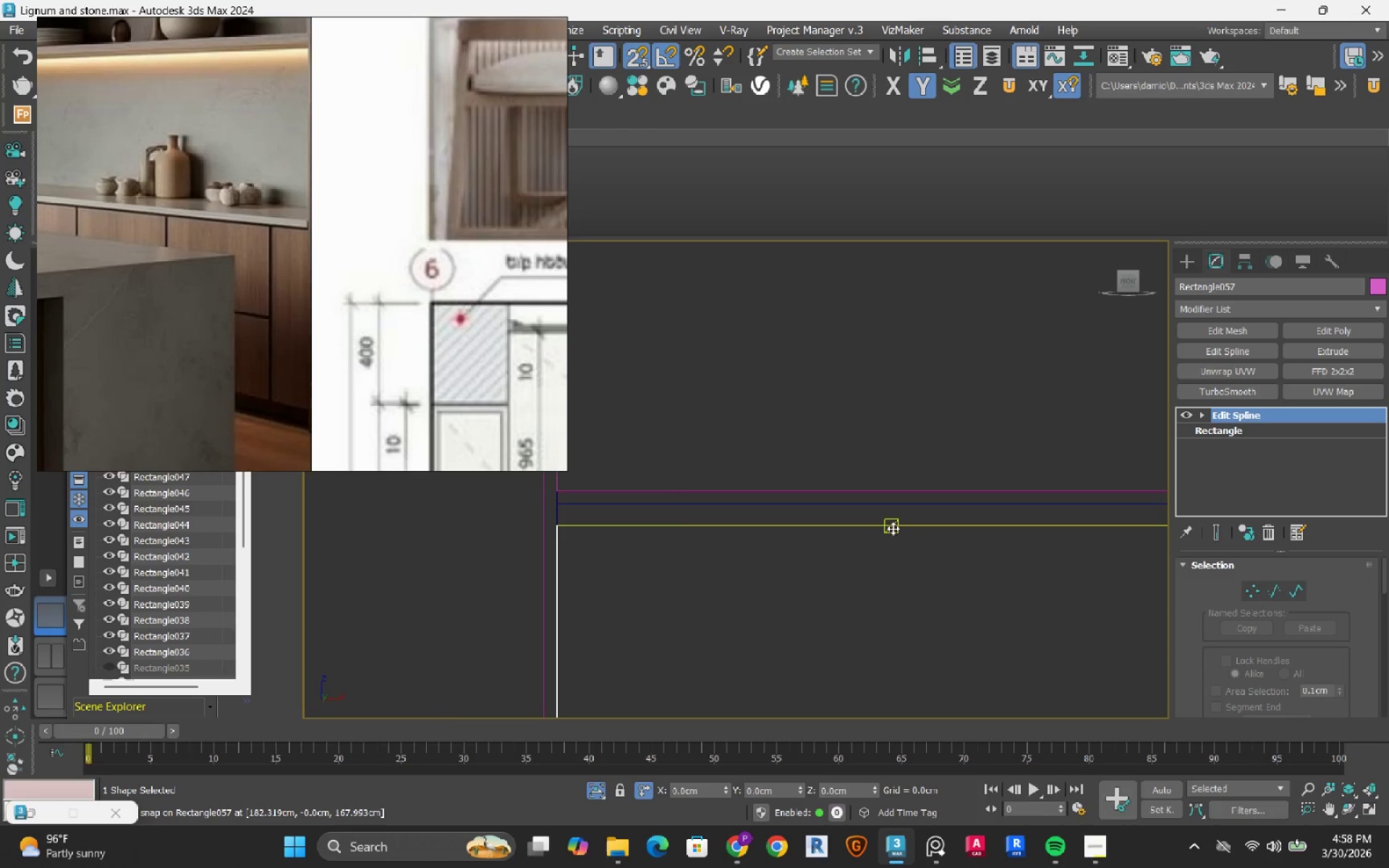 
left_click_drag(start_coordinate=[893, 522], to_coordinate=[894, 515])
 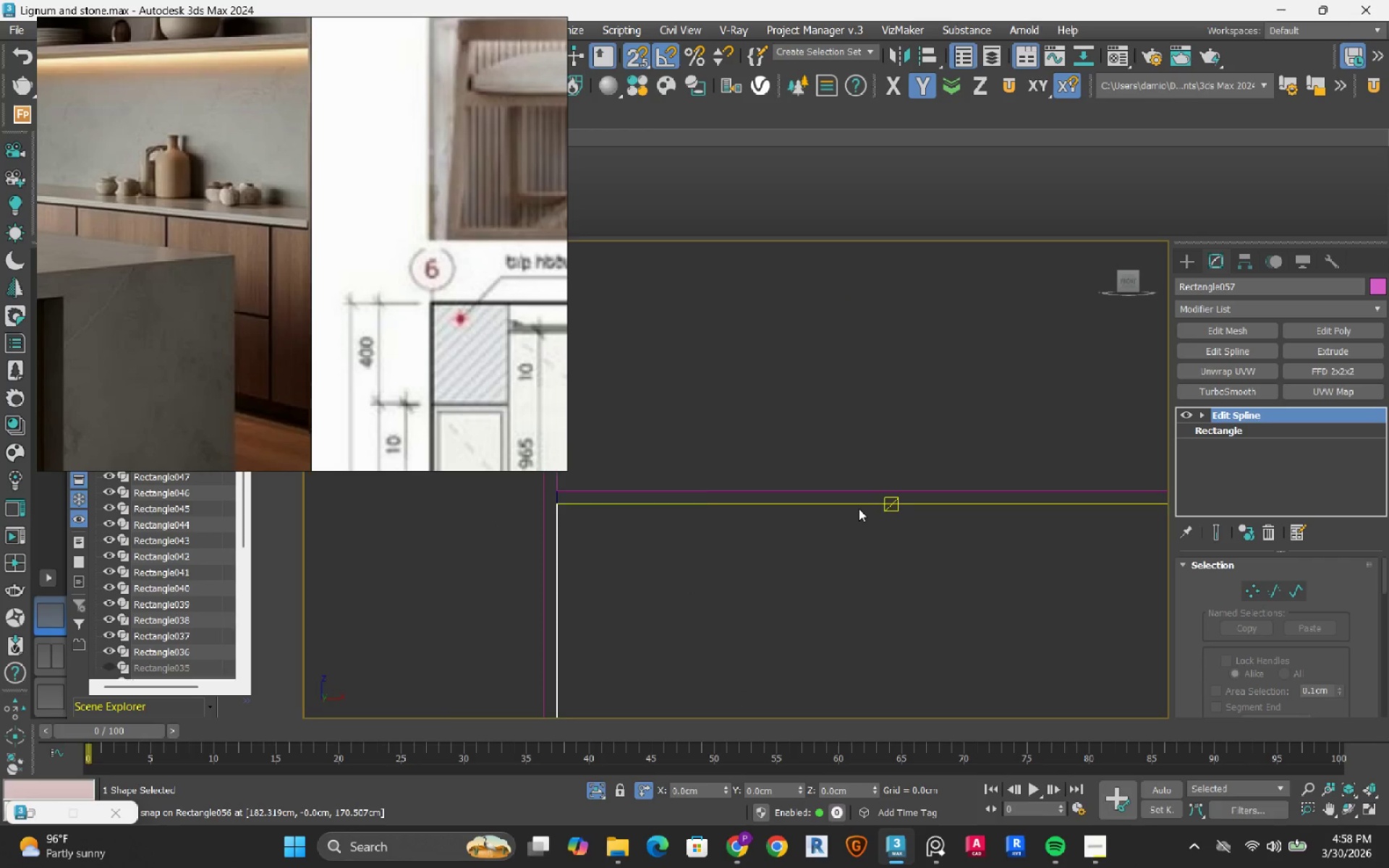 
scroll: coordinate [859, 509], scroll_direction: down, amount: 3.0
 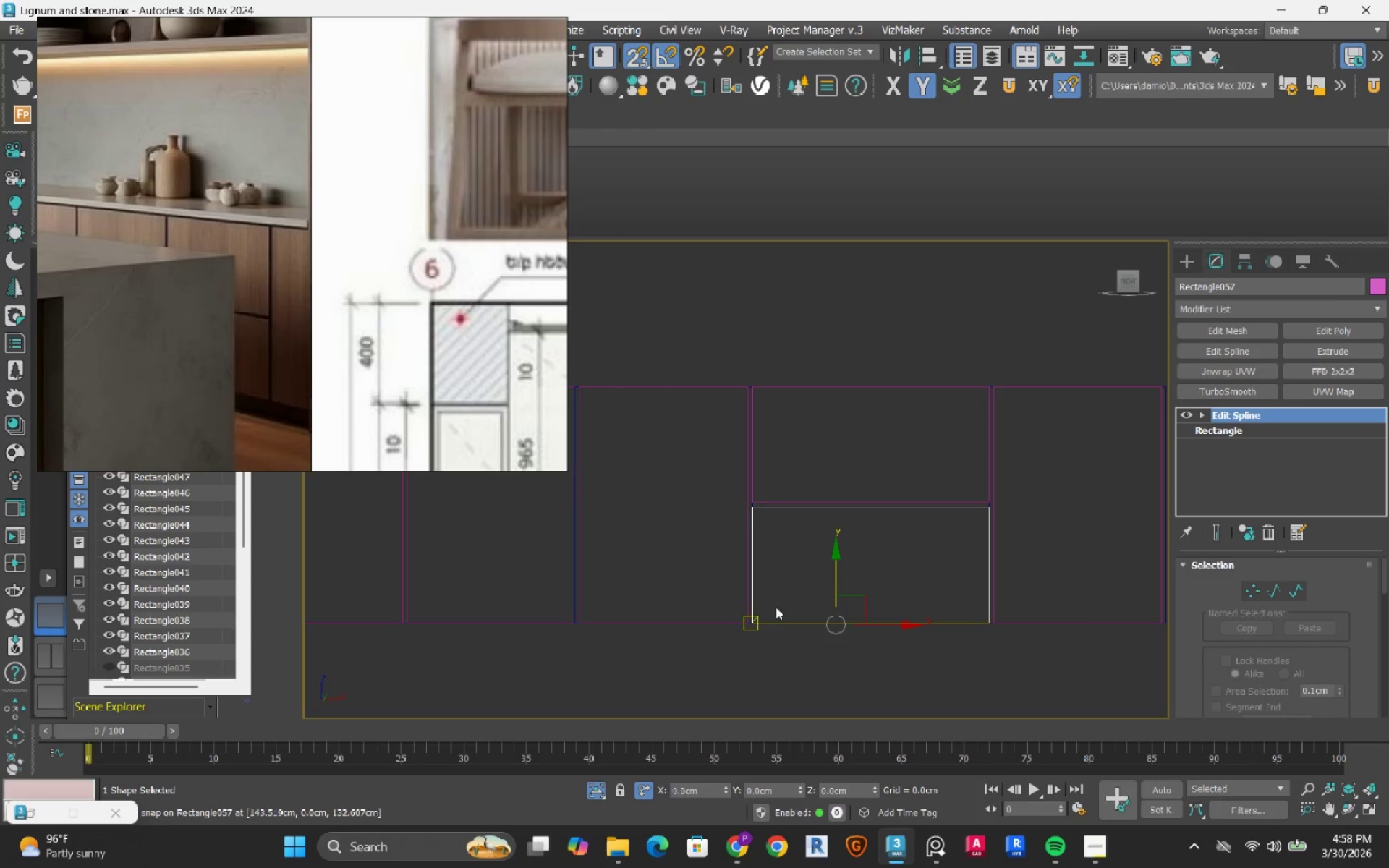 
key(S)
 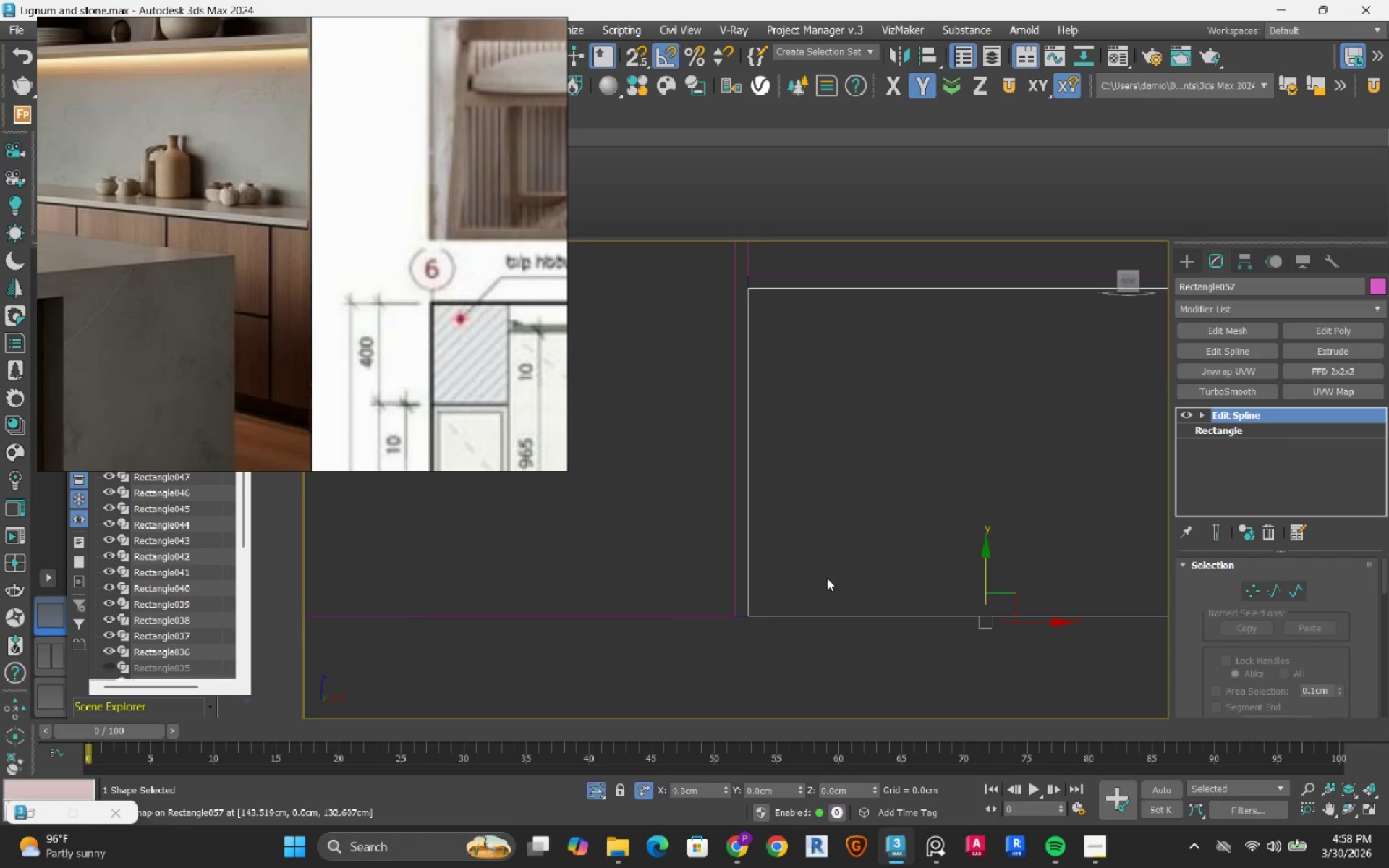 
scroll: coordinate [752, 627], scroll_direction: up, amount: 3.0
 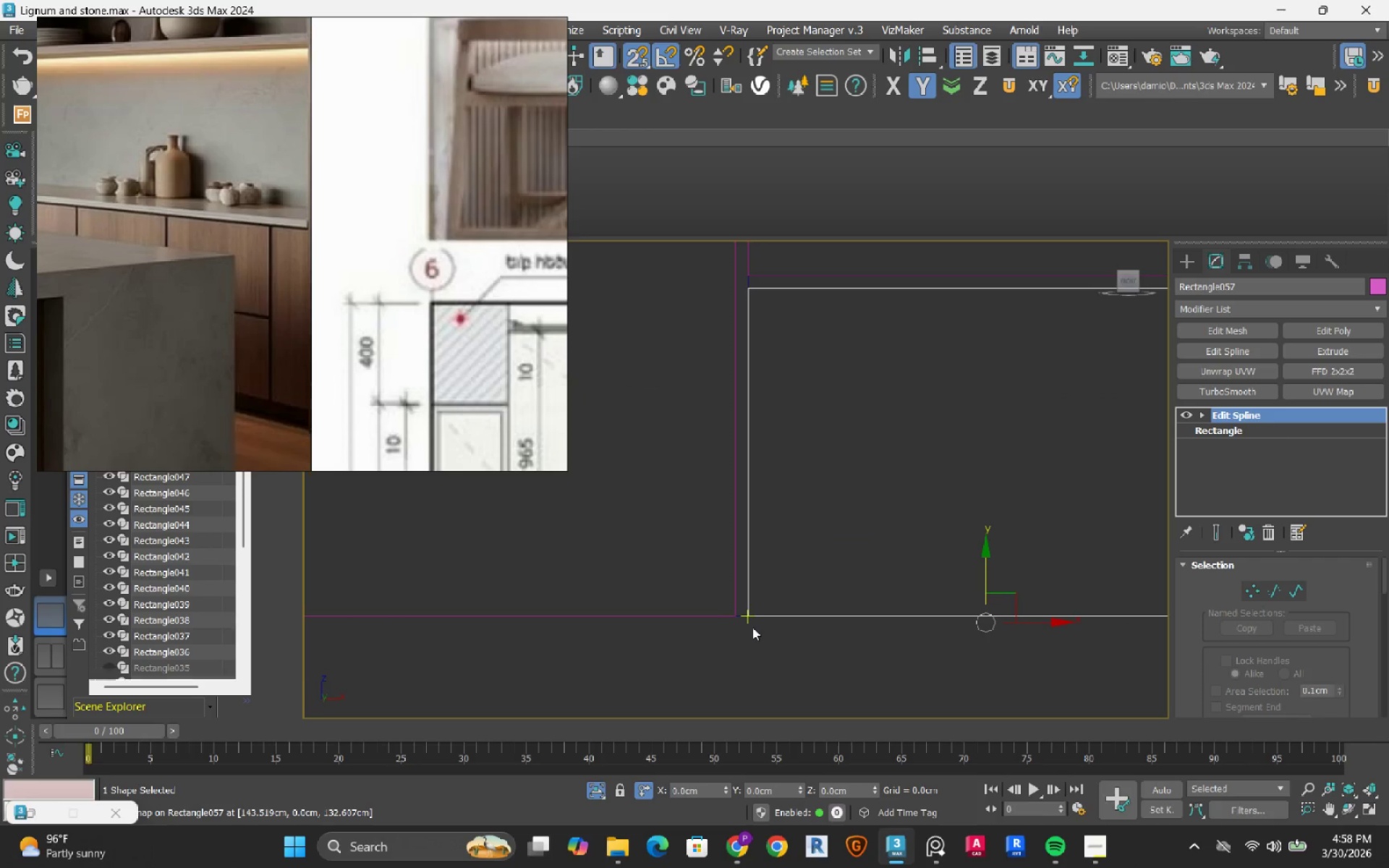 
left_click([805, 634])
 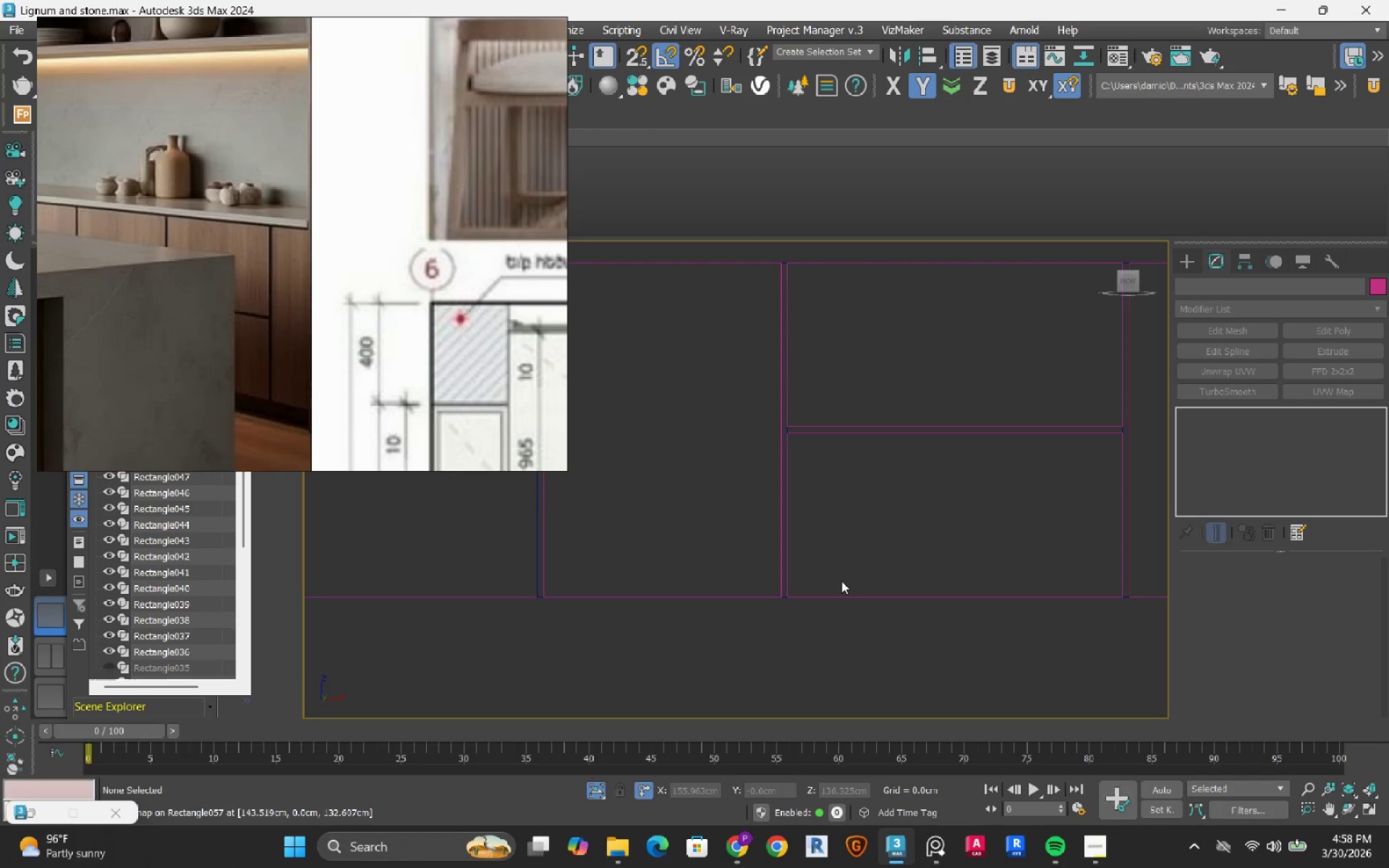 
scroll: coordinate [841, 581], scroll_direction: down, amount: 5.0
 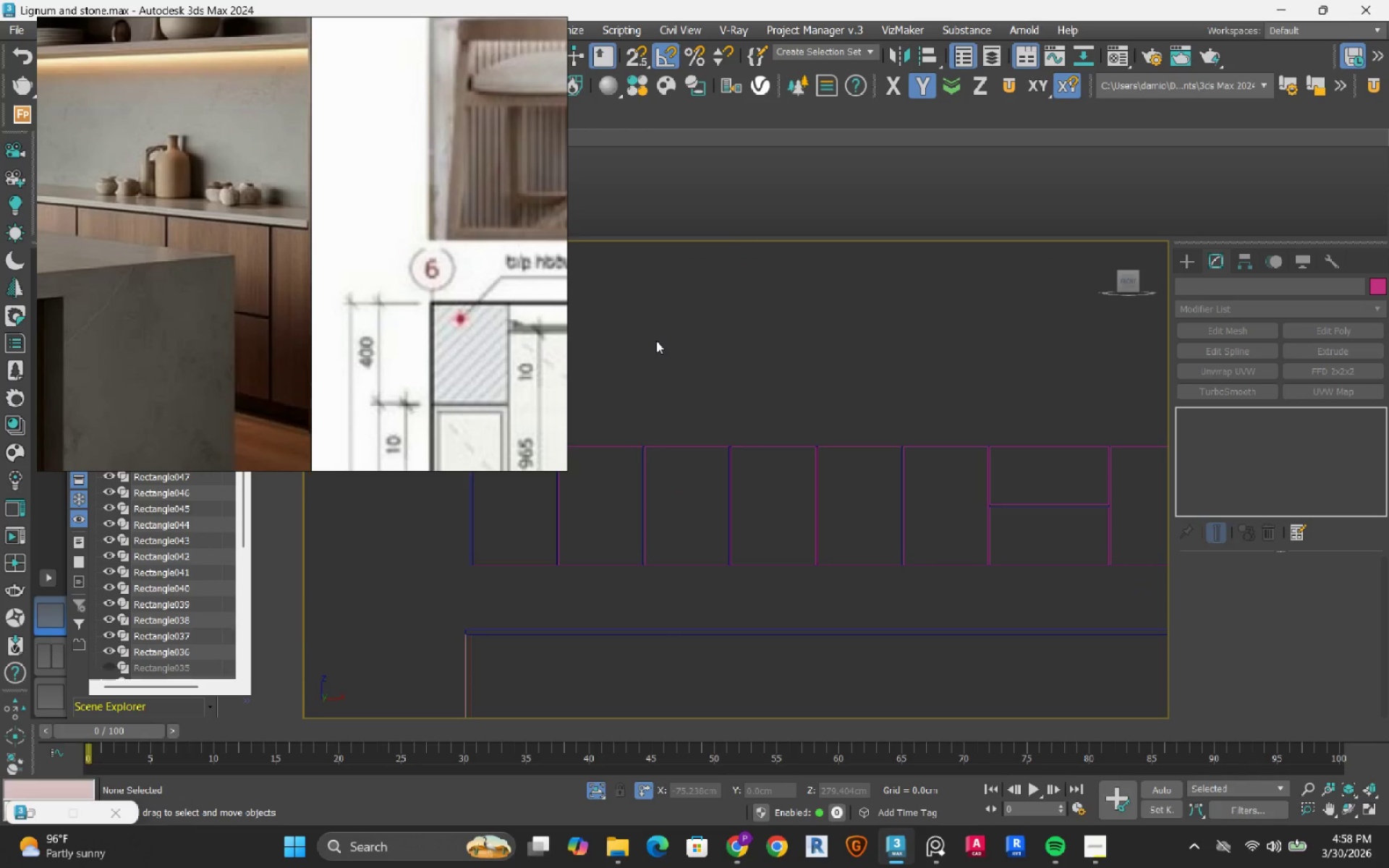 
wait(6.5)
 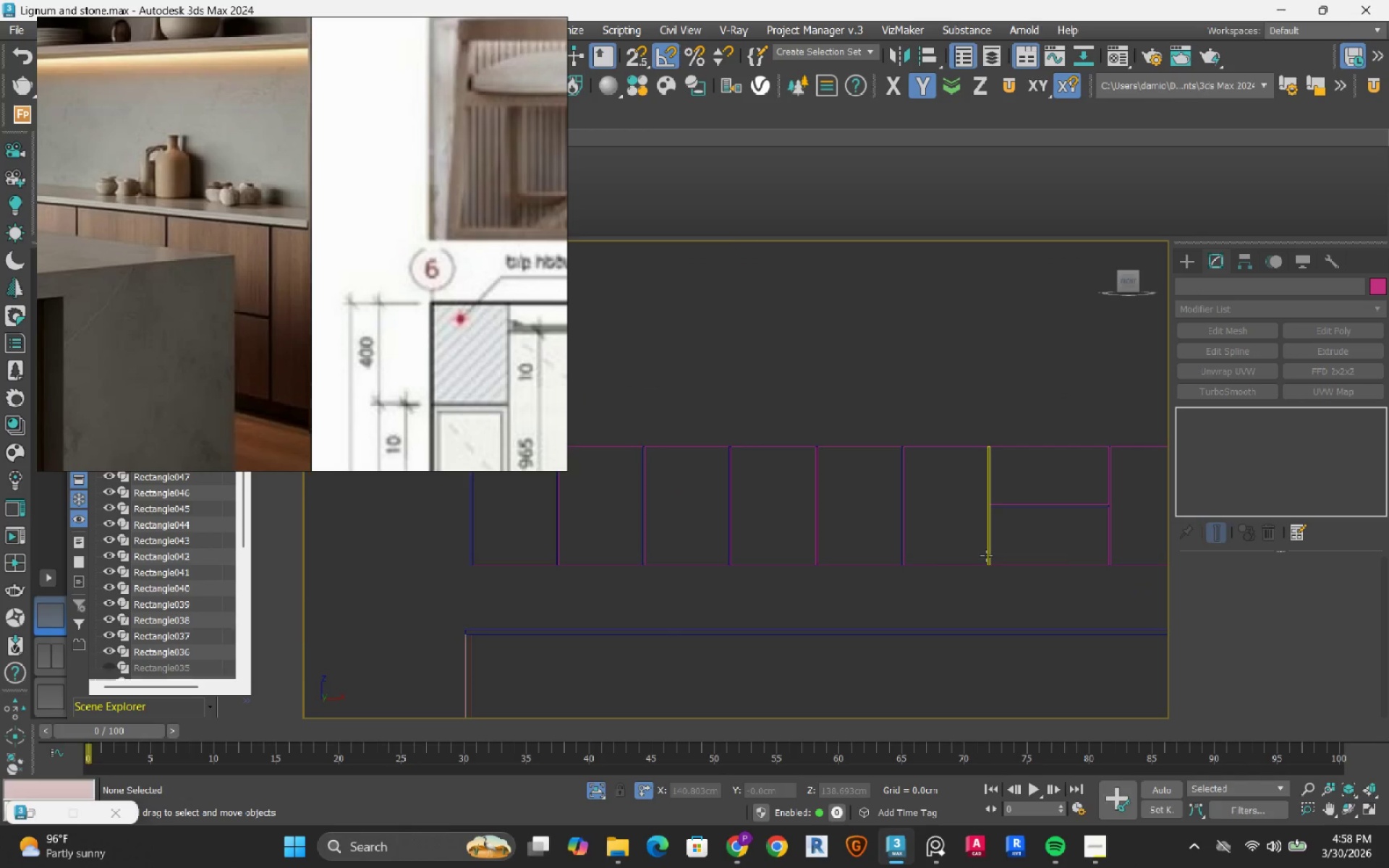 
scroll: coordinate [467, 574], scroll_direction: up, amount: 3.0
 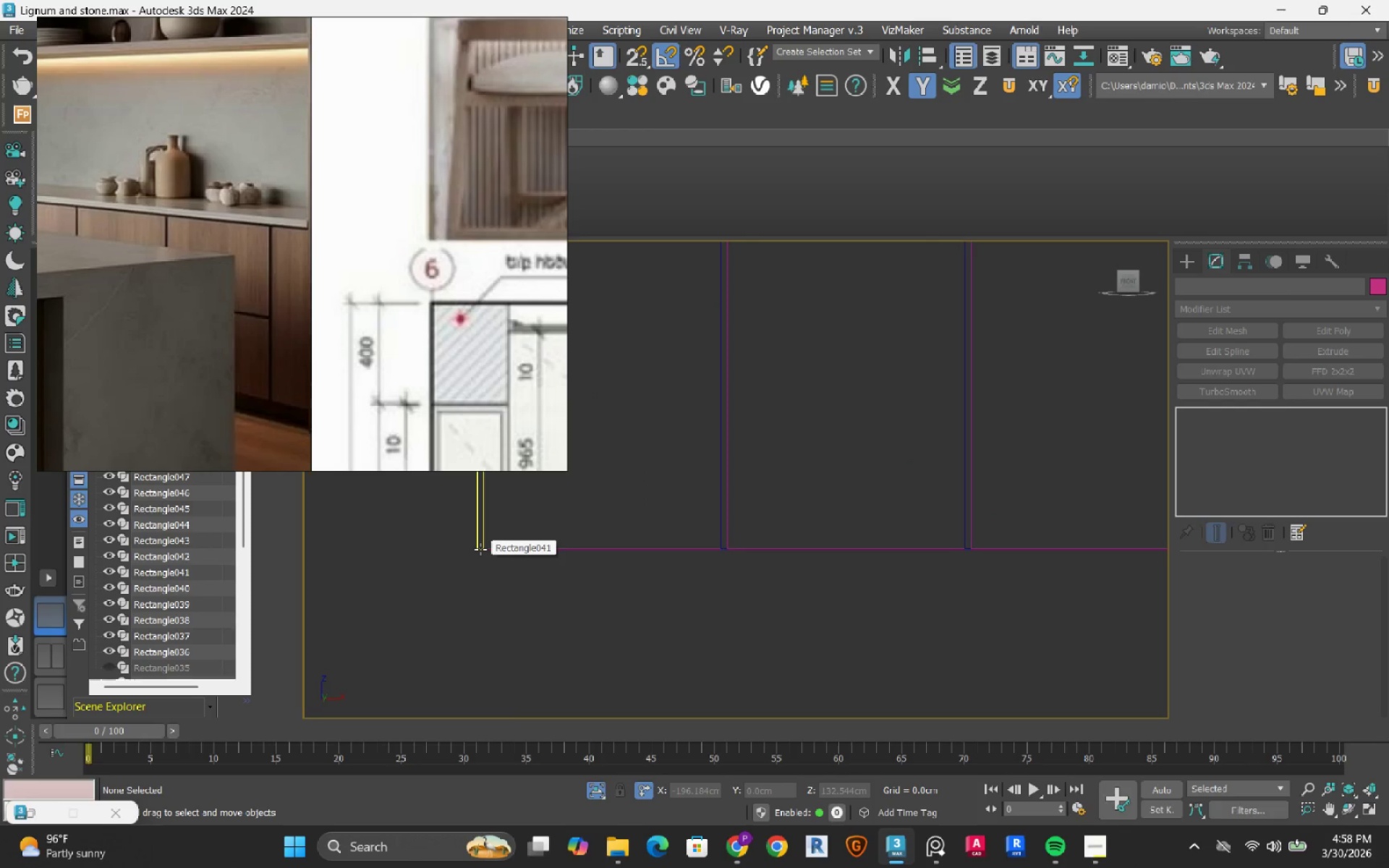 
left_click([480, 549])
 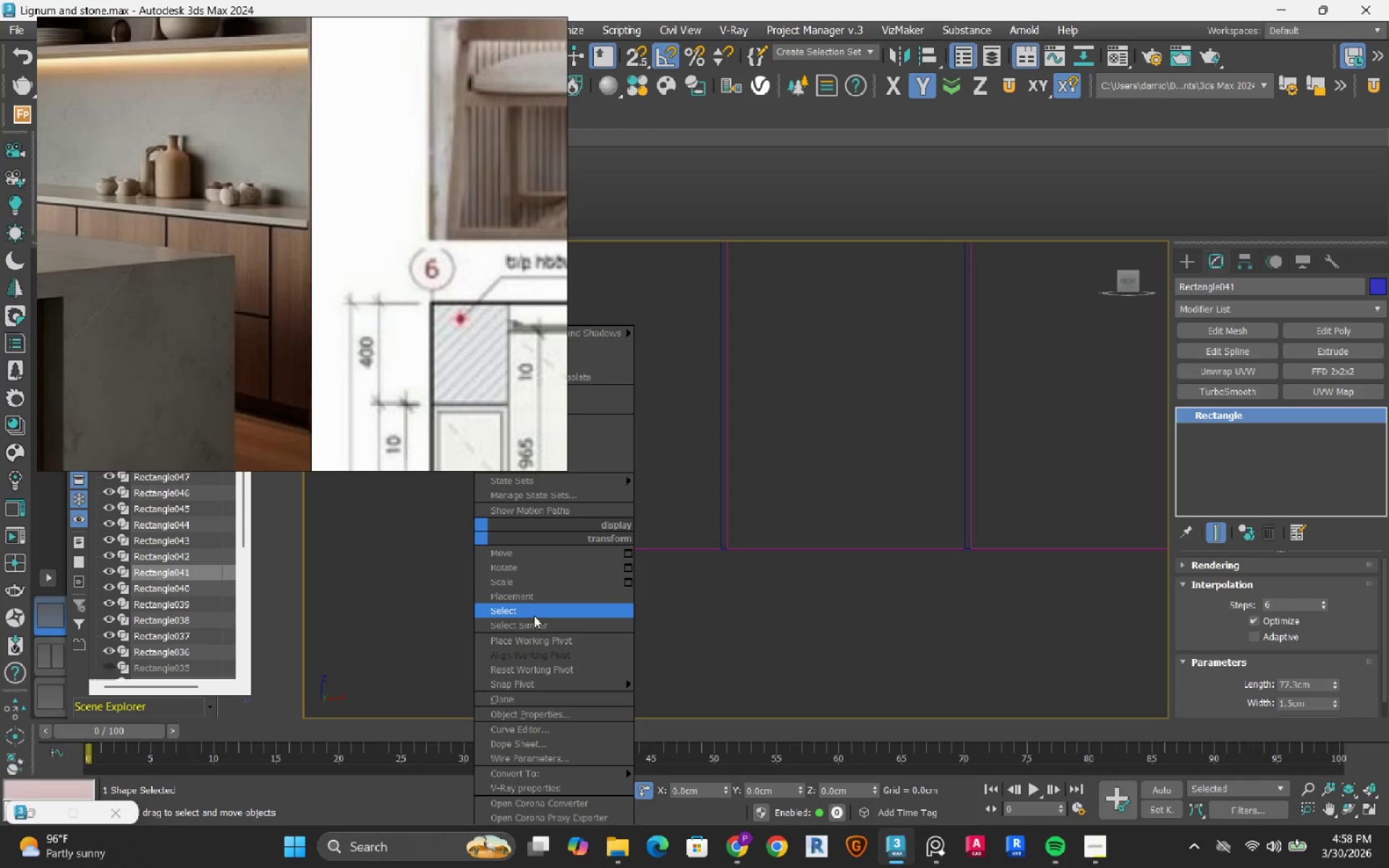 
left_click_drag(start_coordinate=[534, 621], to_coordinate=[534, 632])
 